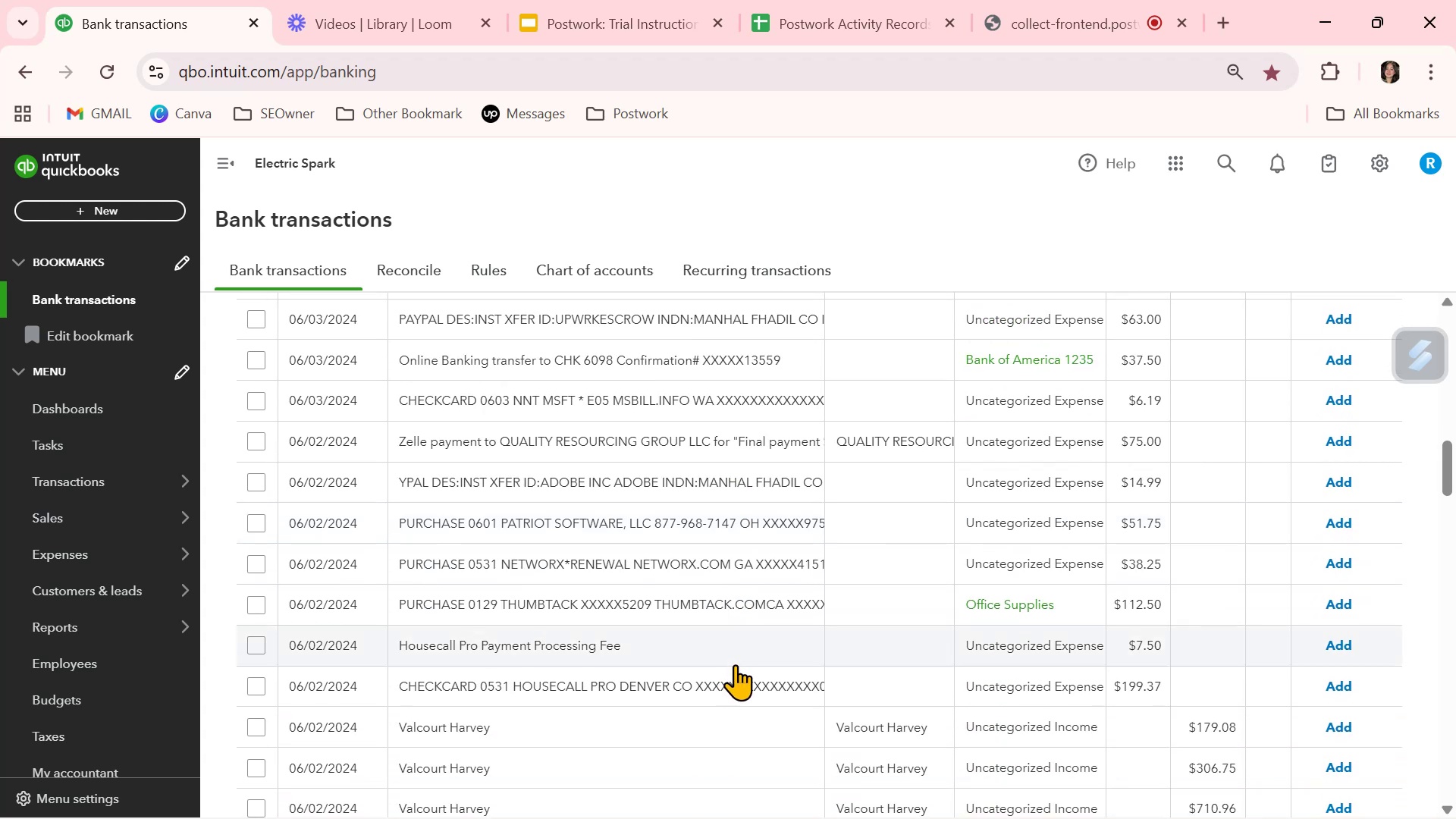 
wait(7.05)
 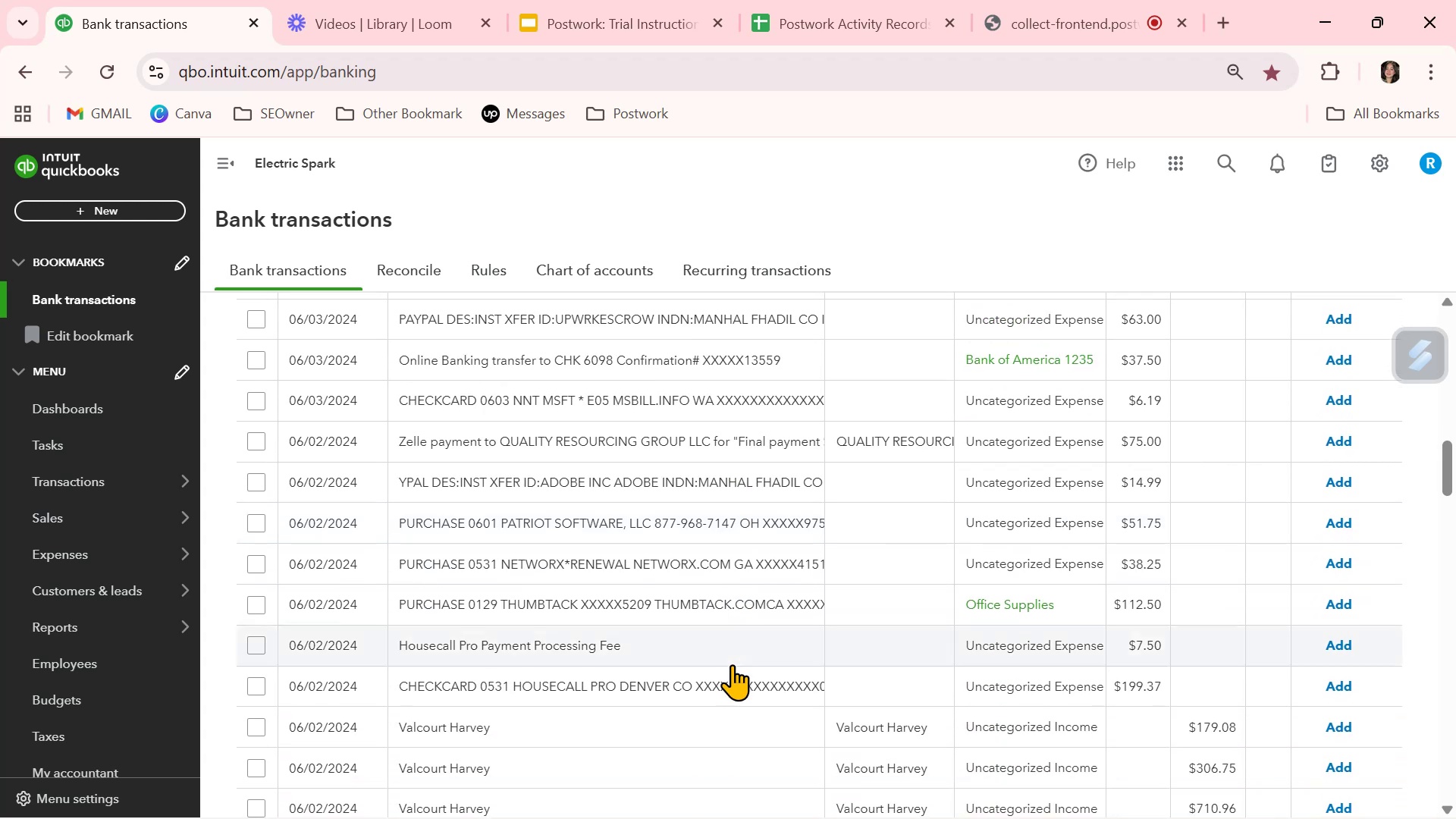 
scroll: coordinate [735, 664], scroll_direction: down, amount: 3.0
 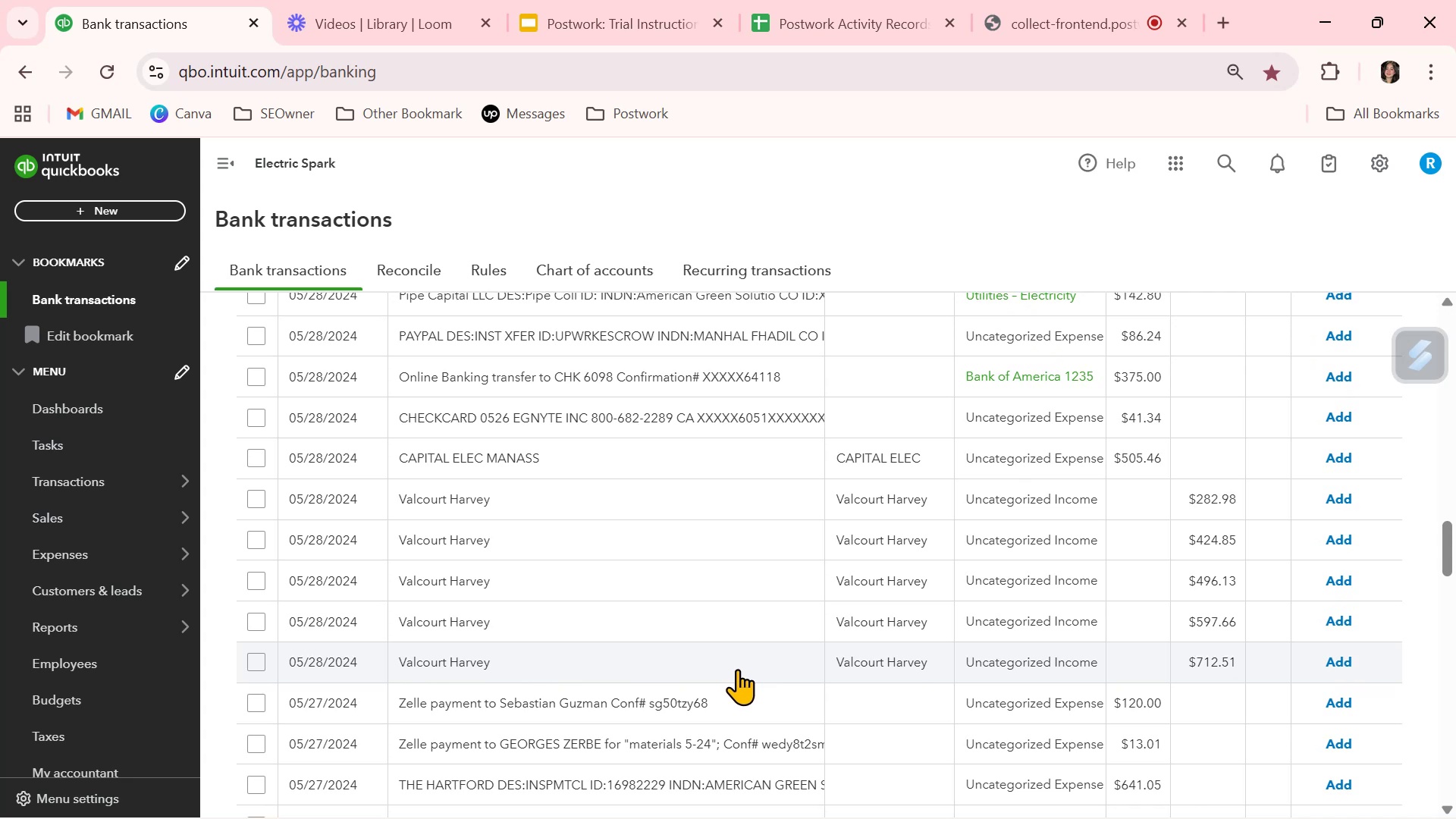 
wait(7.4)
 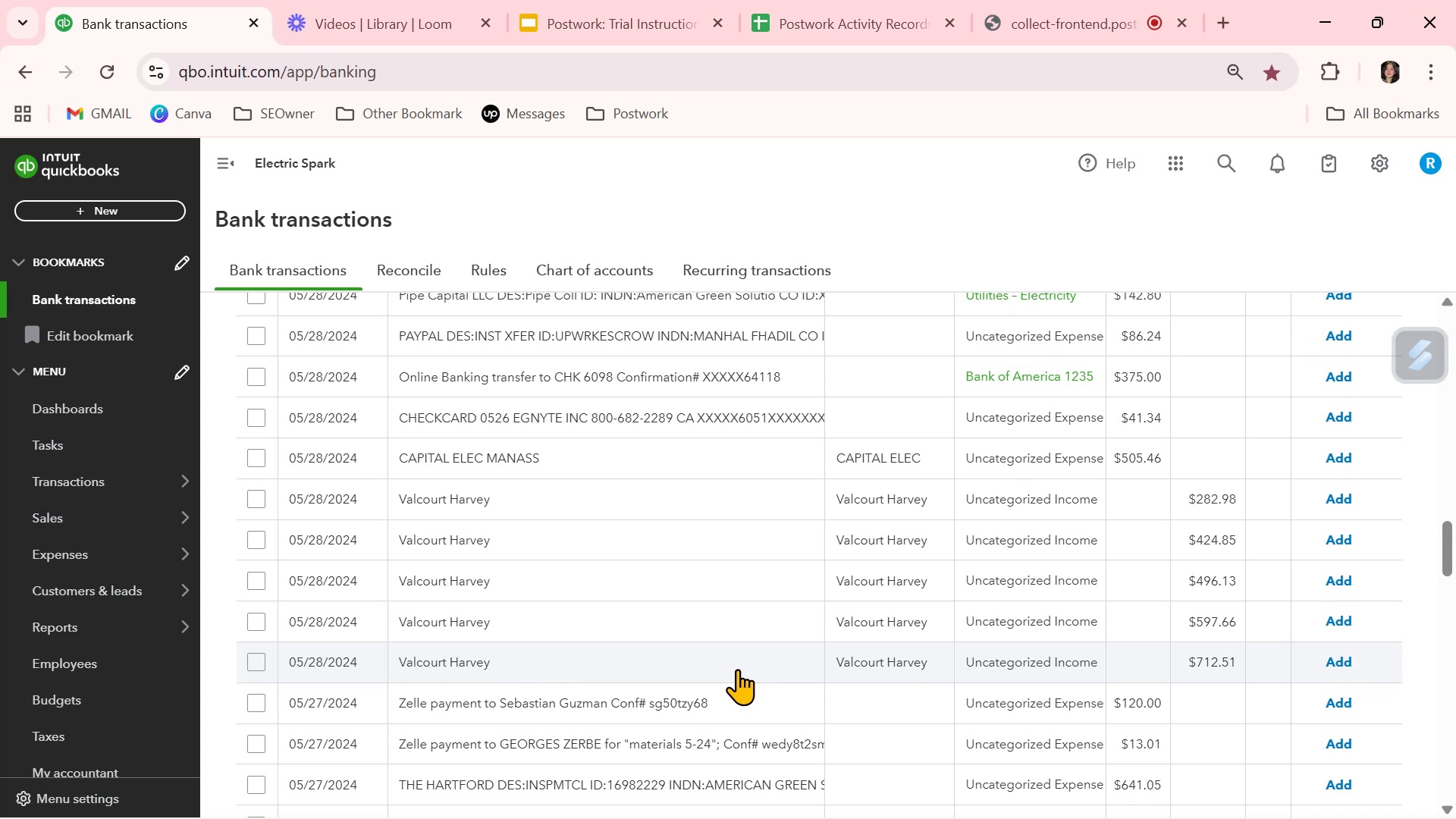 
left_click([1018, 711])
 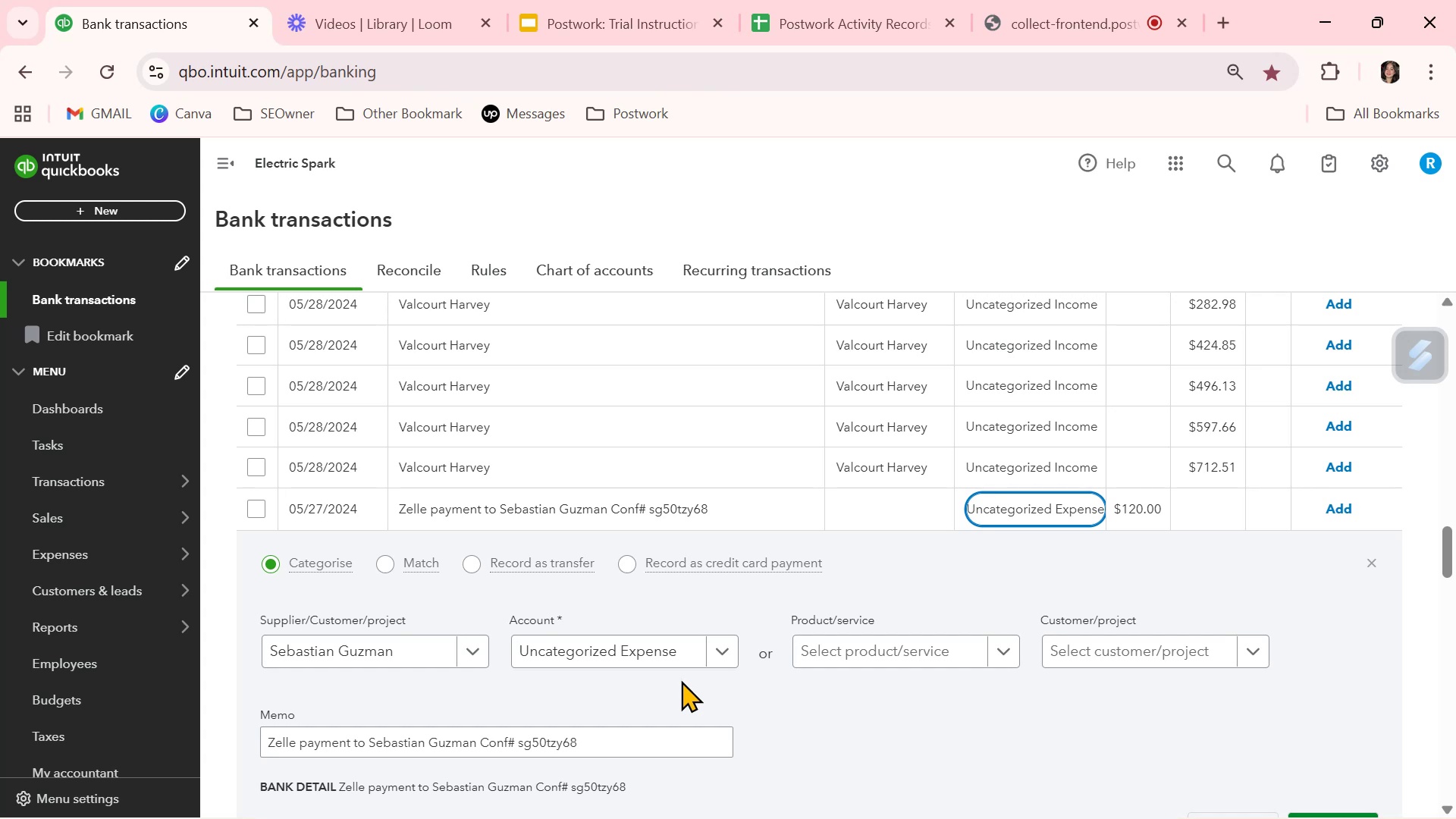 
wait(10.66)
 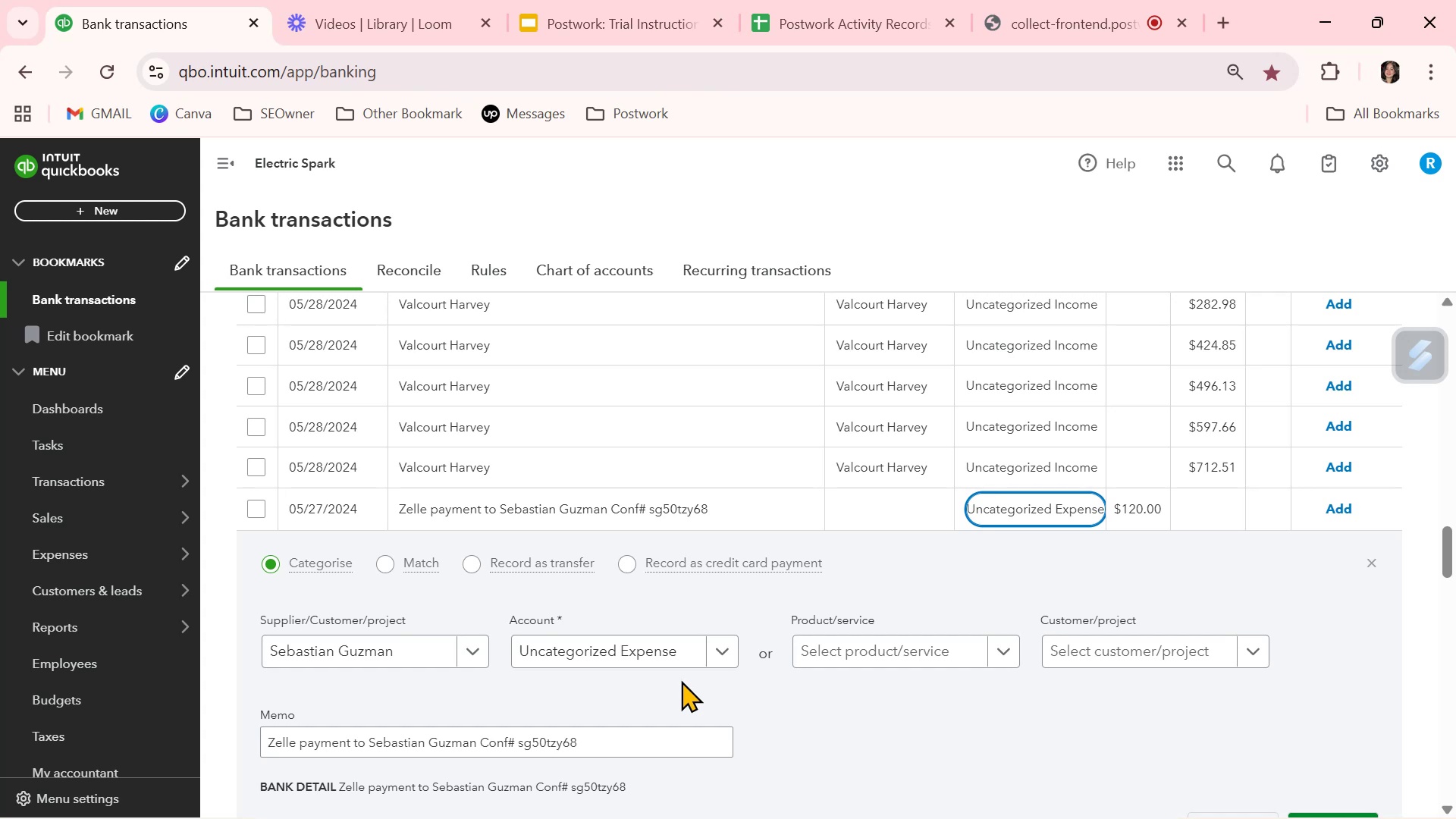 
left_click([723, 663])
 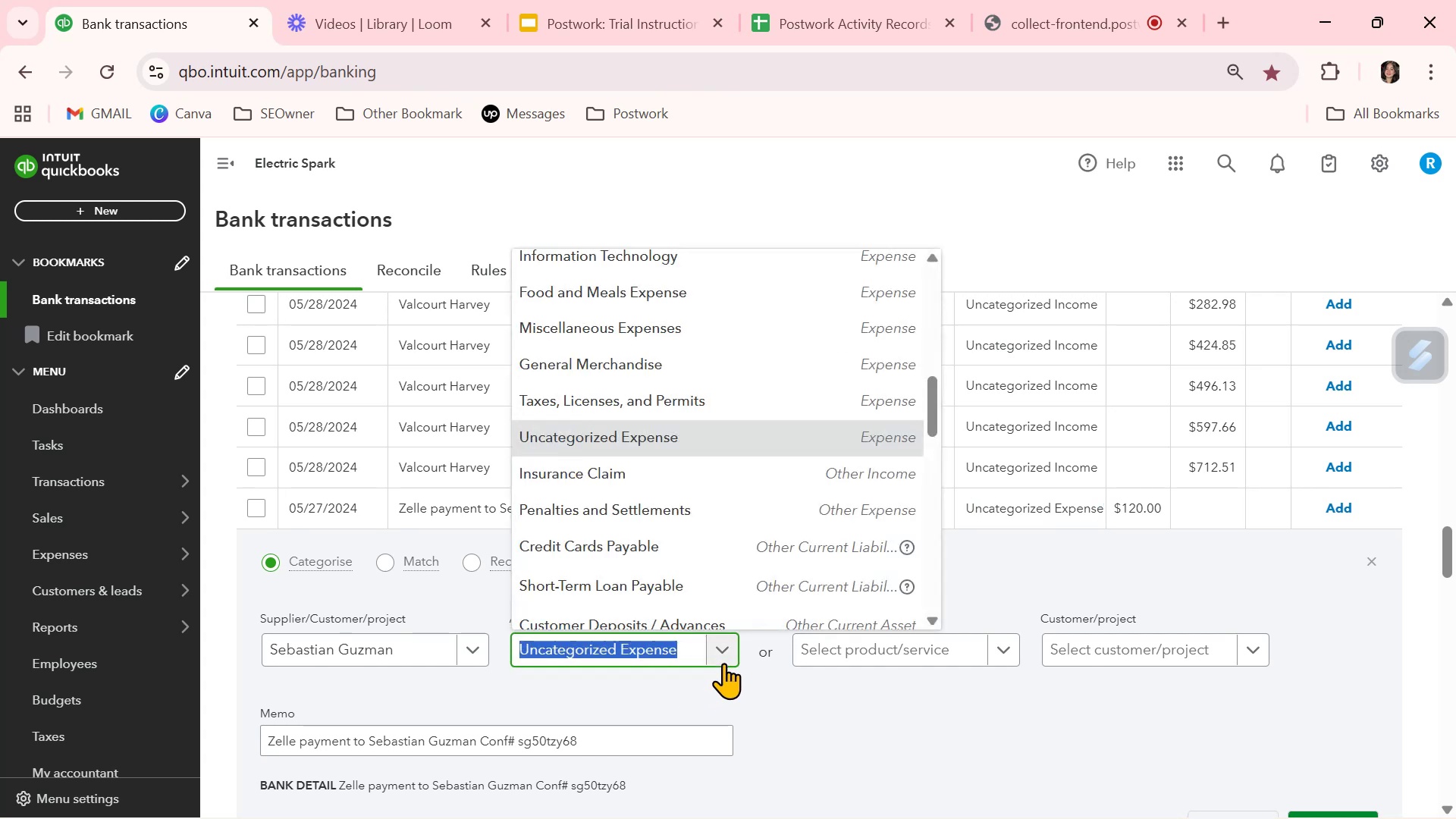 
type(ind)
 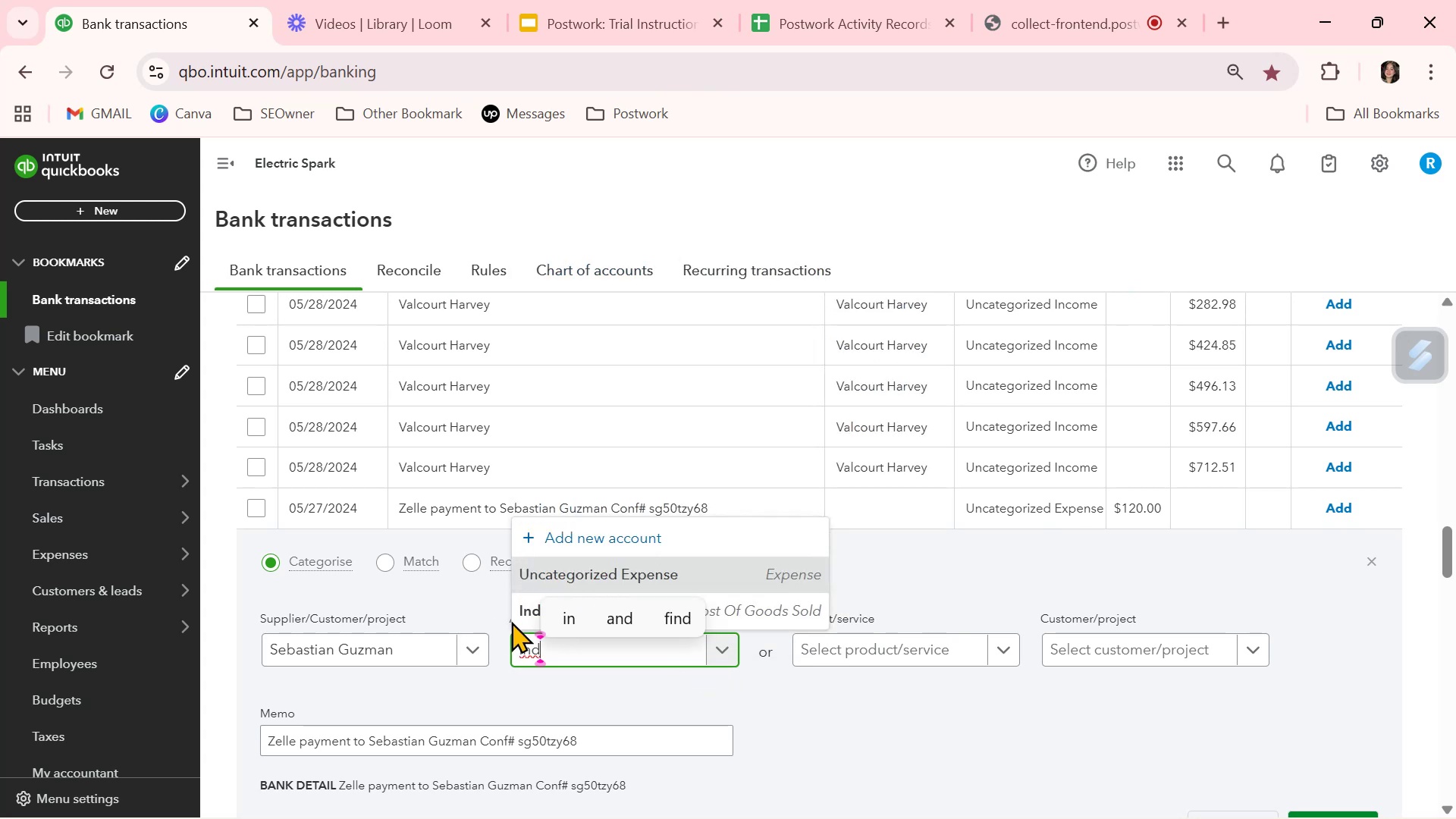 
left_click([525, 616])
 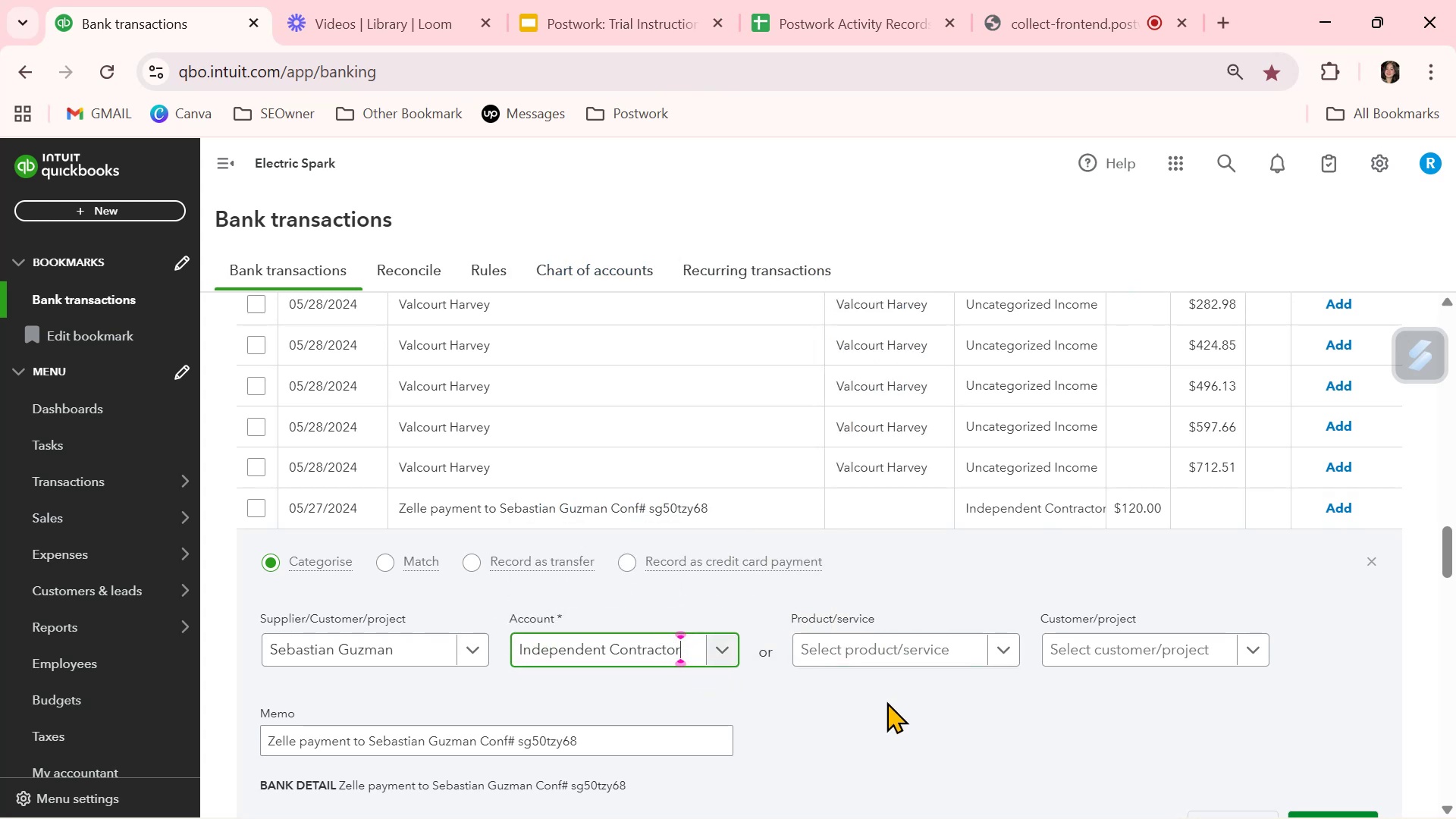 
left_click([889, 698])
 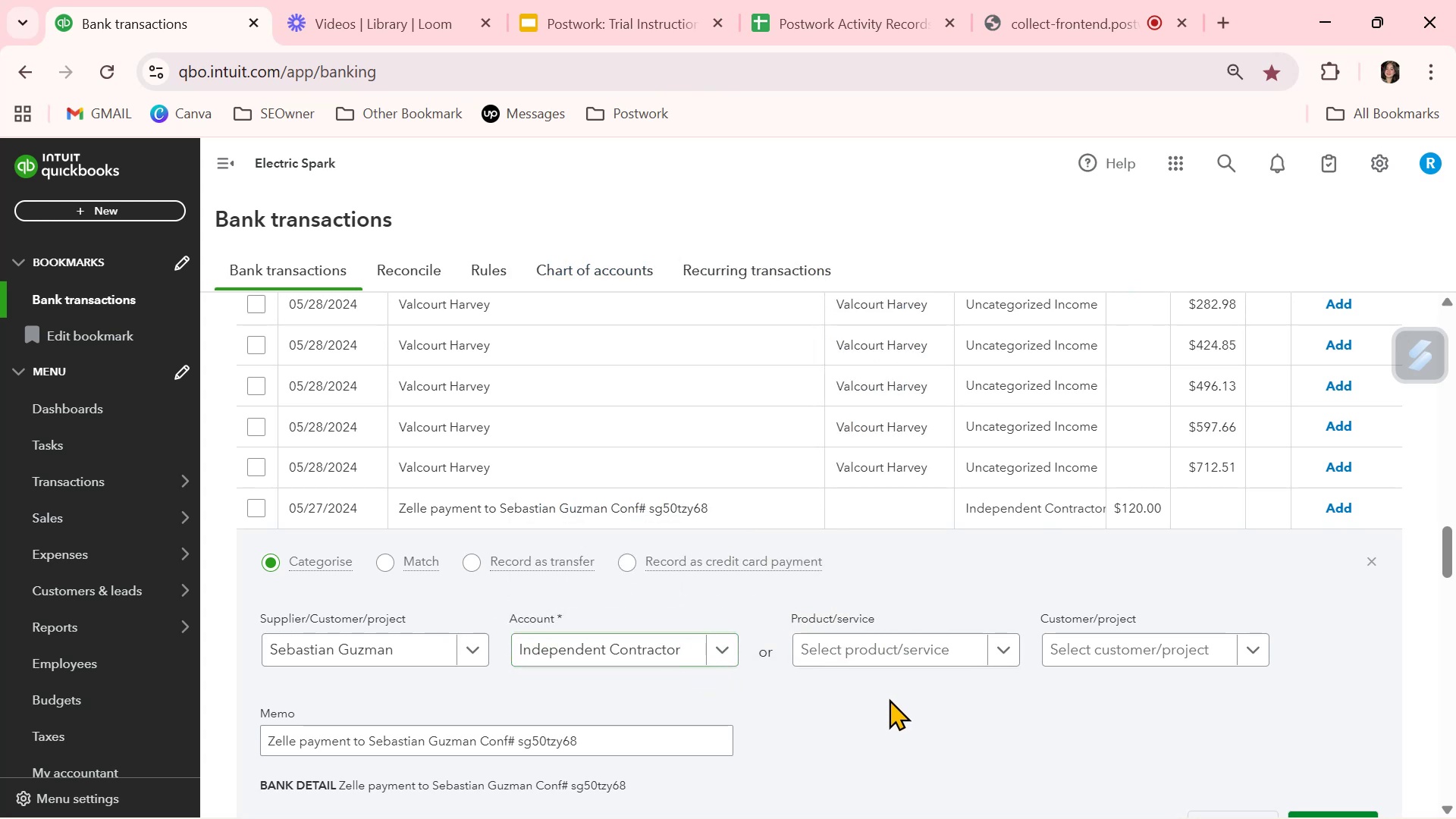 
scroll: coordinate [890, 698], scroll_direction: down, amount: 2.0
 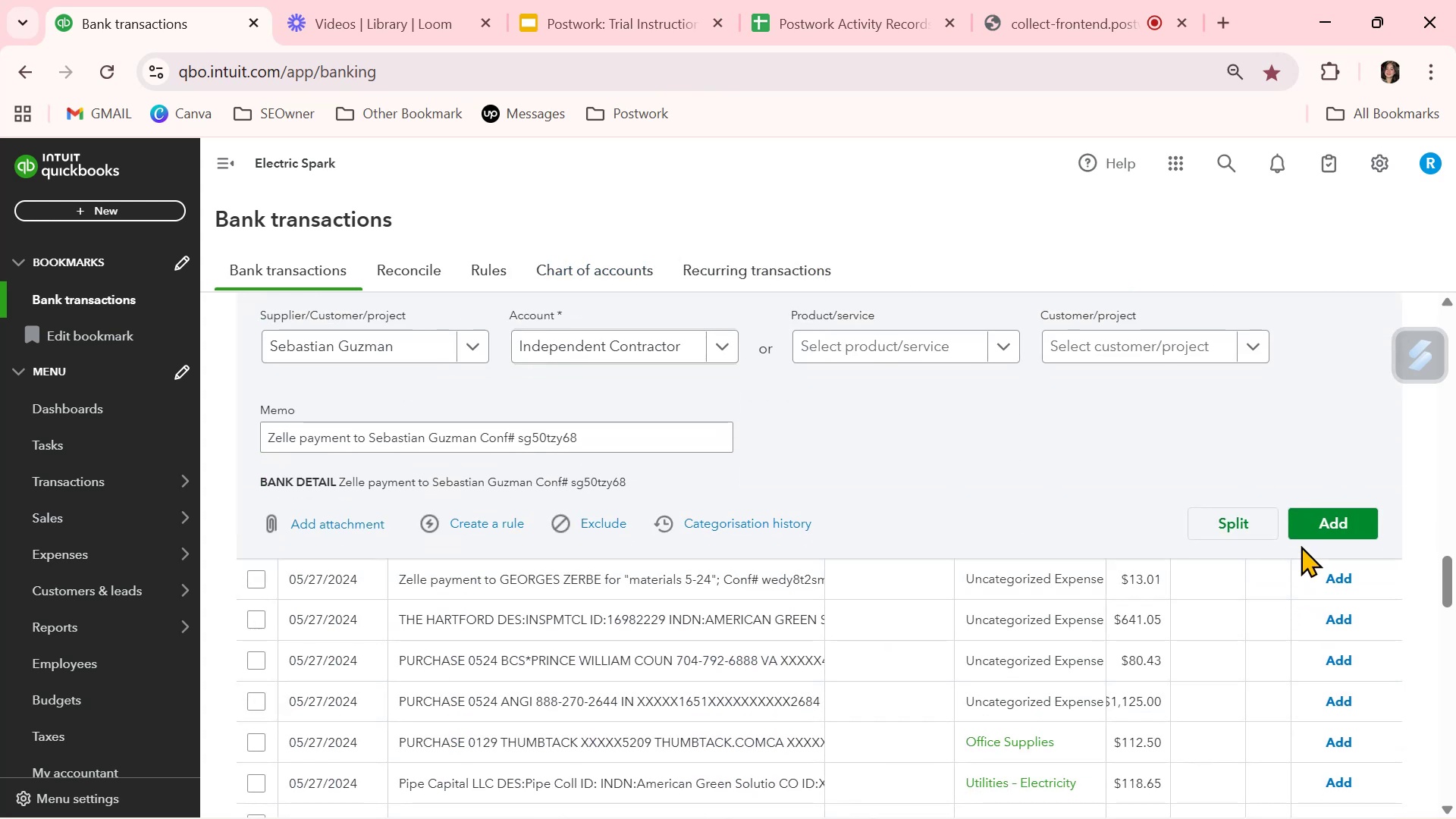 
left_click([1328, 532])
 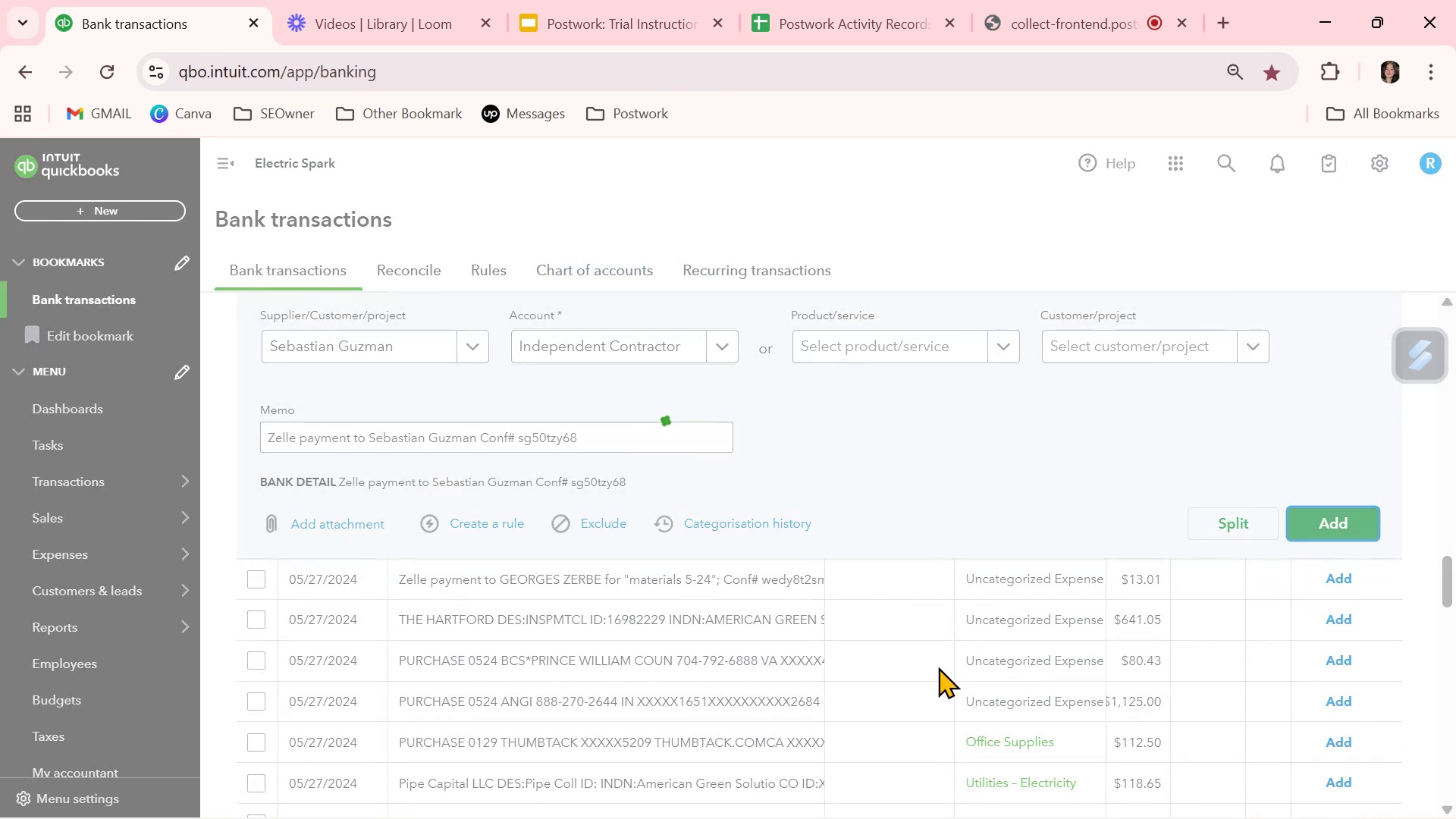 
scroll: coordinate [938, 667], scroll_direction: up, amount: 2.0
 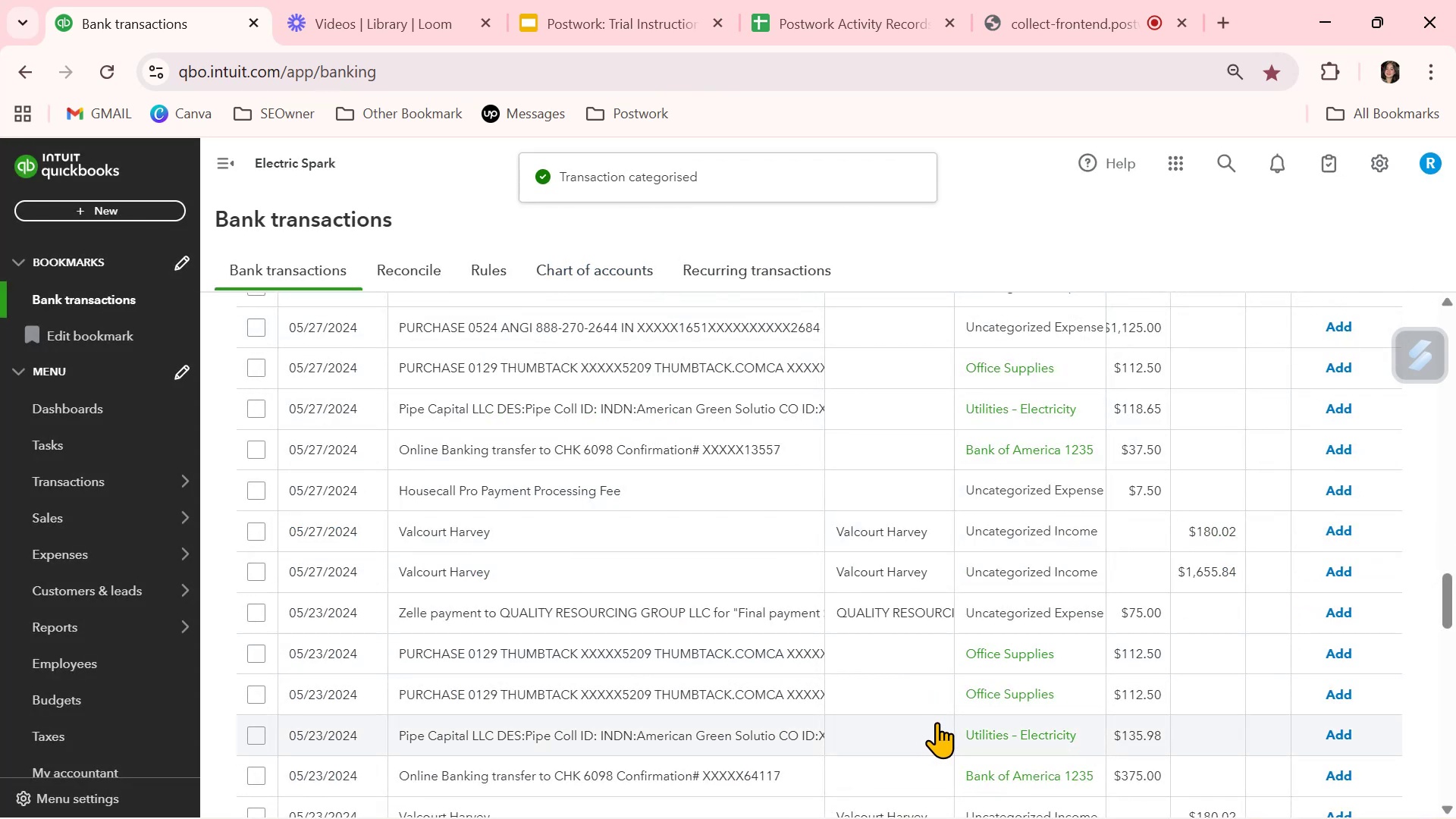 
left_click([1034, 617])
 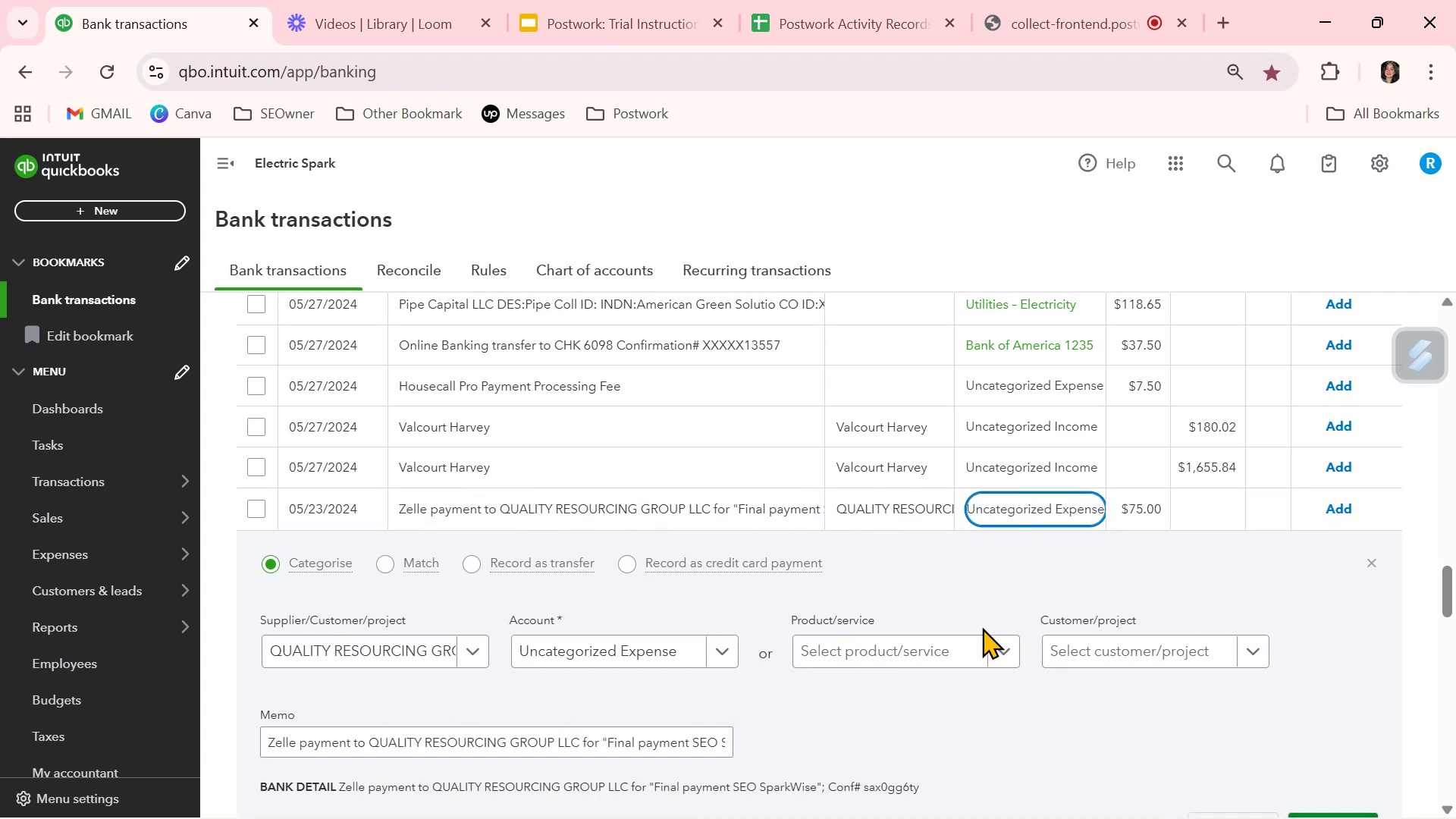 
left_click([725, 648])
 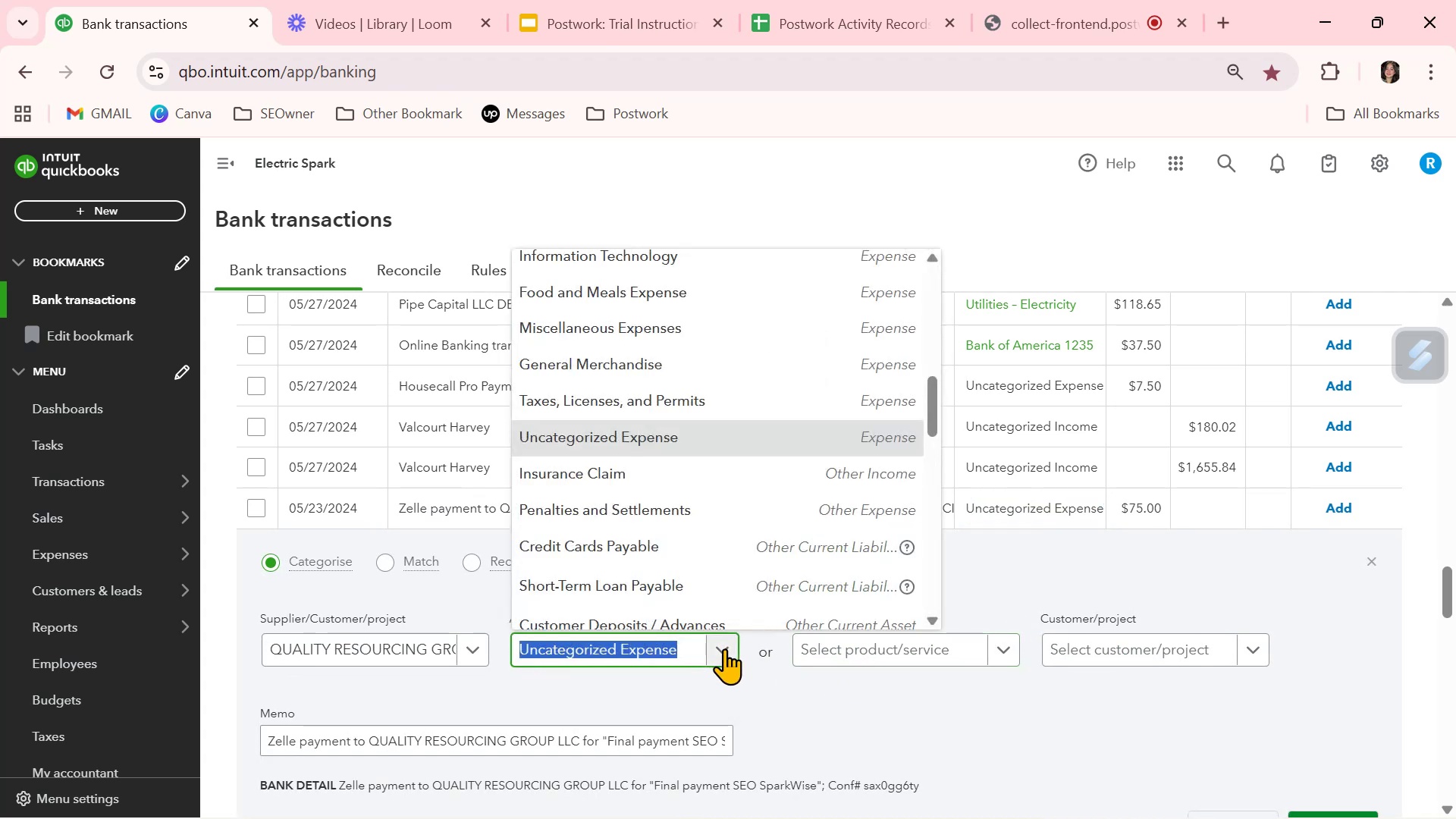 
type(ind)
 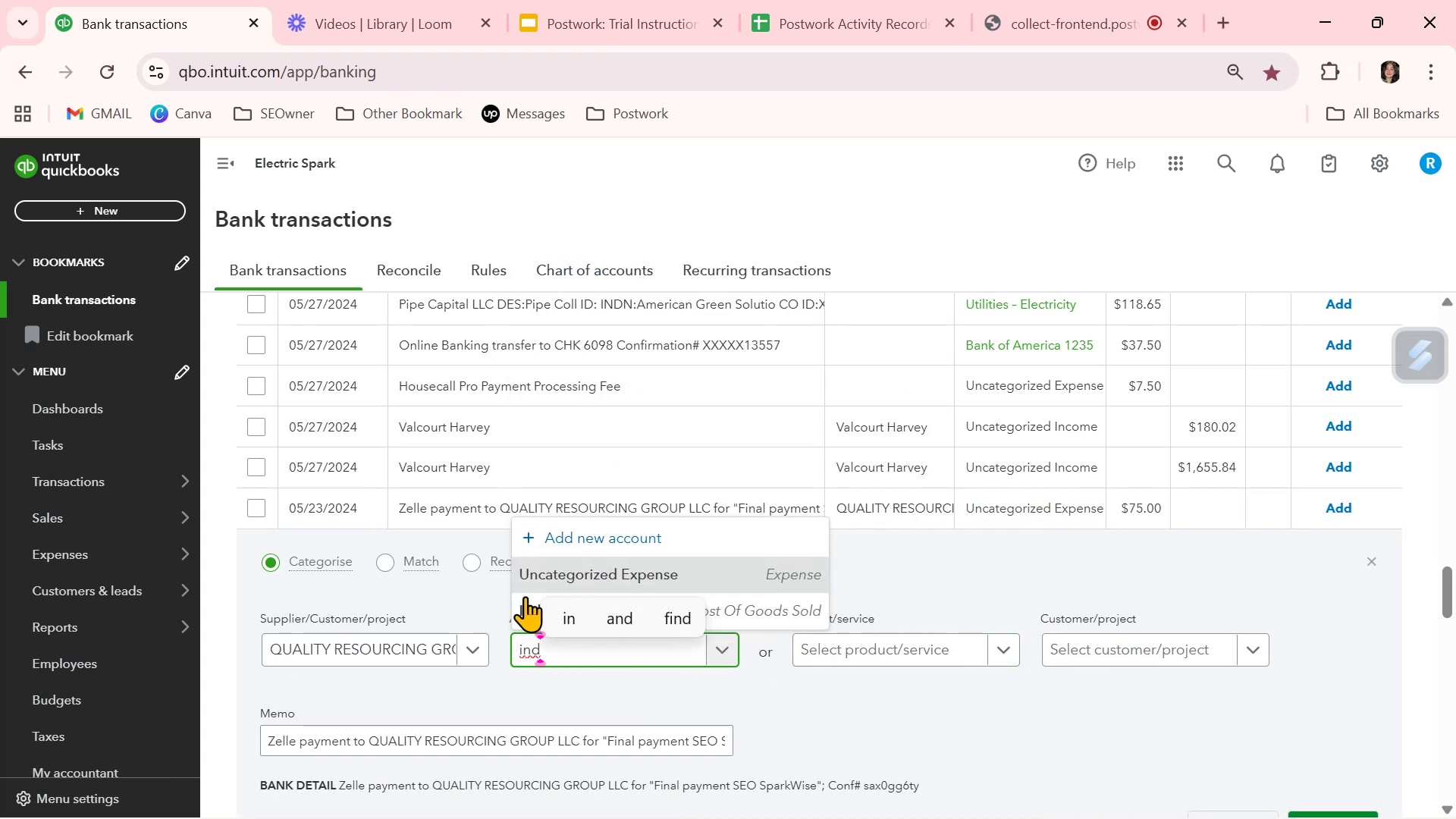 
left_click([516, 612])
 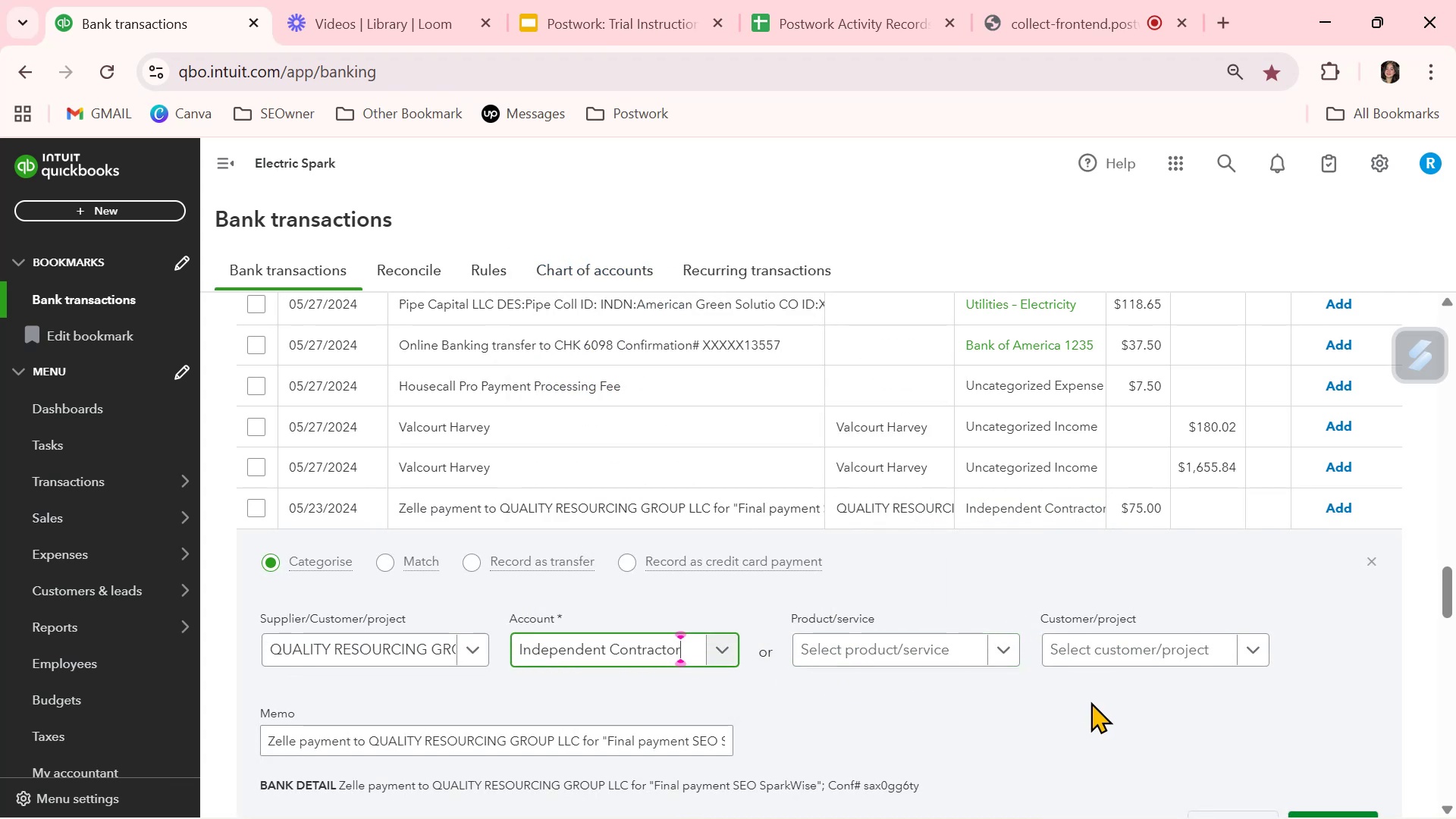 
scroll: coordinate [1095, 697], scroll_direction: down, amount: 1.0
 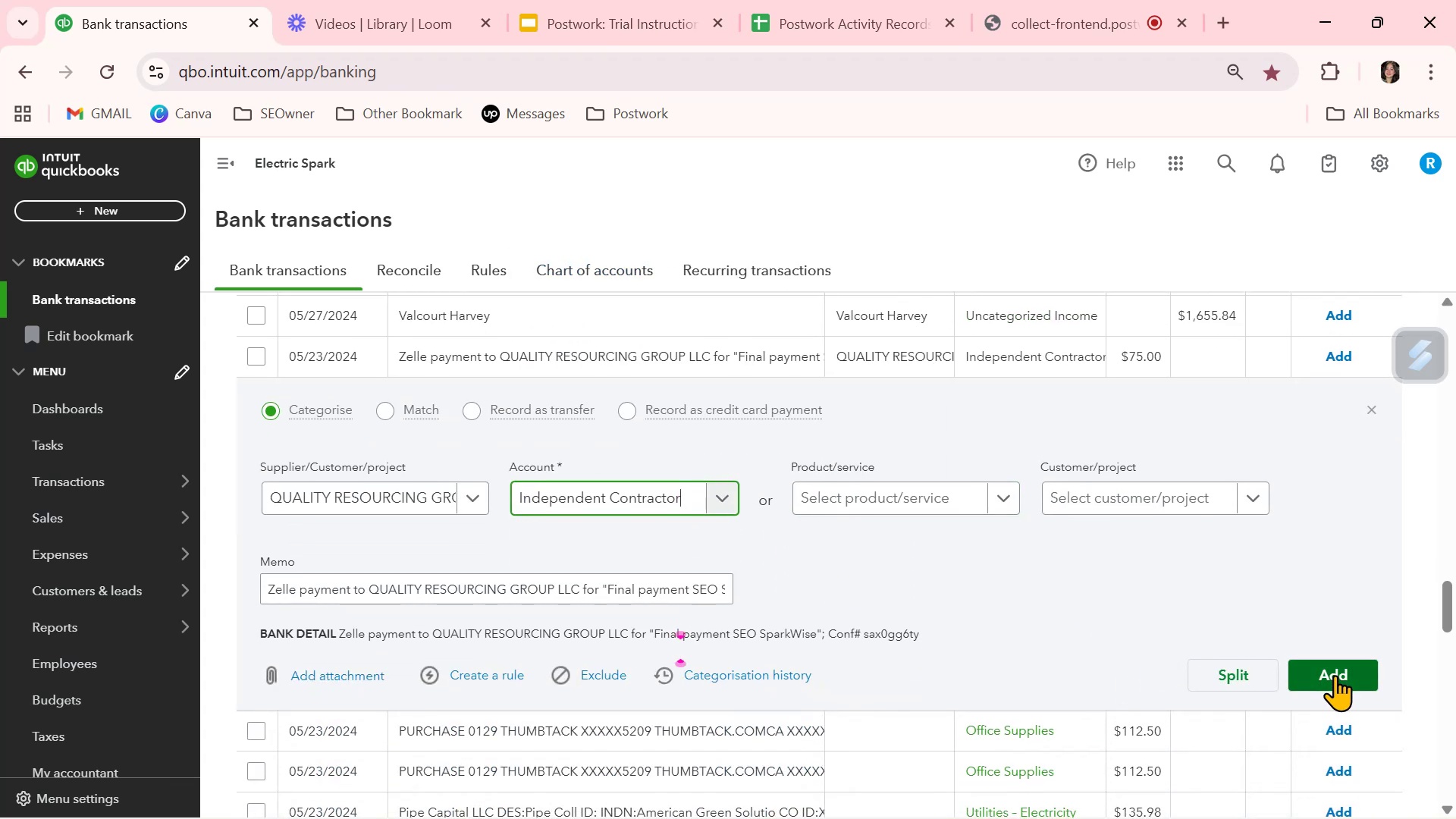 
left_click([1335, 675])
 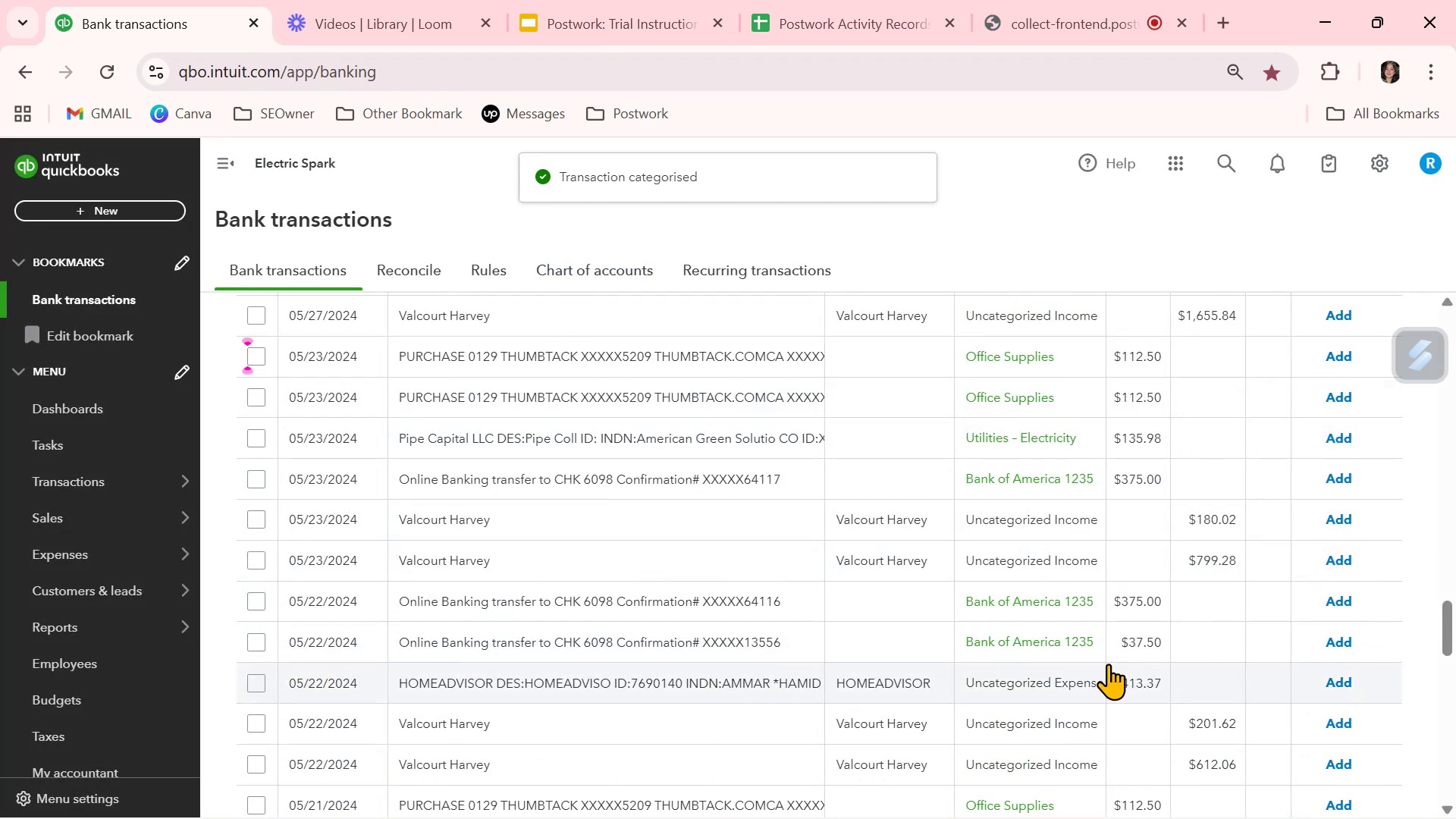 
scroll: coordinate [1105, 662], scroll_direction: up, amount: 1.0
 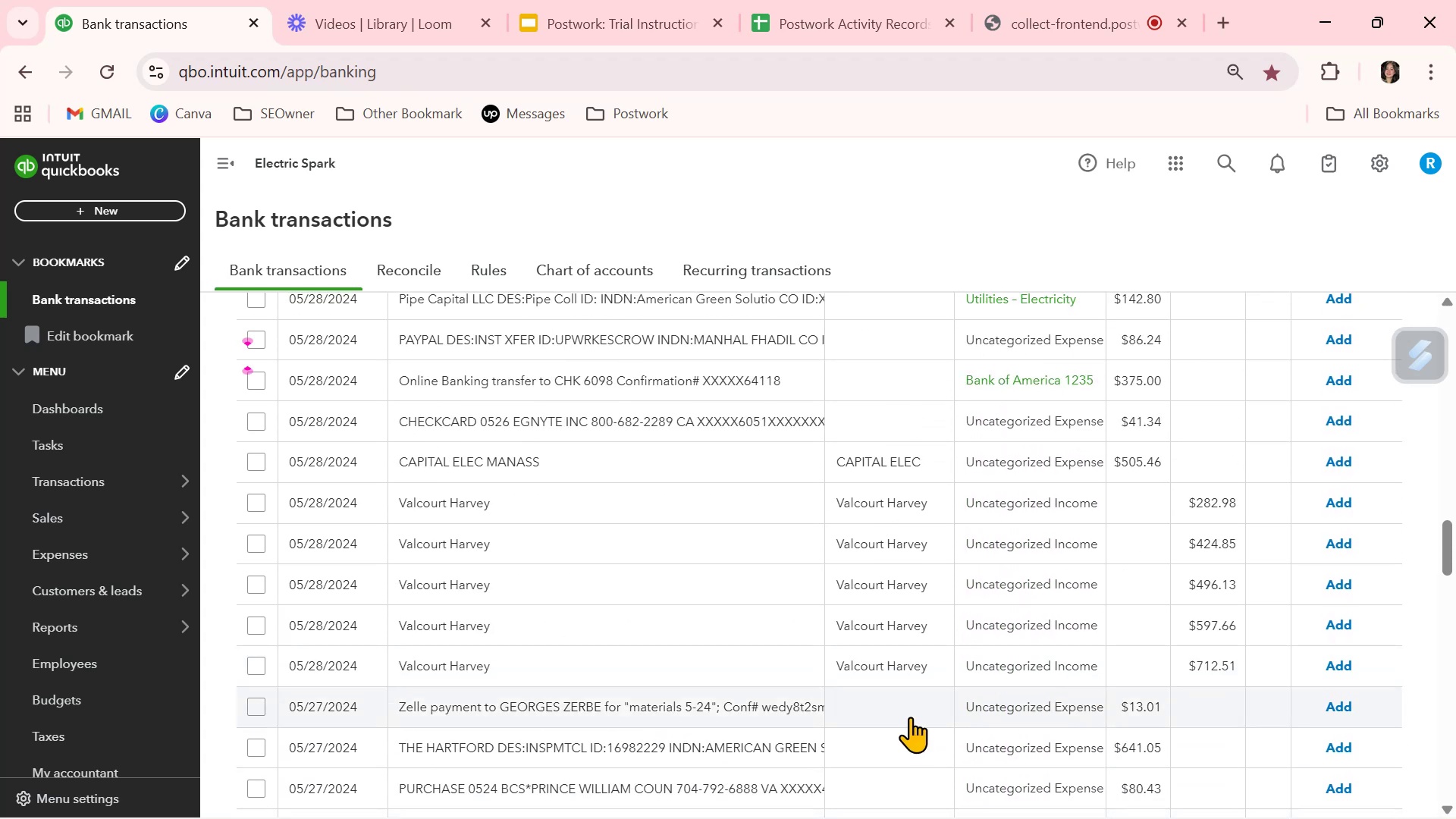 
left_click([915, 713])
 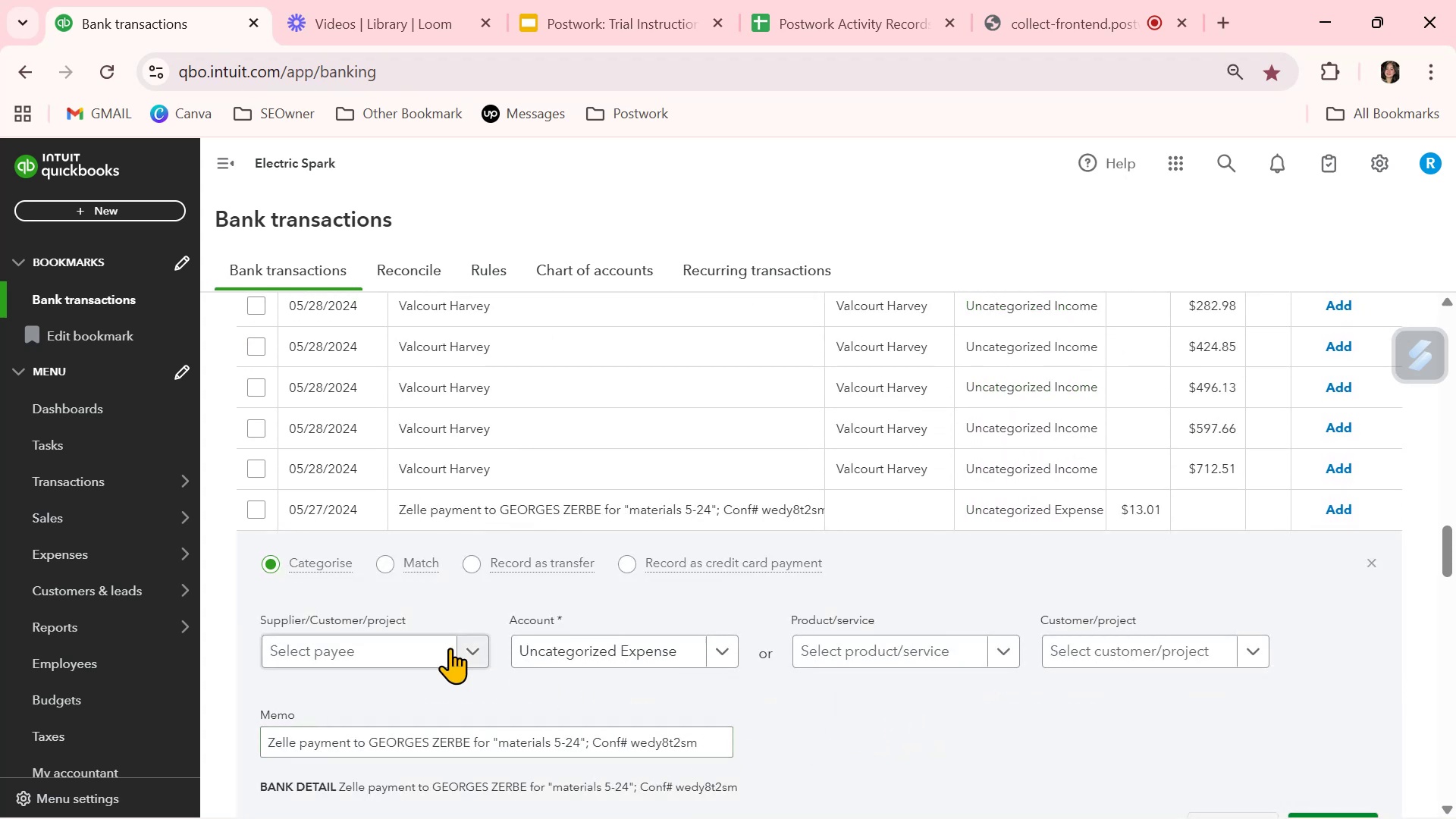 
left_click([428, 650])
 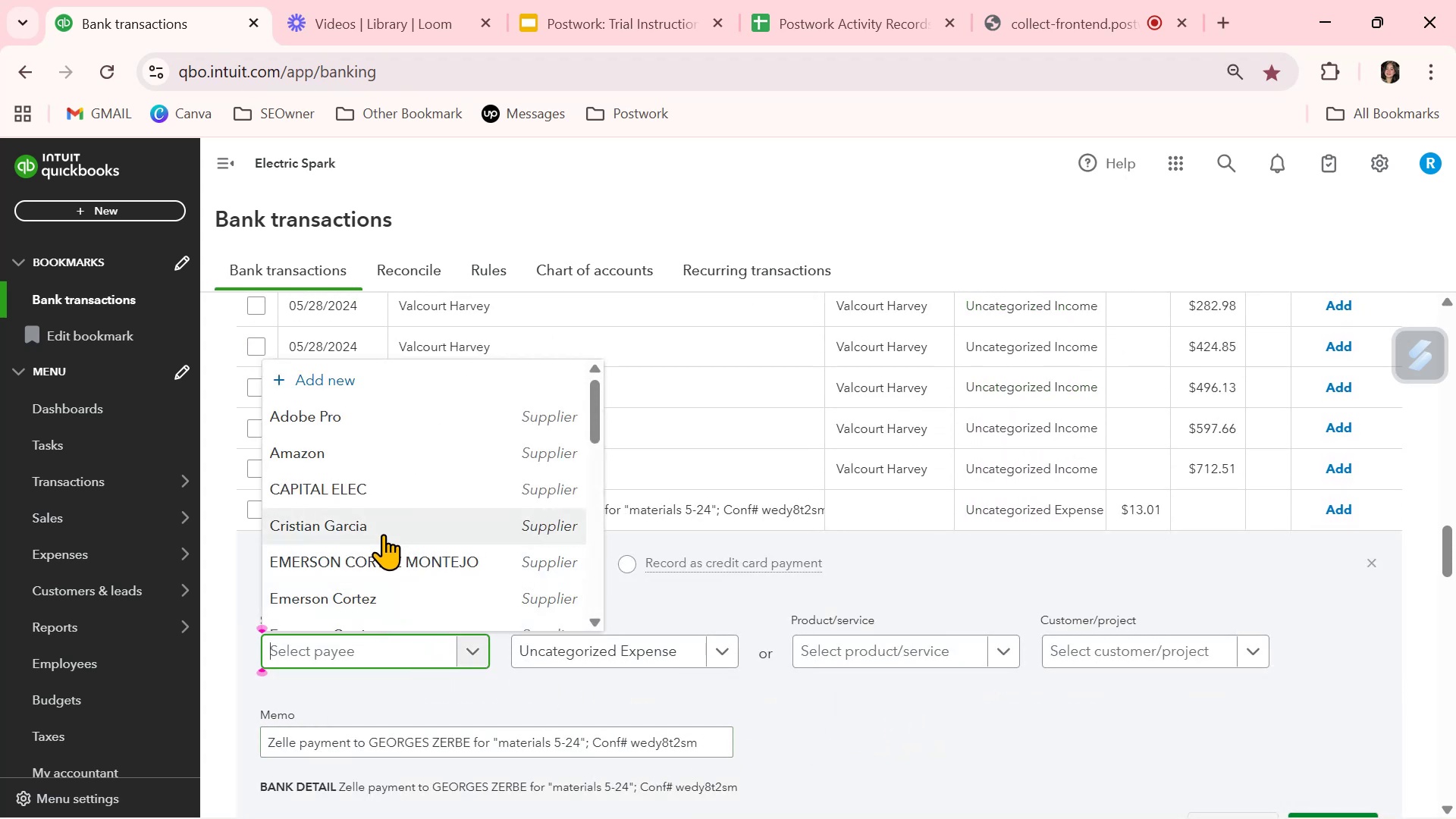 
scroll: coordinate [381, 545], scroll_direction: down, amount: 2.0
 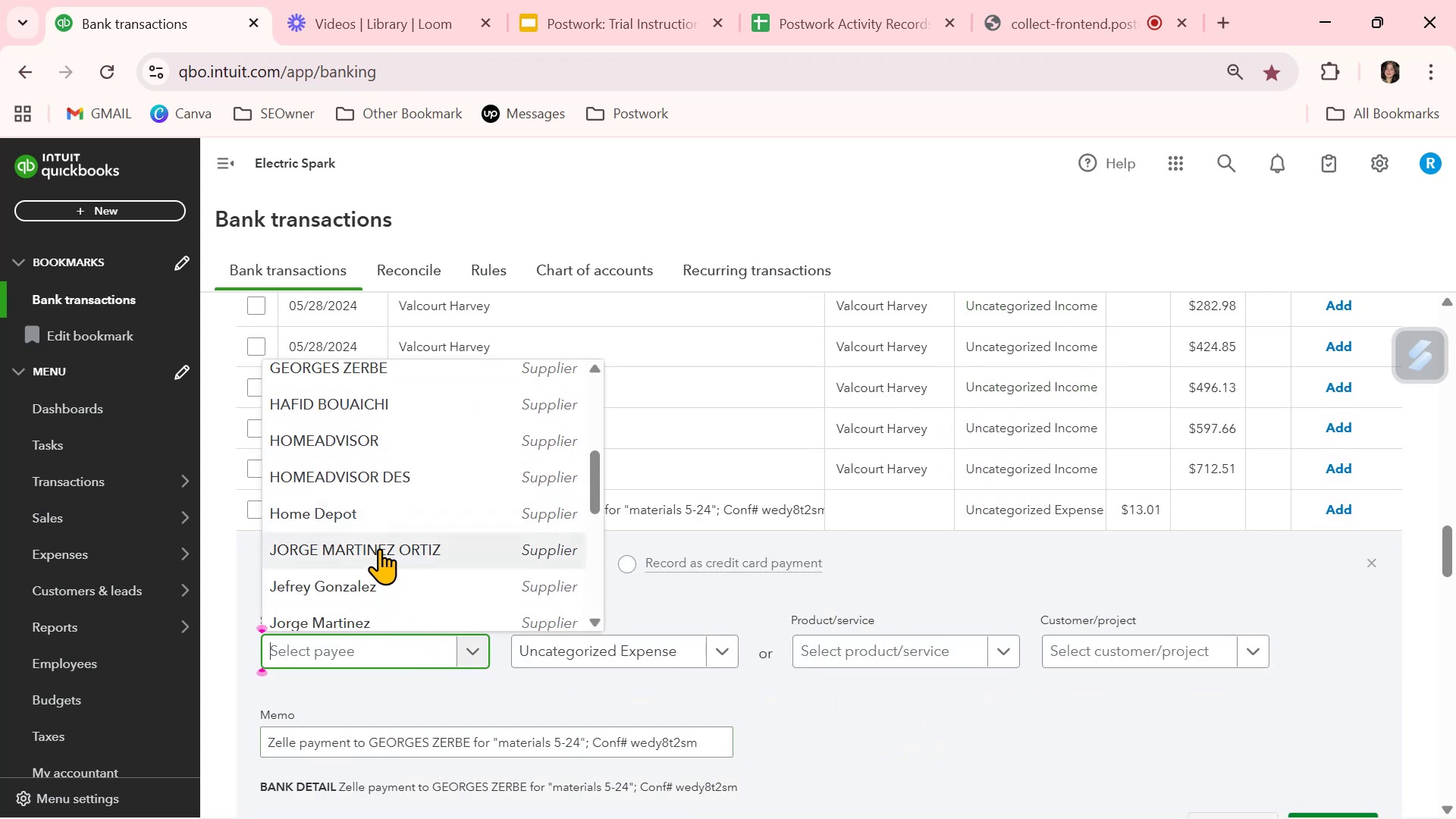 
scroll: coordinate [379, 545], scroll_direction: up, amount: 1.0
 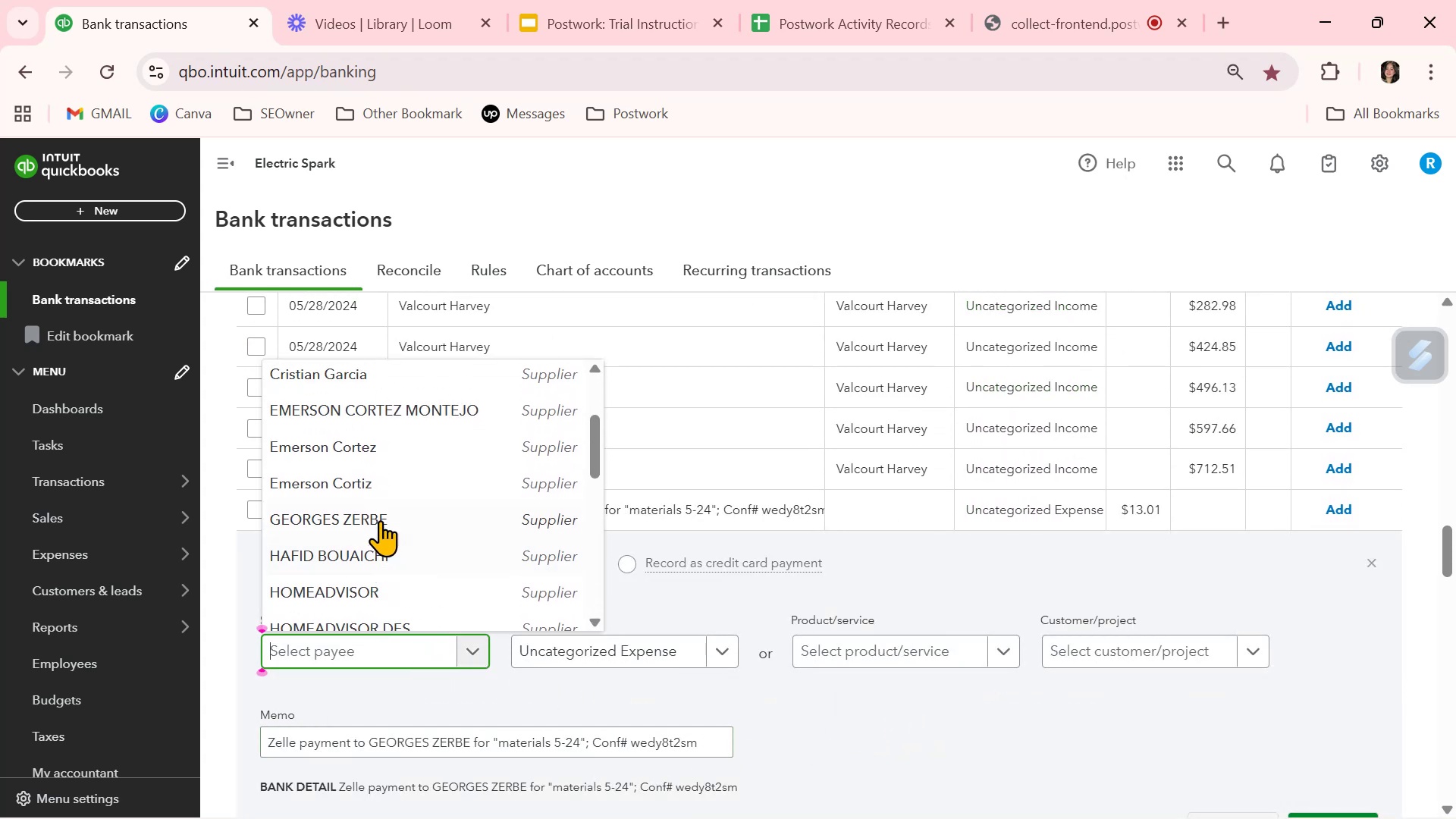 
left_click([380, 519])
 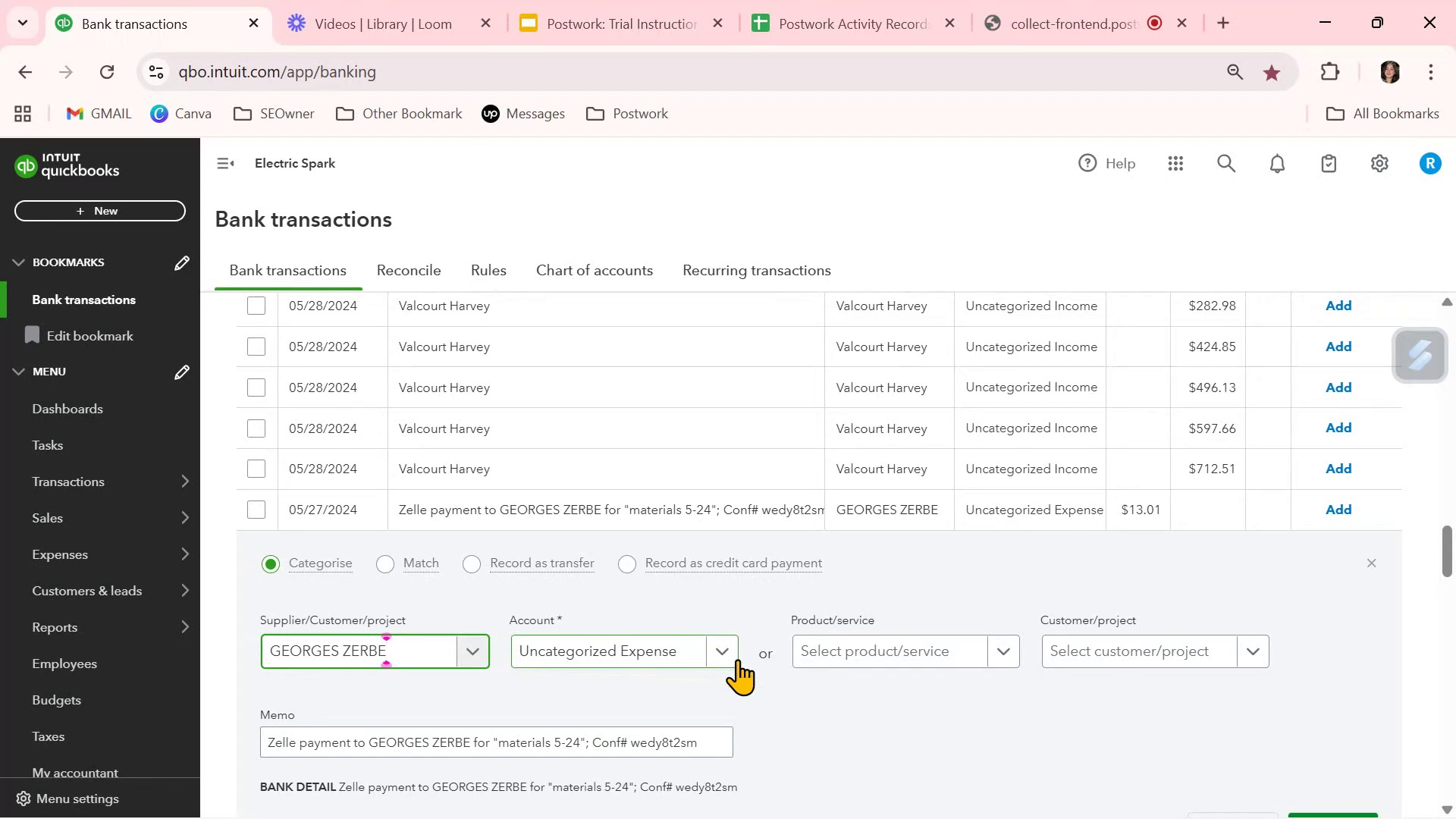 
left_click([737, 659])
 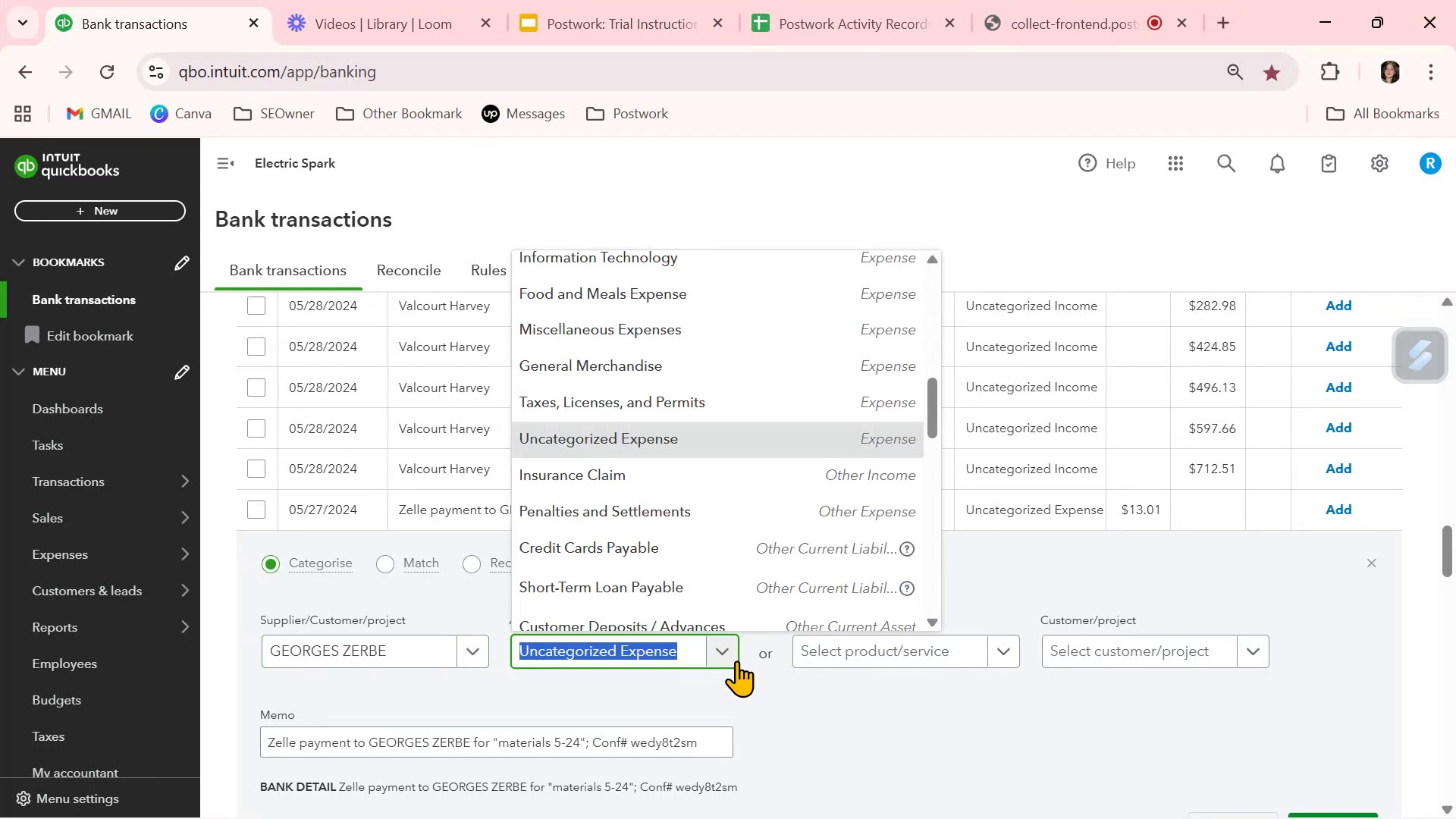 
type(ind)
 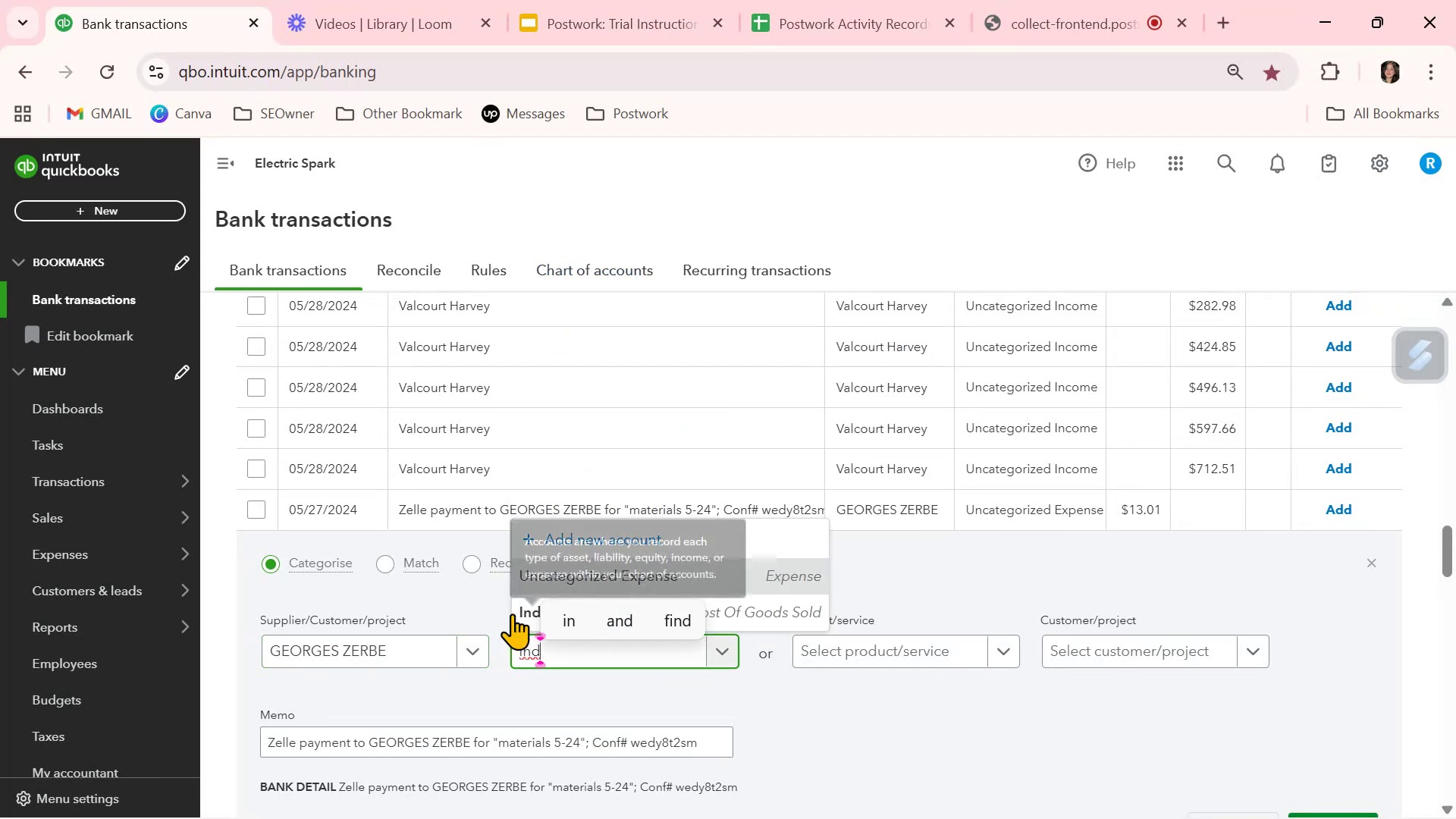 
left_click([523, 613])
 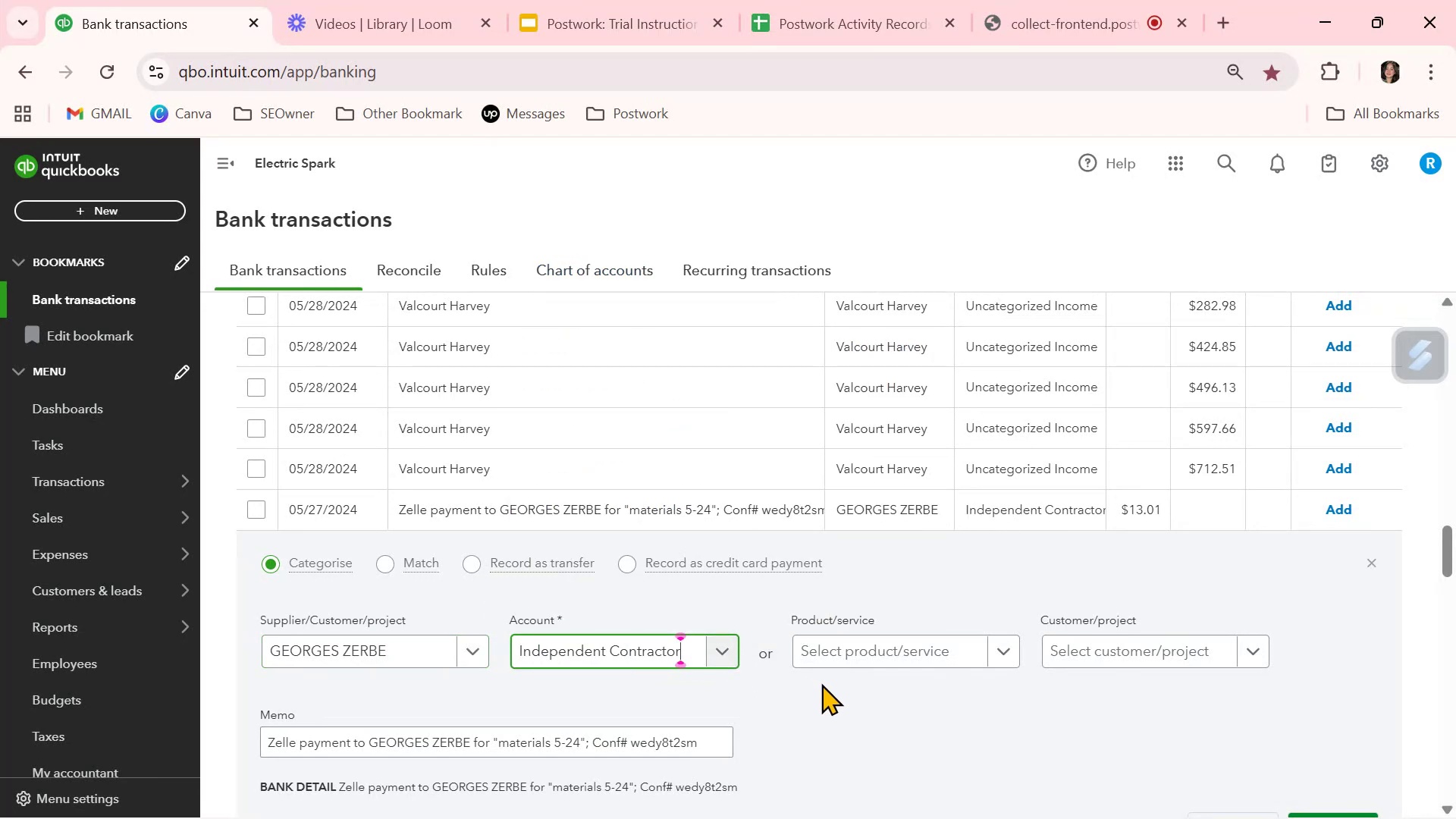 
left_click([821, 683])
 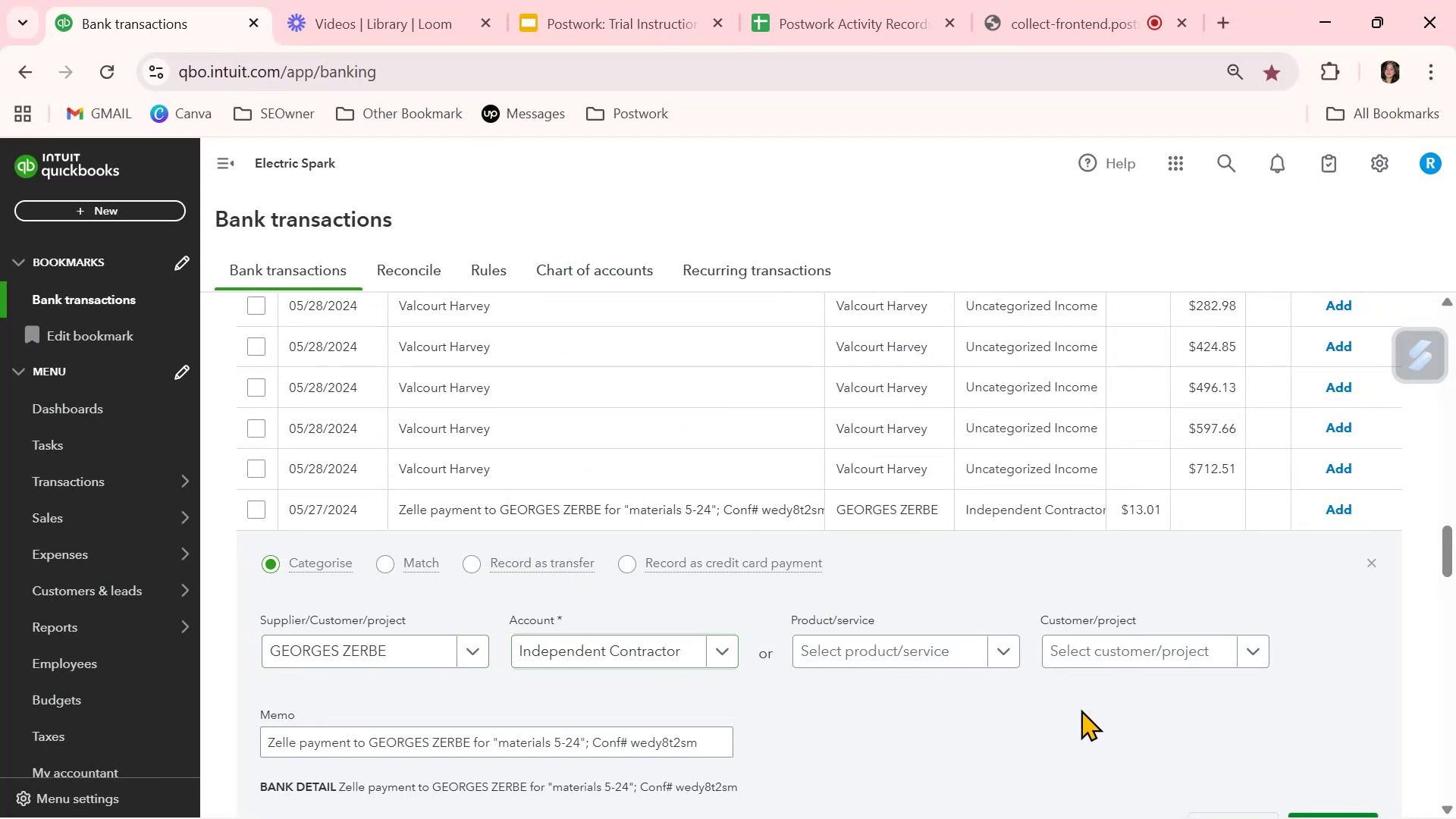 
scroll: coordinate [1100, 710], scroll_direction: down, amount: 1.0
 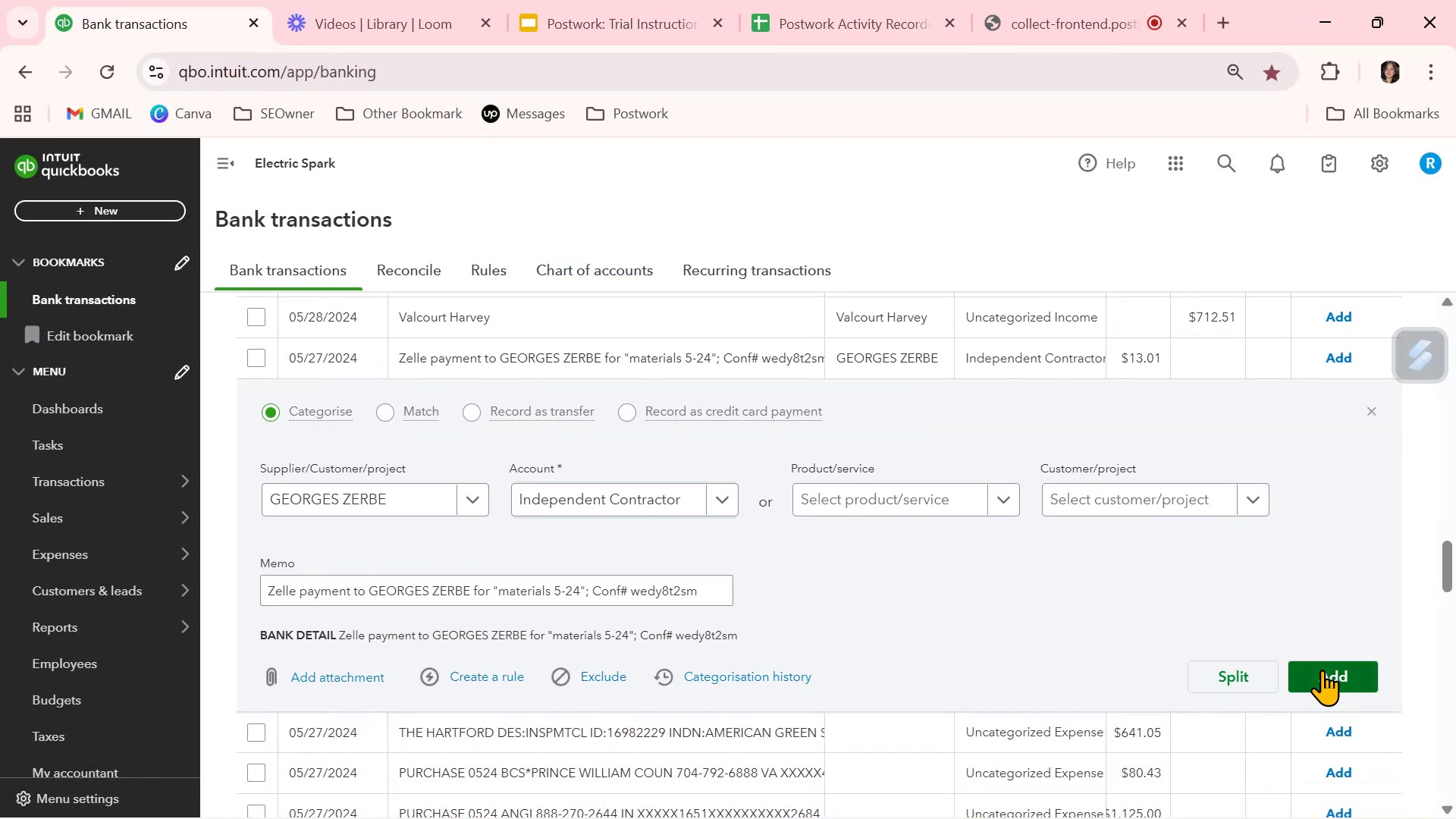 
left_click([1322, 670])
 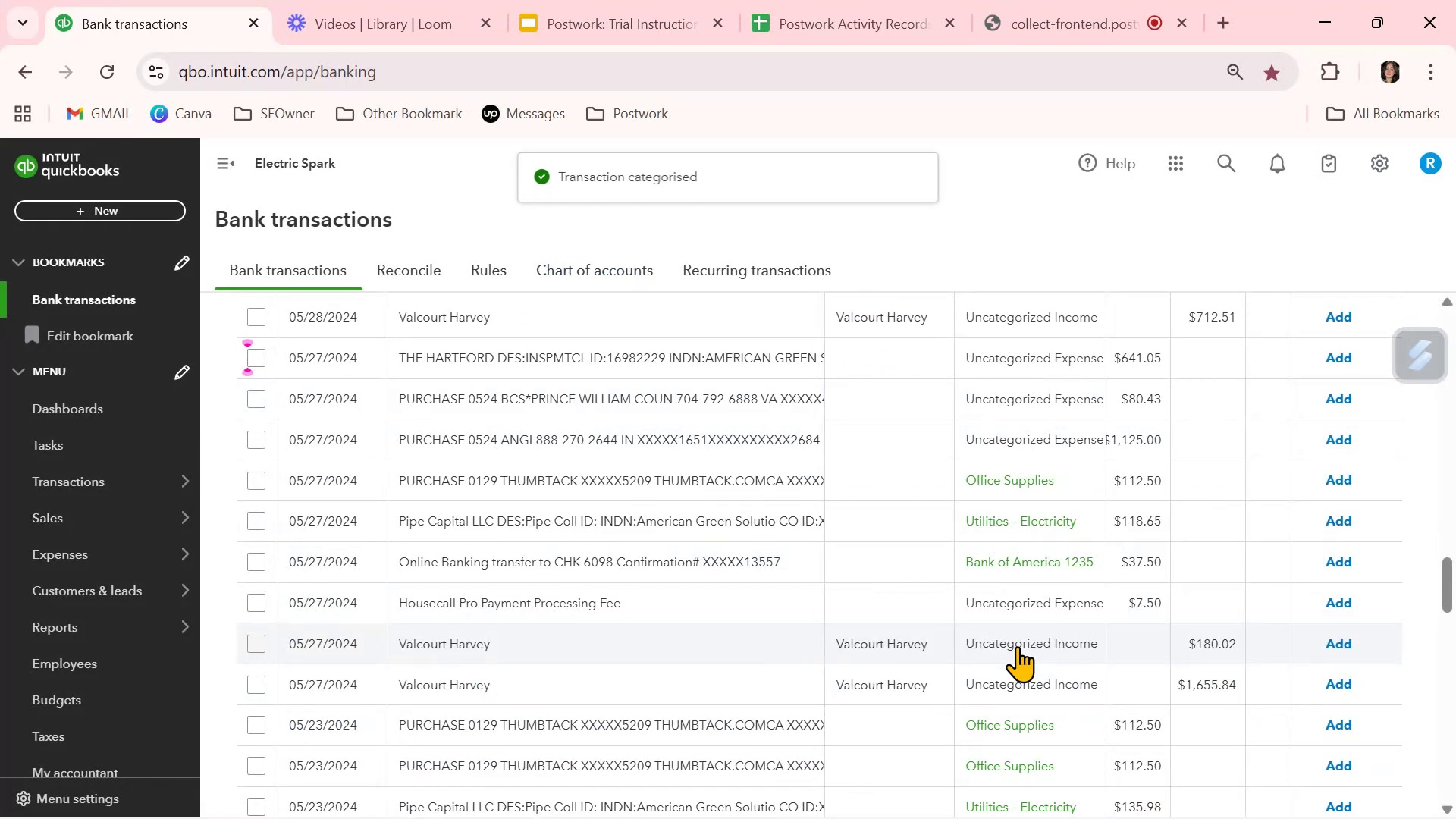 
scroll: coordinate [1017, 646], scroll_direction: up, amount: 2.0
 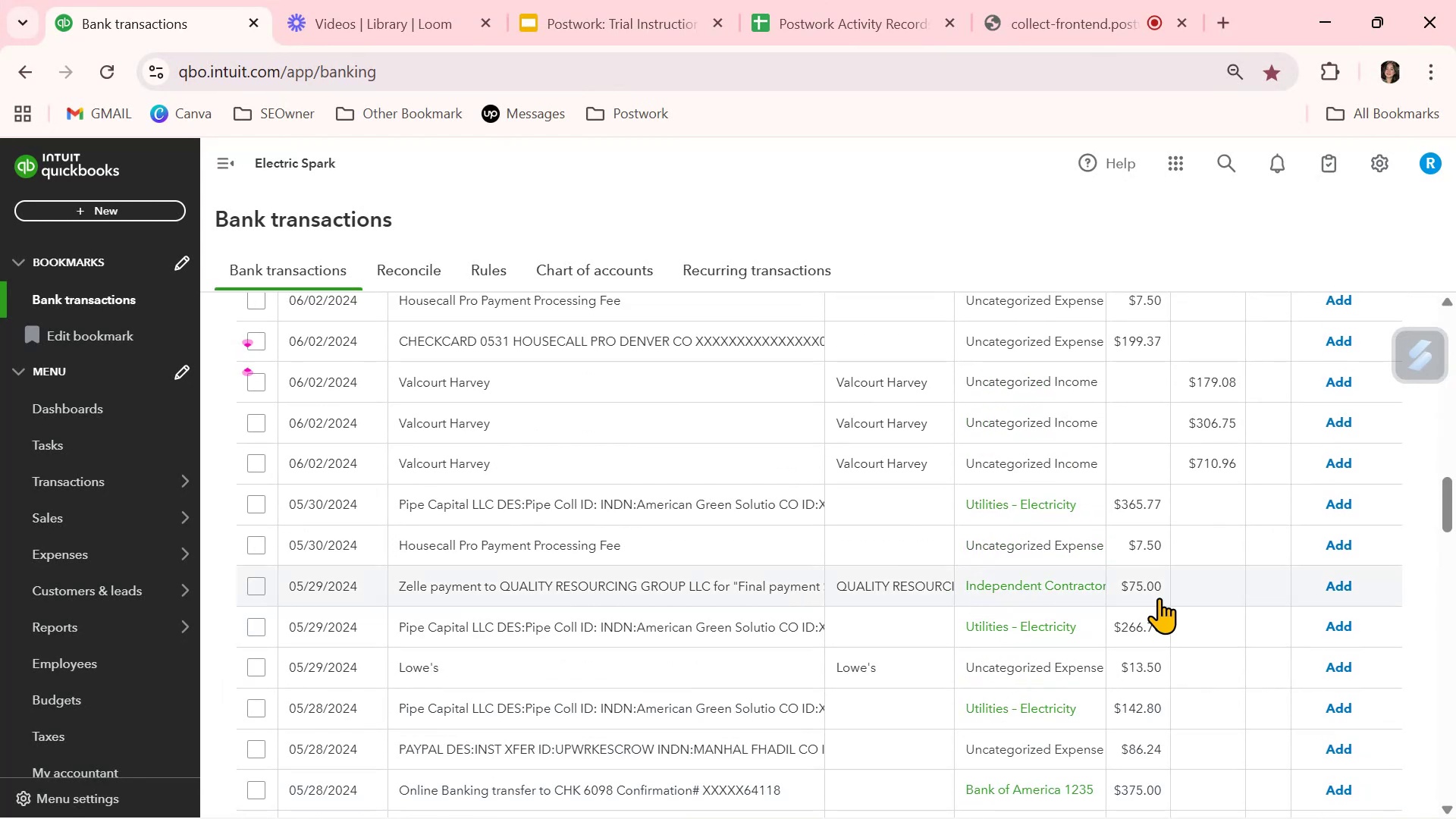 
left_click([1343, 585])
 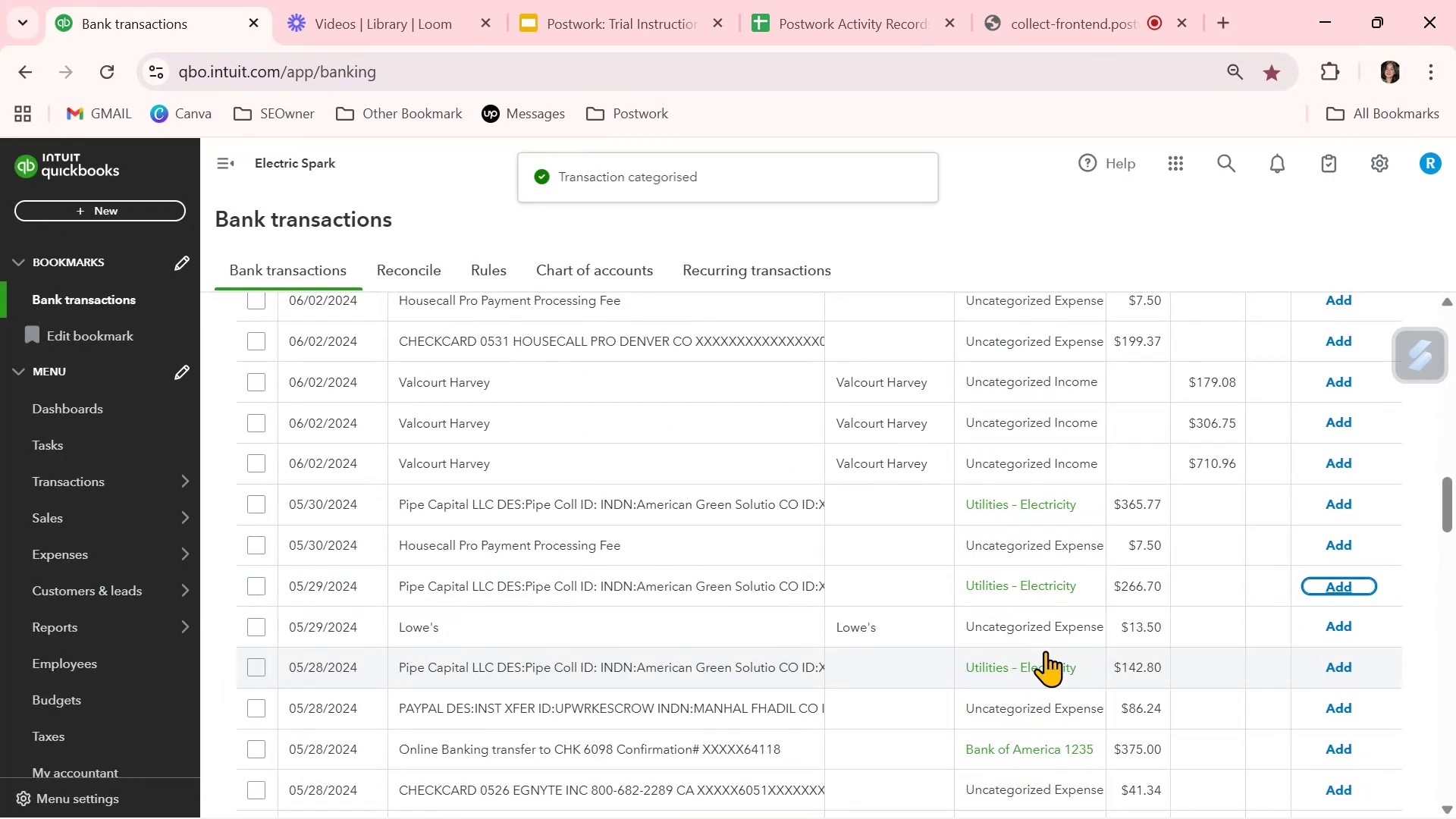 
scroll: coordinate [1045, 651], scroll_direction: up, amount: 1.0
 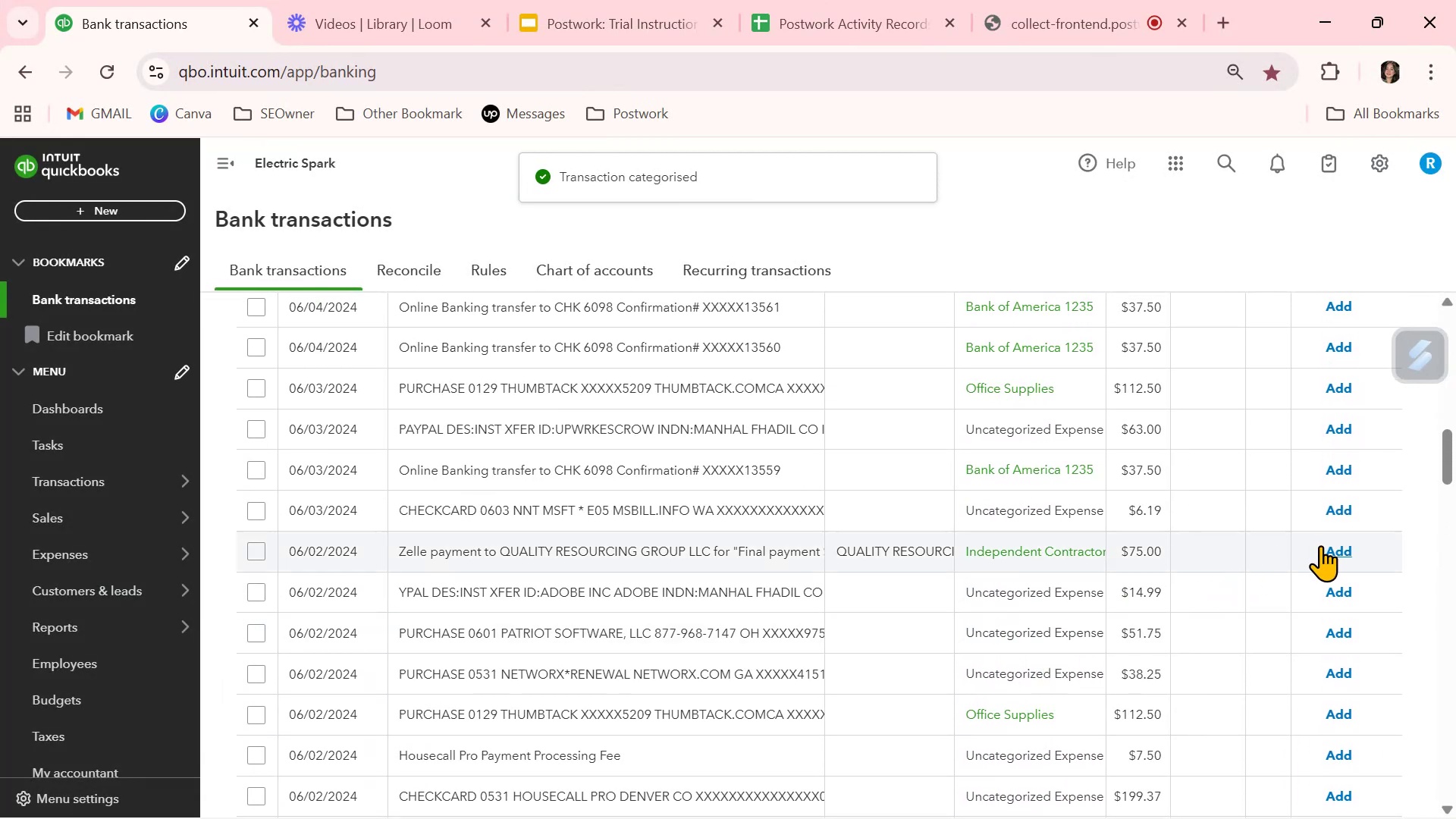 
left_click([1337, 552])
 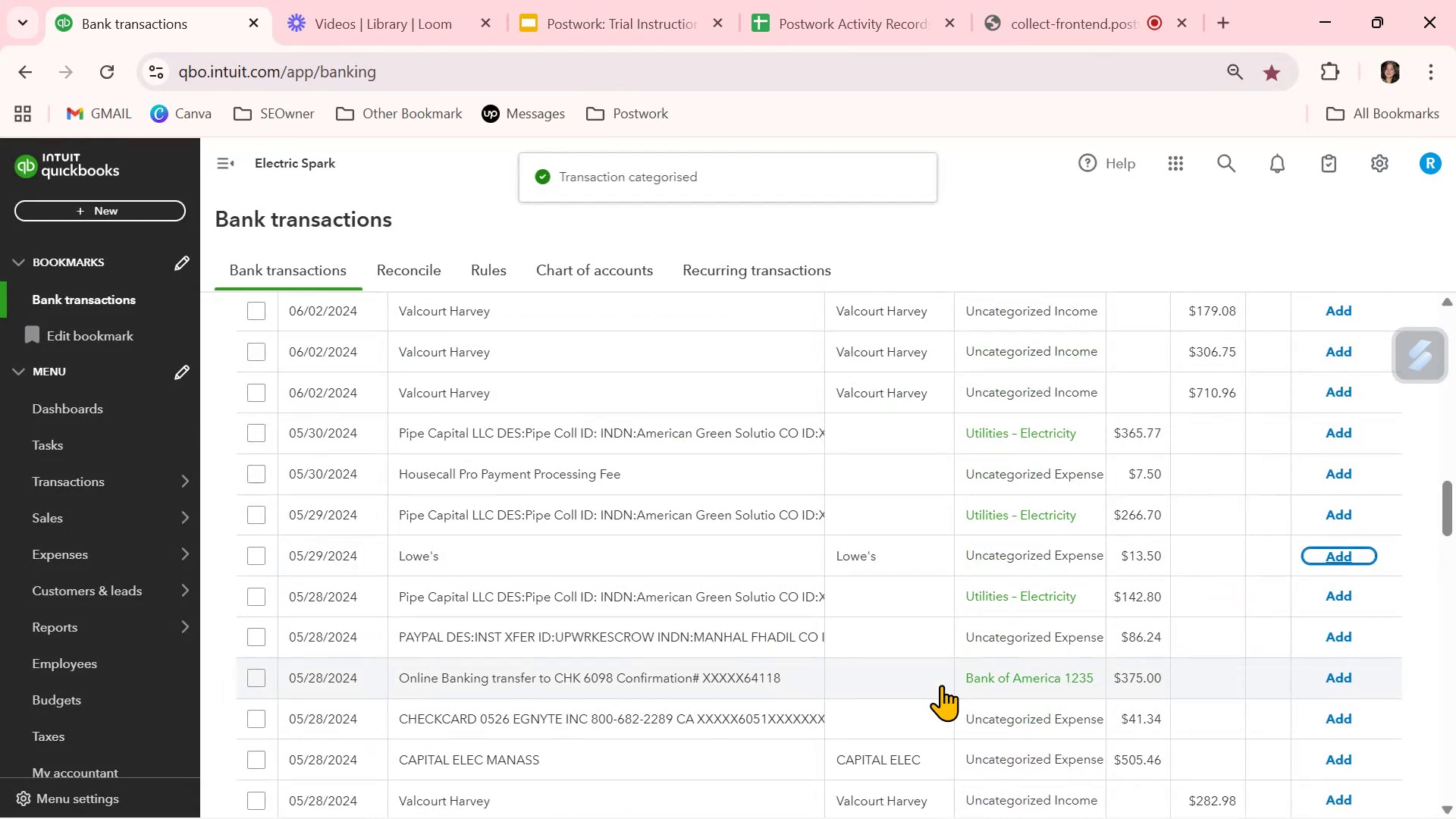 
scroll: coordinate [942, 684], scroll_direction: up, amount: 3.0
 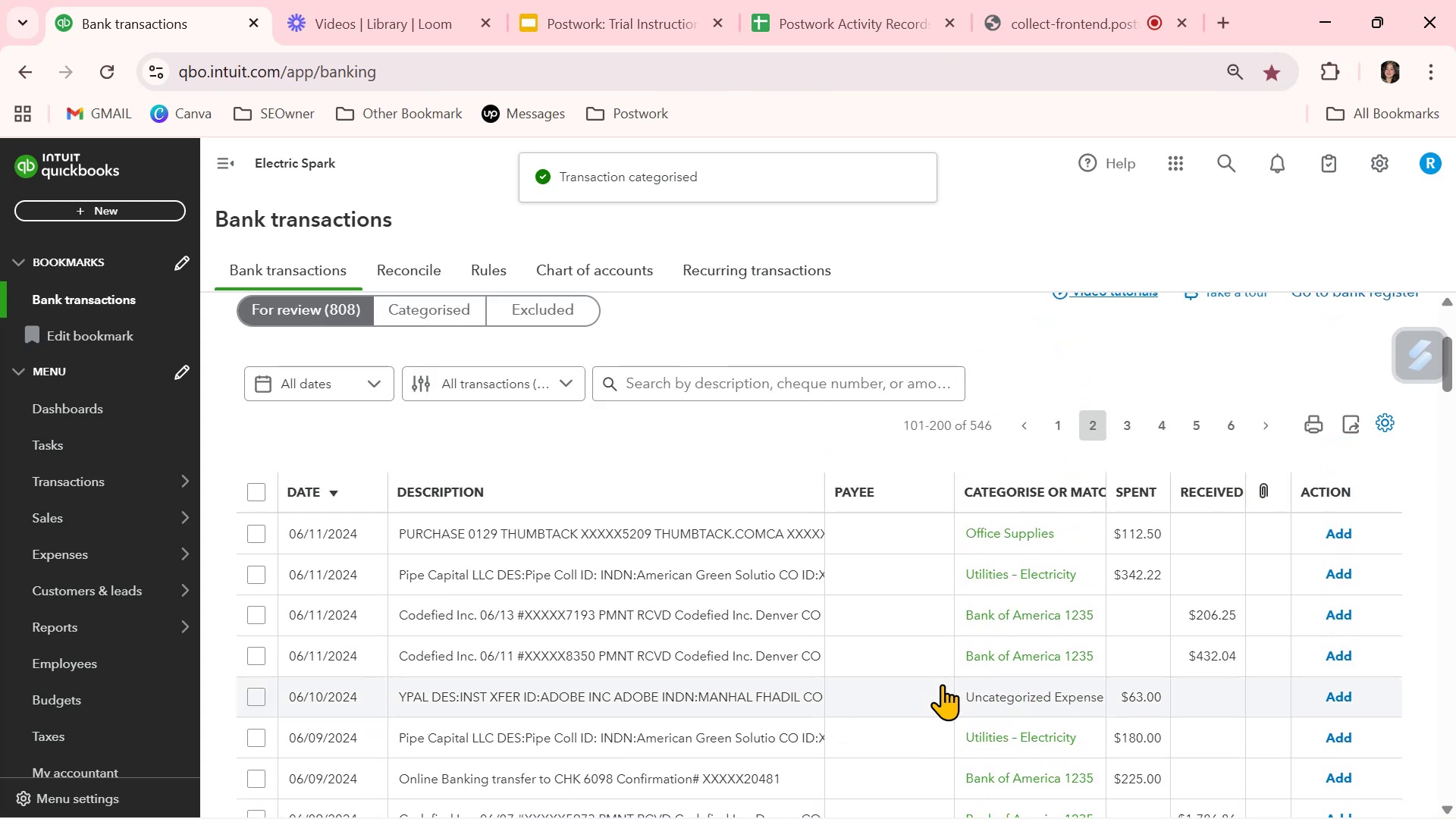 
scroll: coordinate [927, 699], scroll_direction: down, amount: 17.0
 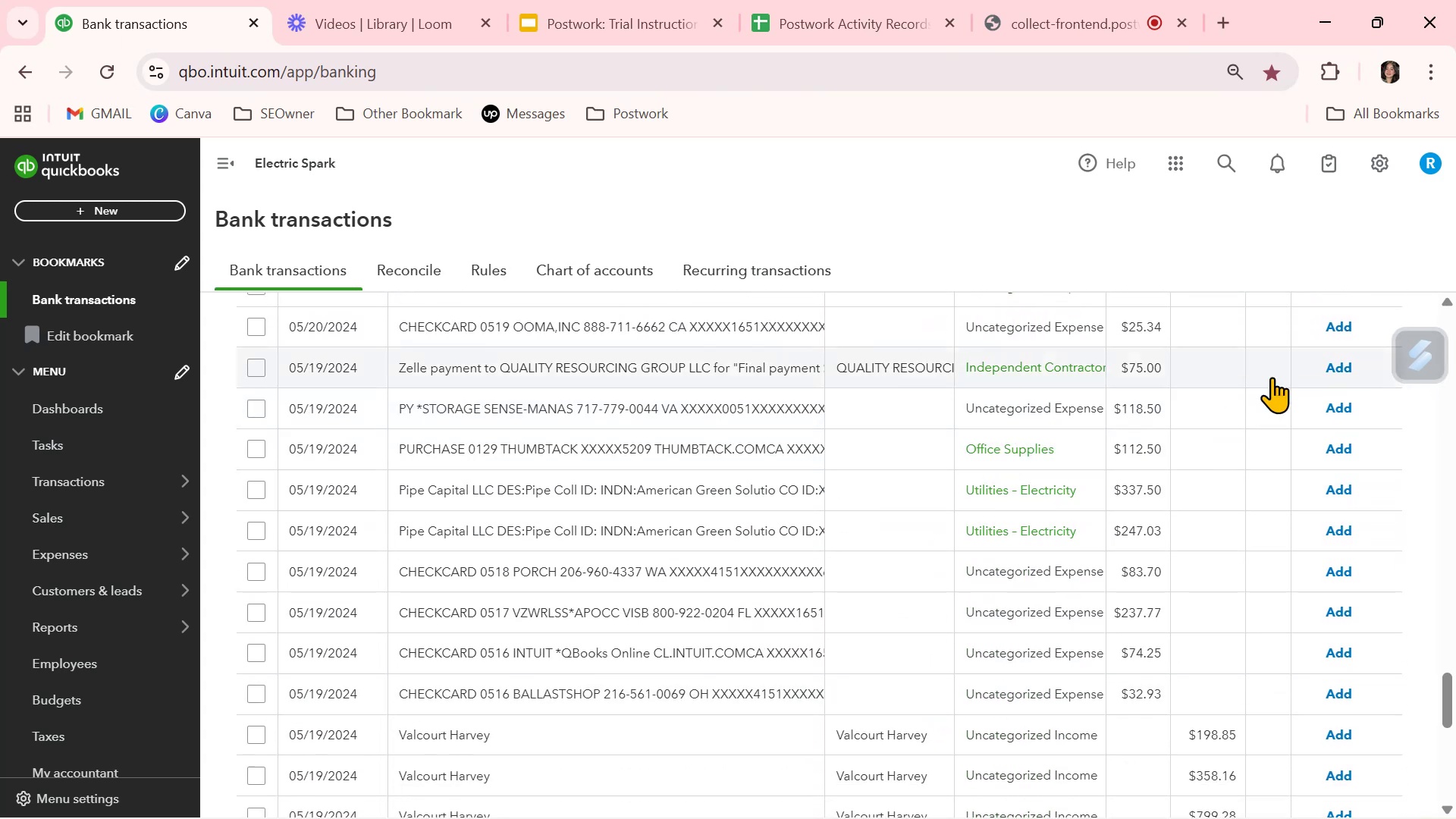 
left_click([1341, 367])
 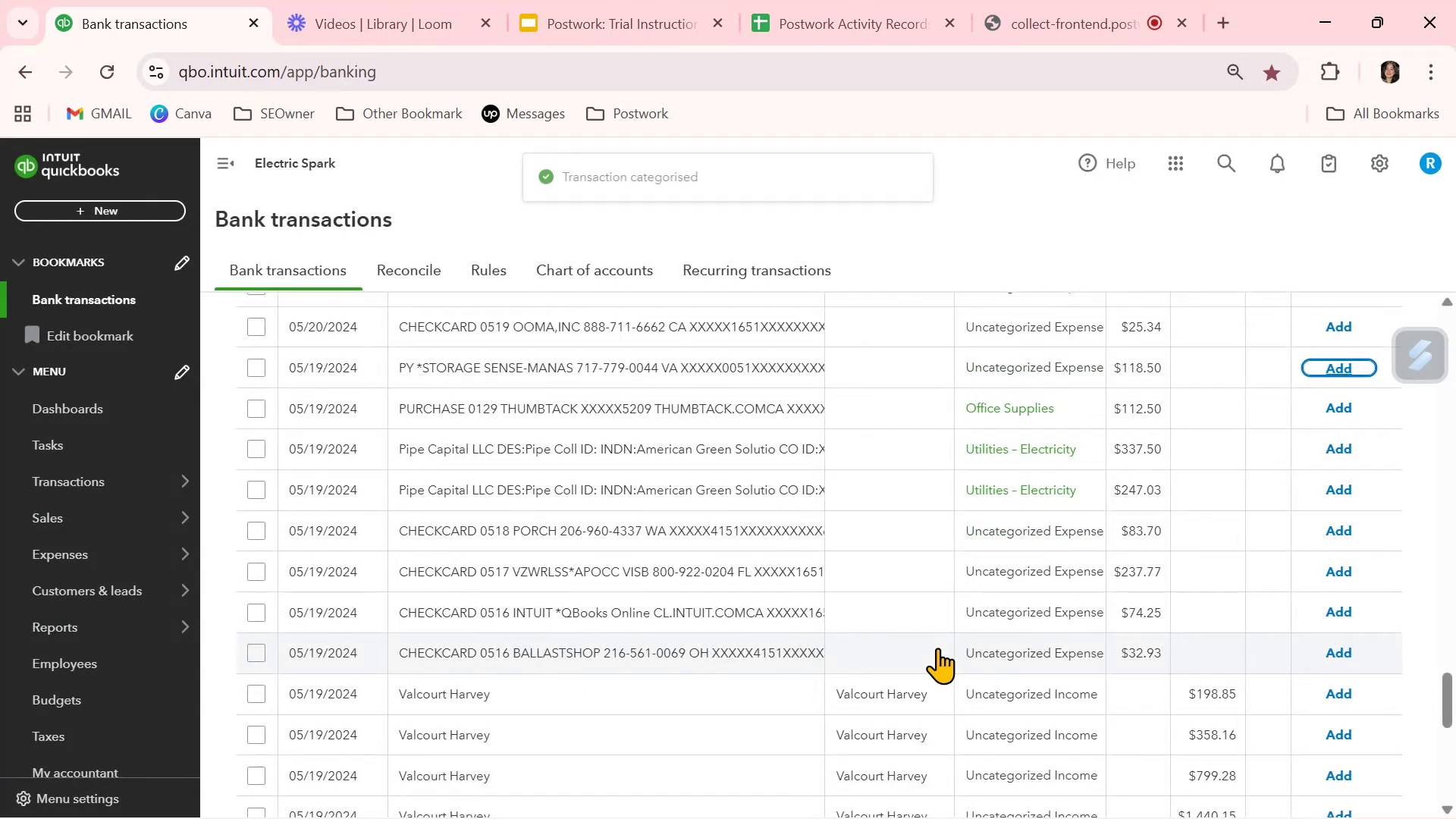 
scroll: coordinate [937, 648], scroll_direction: down, amount: 4.0
 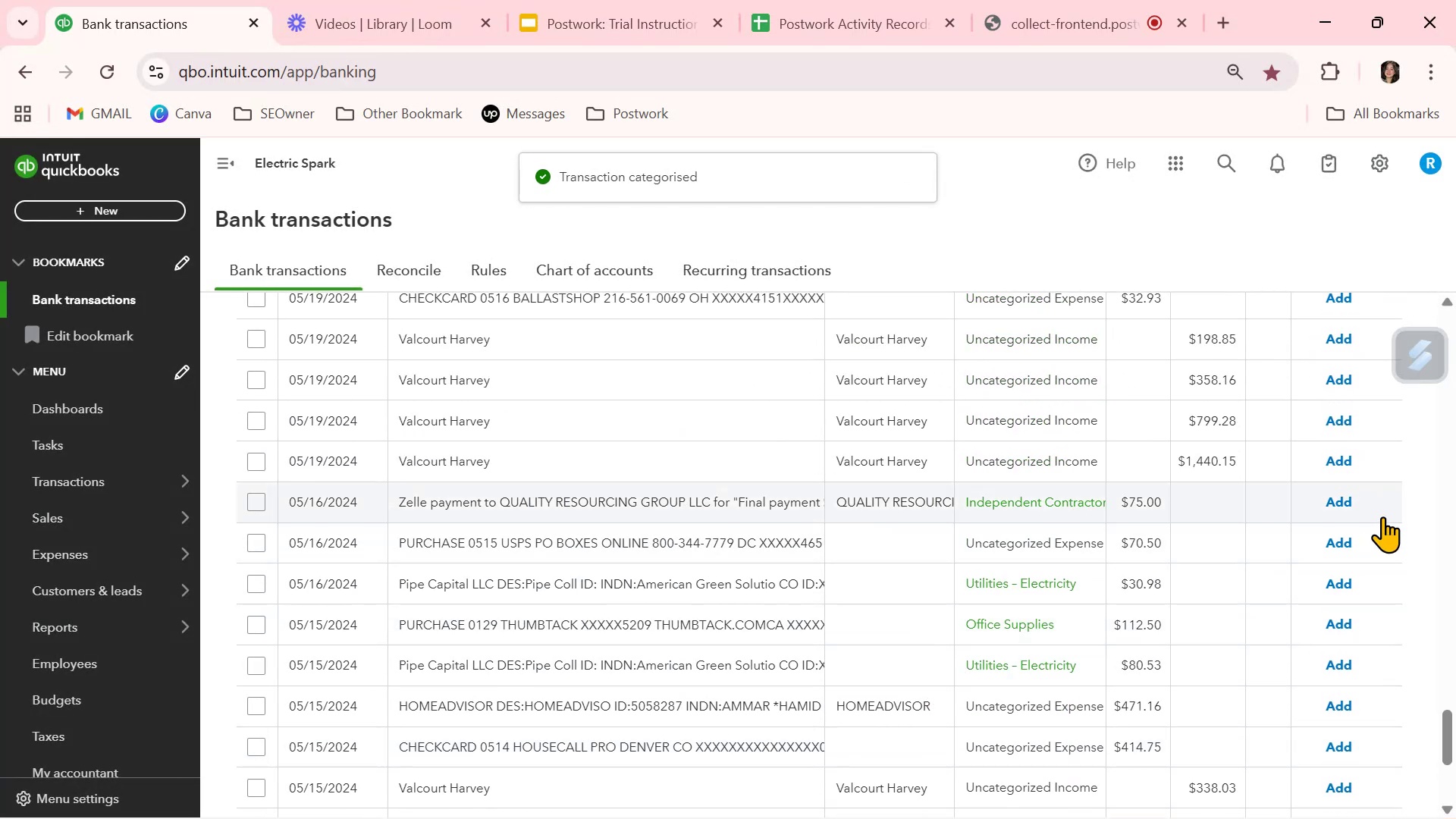 
left_click([1351, 501])
 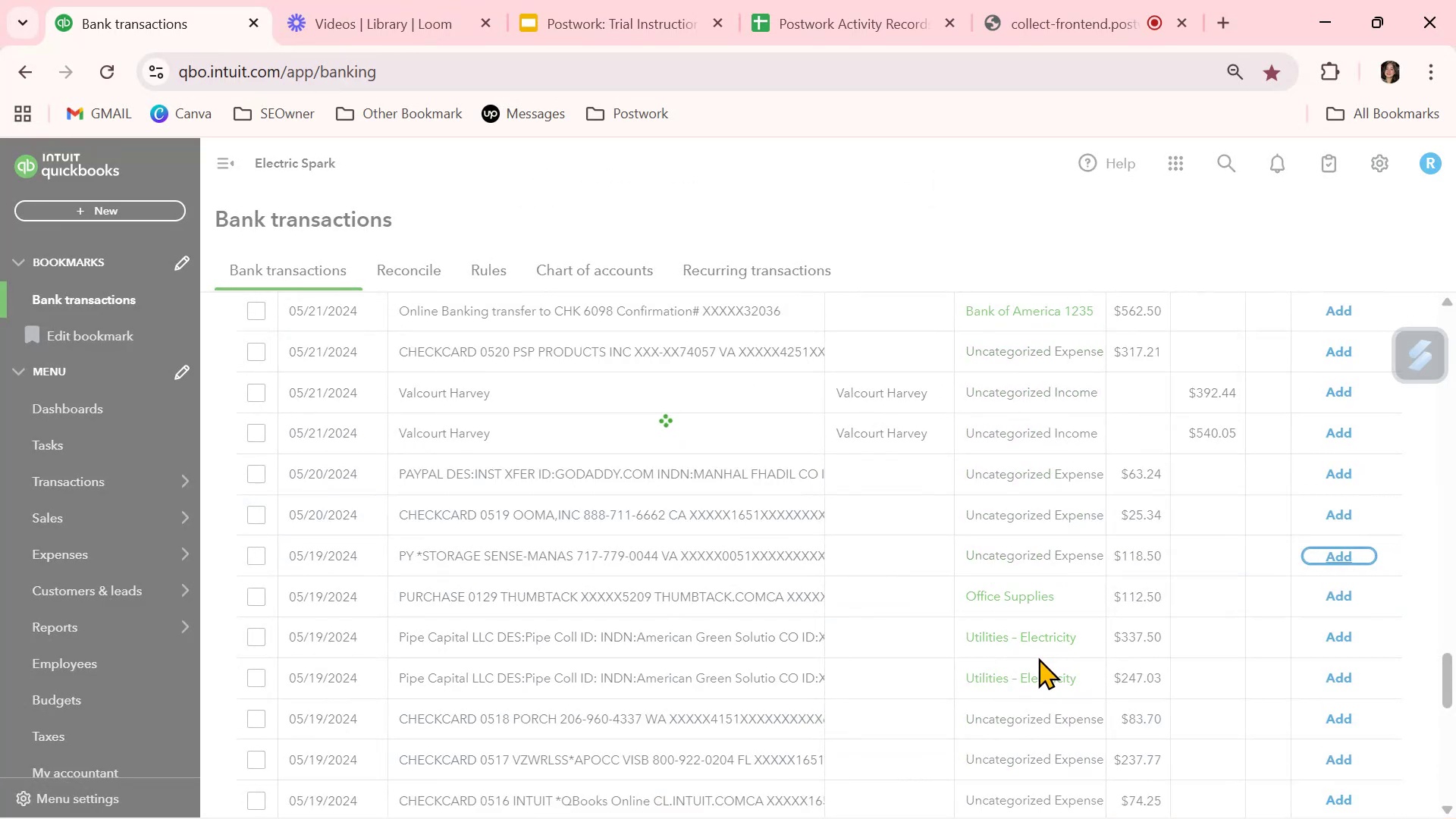 
scroll: coordinate [1036, 659], scroll_direction: down, amount: 5.0
 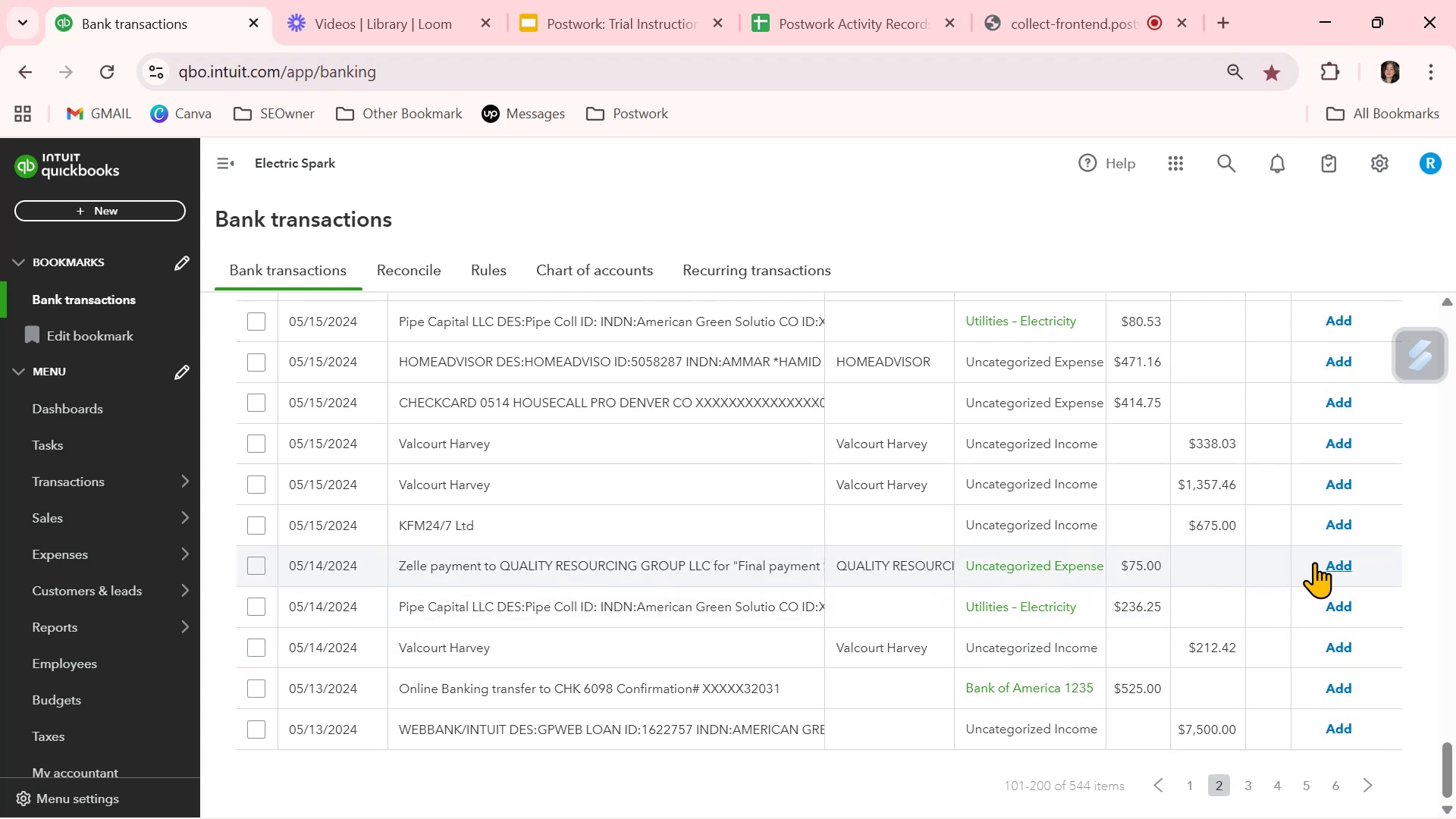 
left_click([1336, 563])
 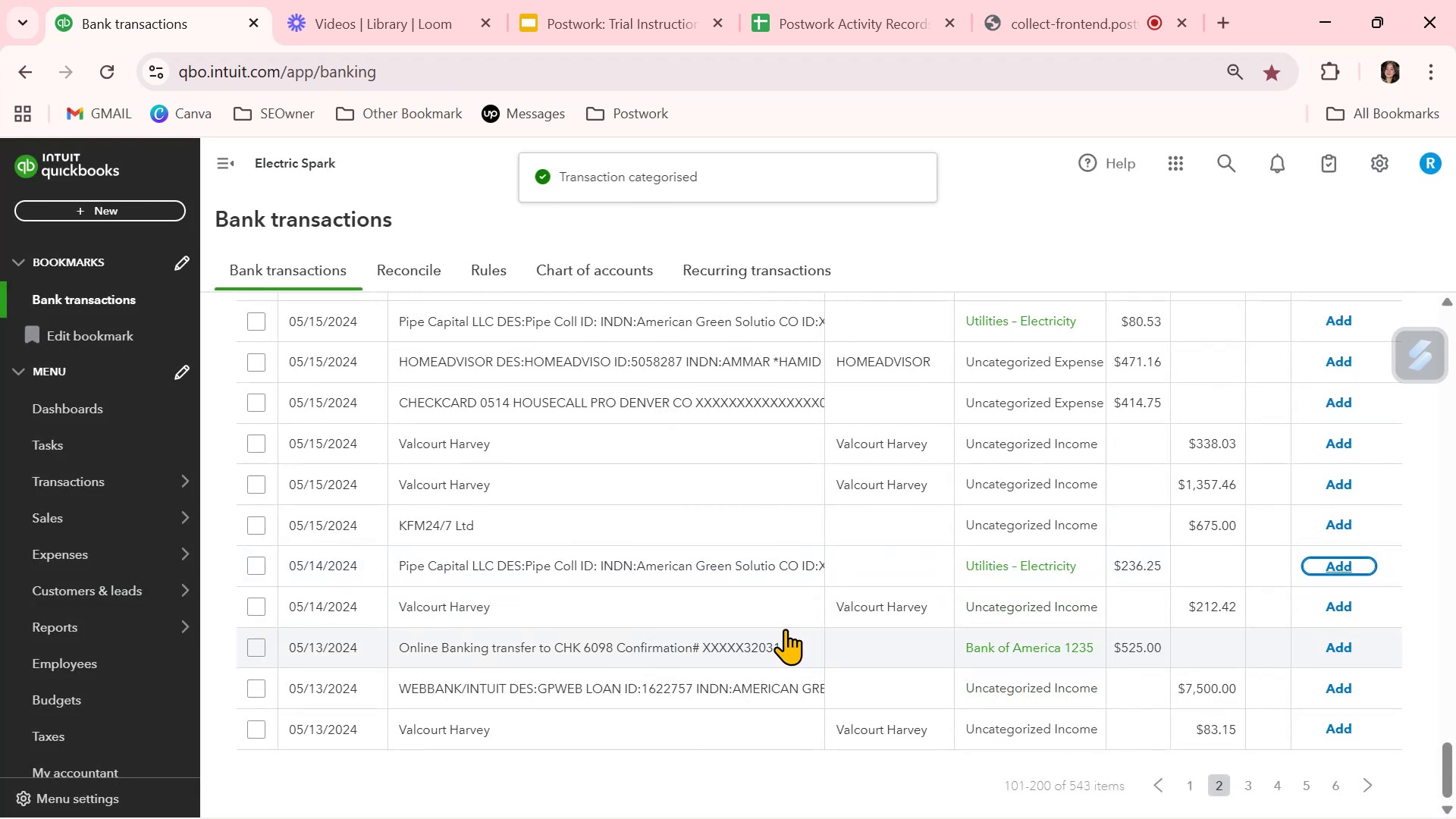 
scroll: coordinate [1018, 616], scroll_direction: down, amount: 4.0
 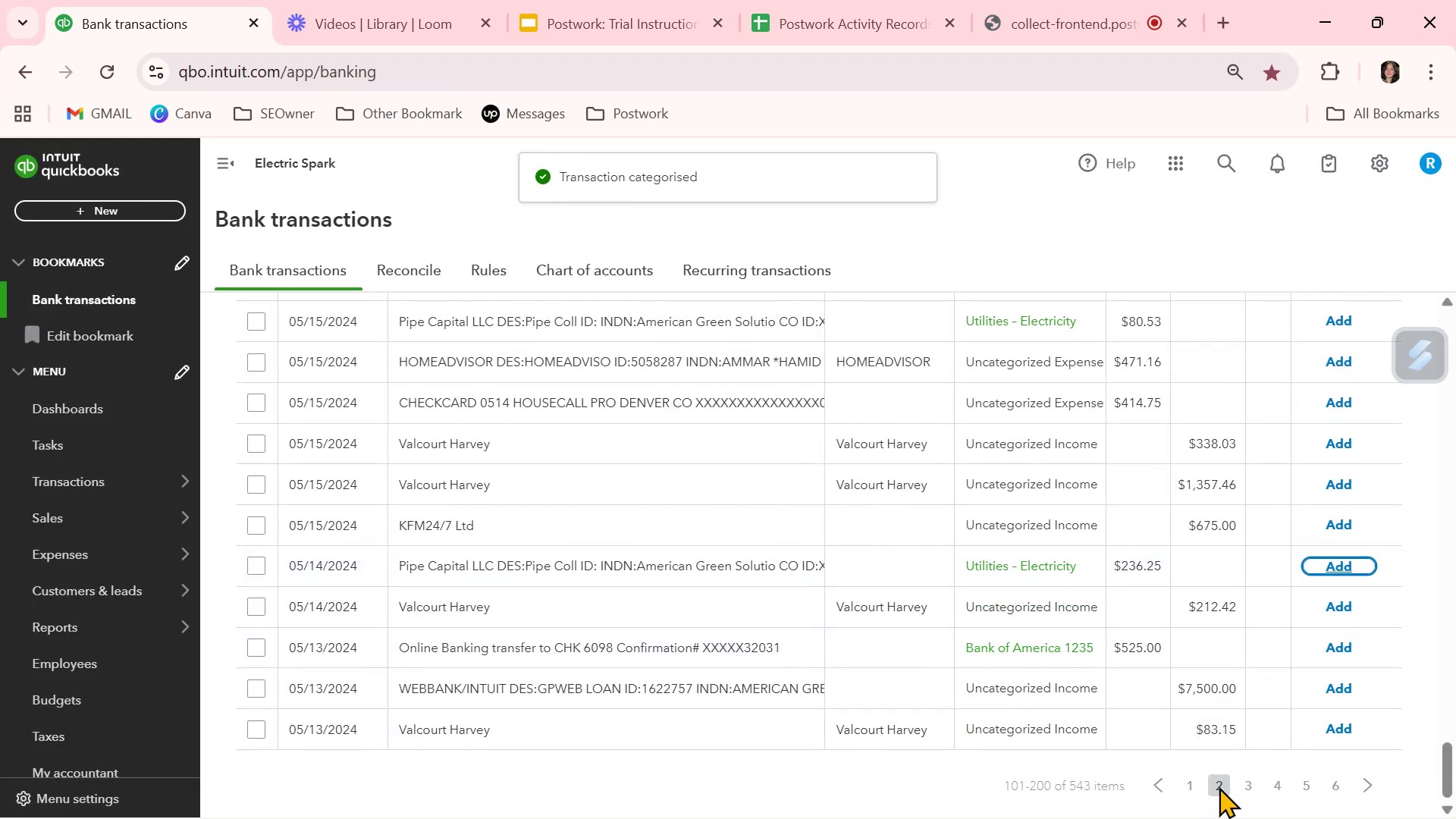 
left_click([1256, 783])
 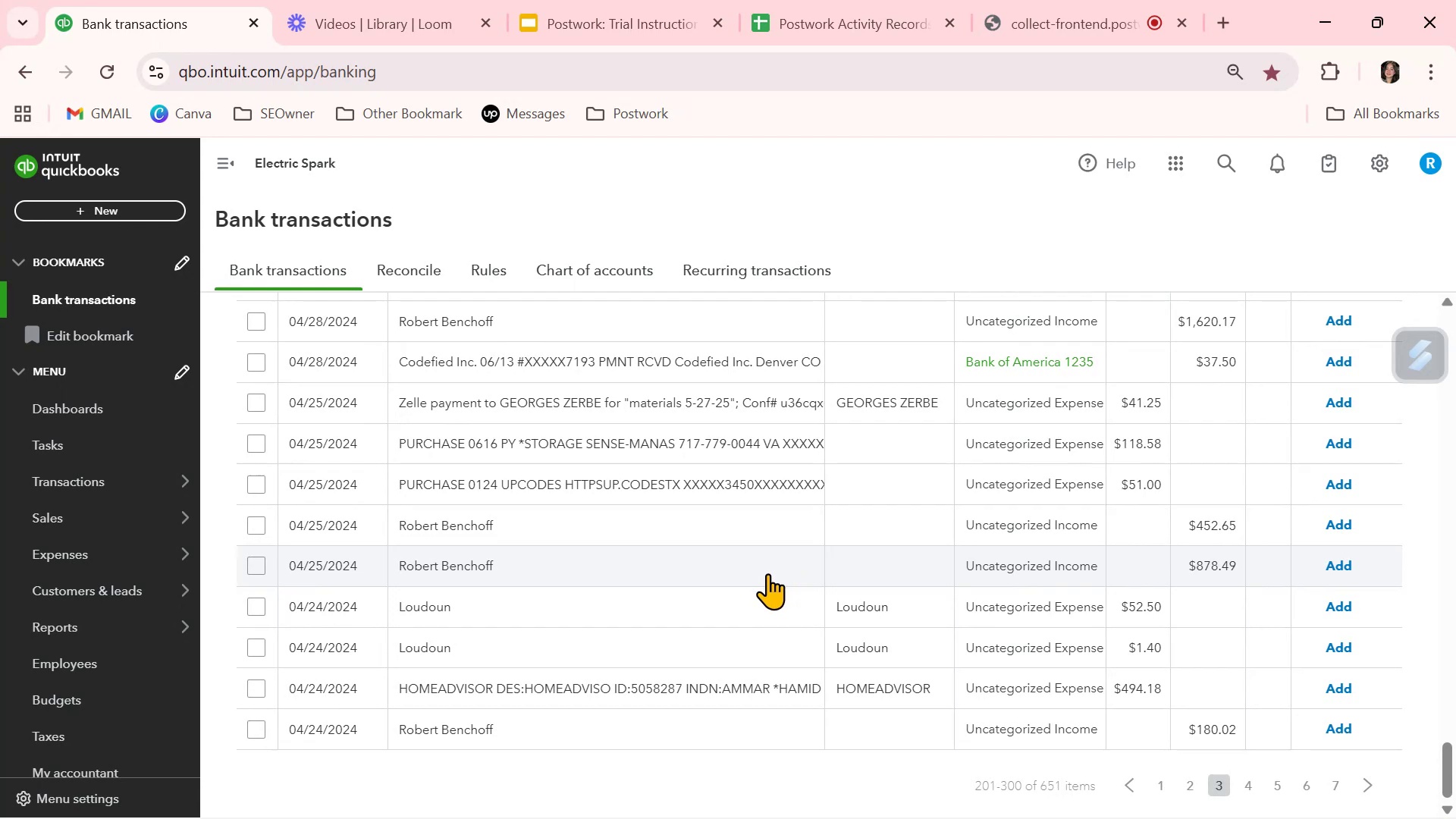 
scroll: coordinate [758, 585], scroll_direction: up, amount: 28.0
 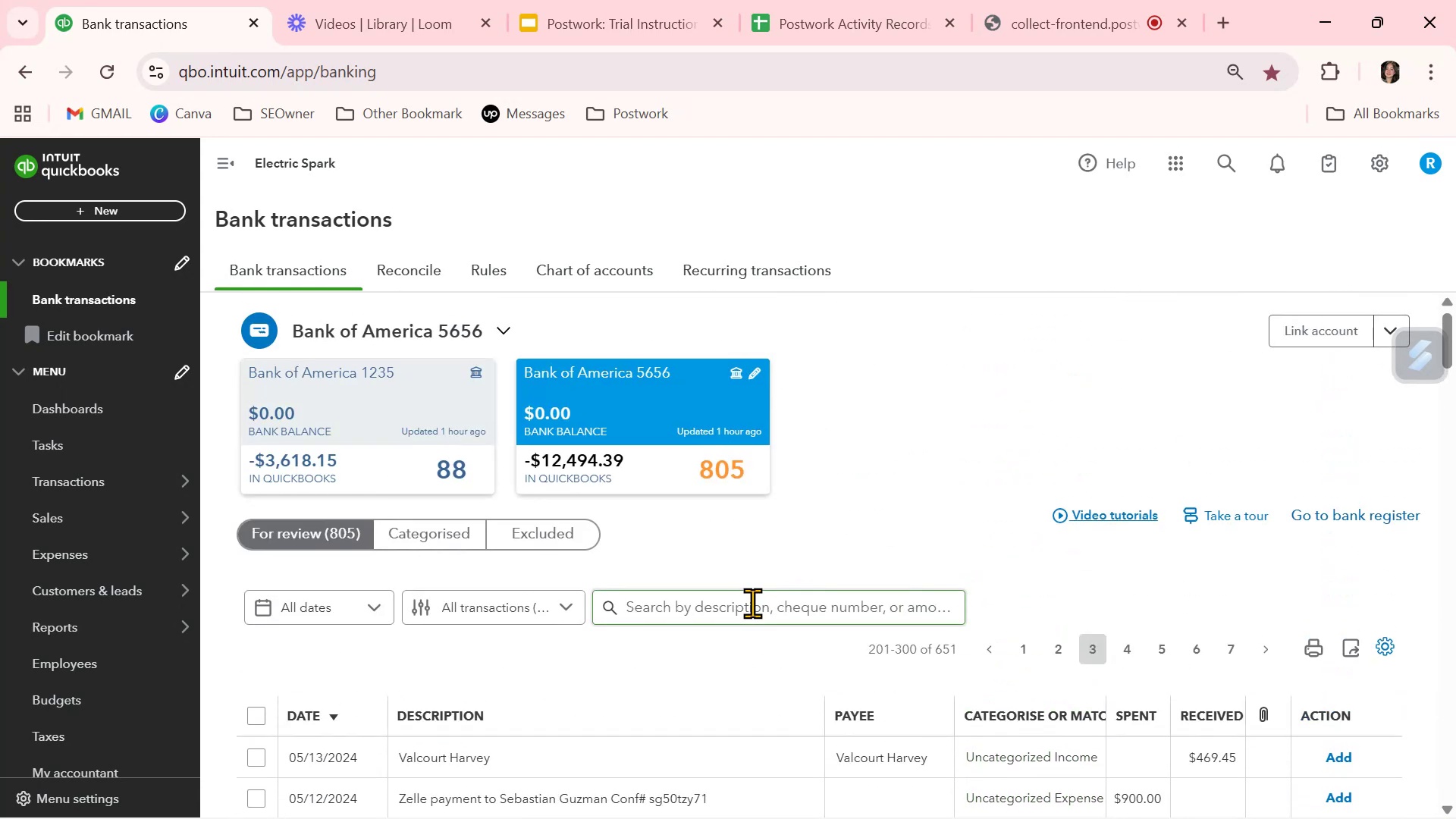 
scroll: coordinate [752, 610], scroll_direction: down, amount: 2.0
 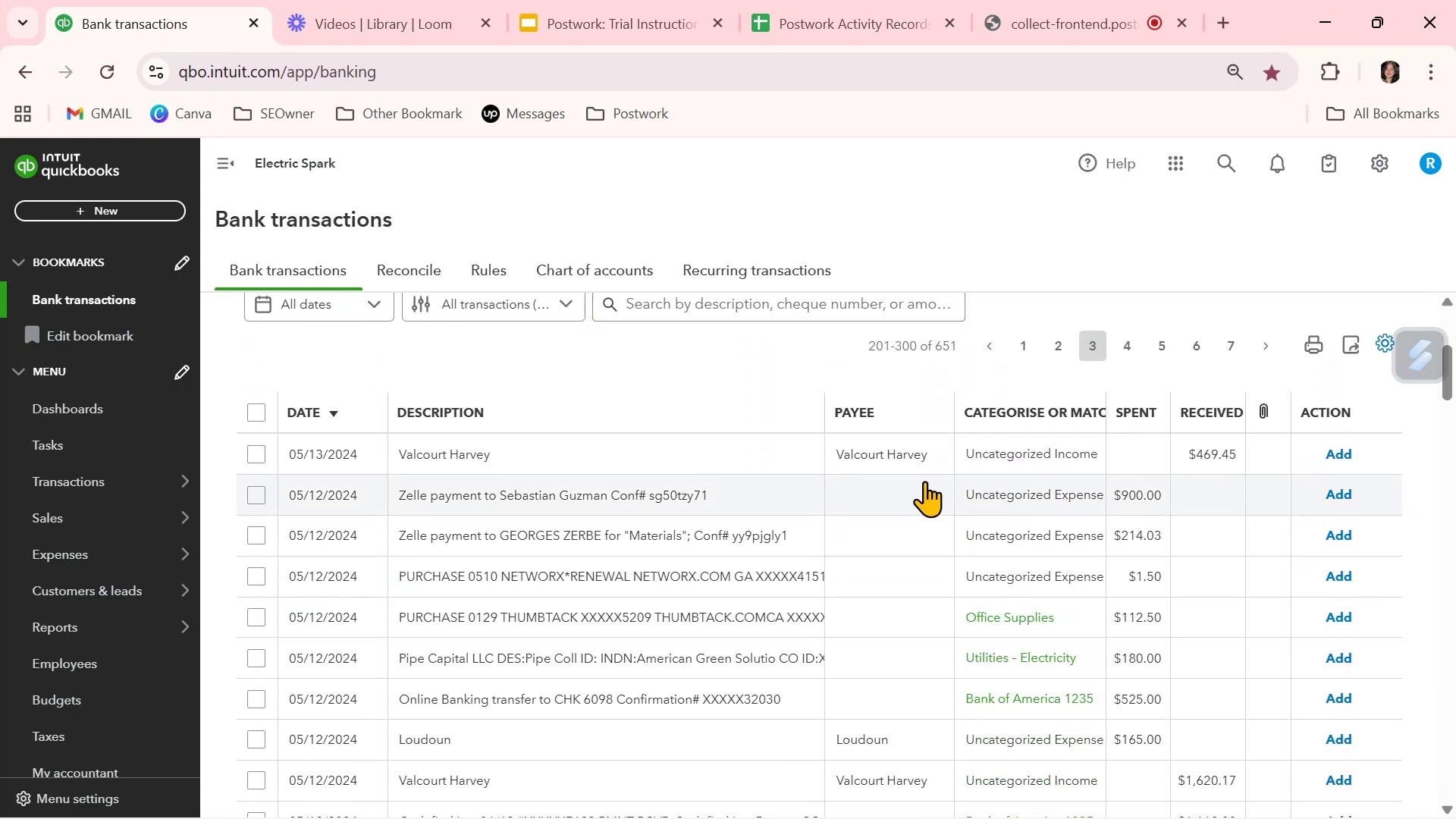 
left_click([916, 493])
 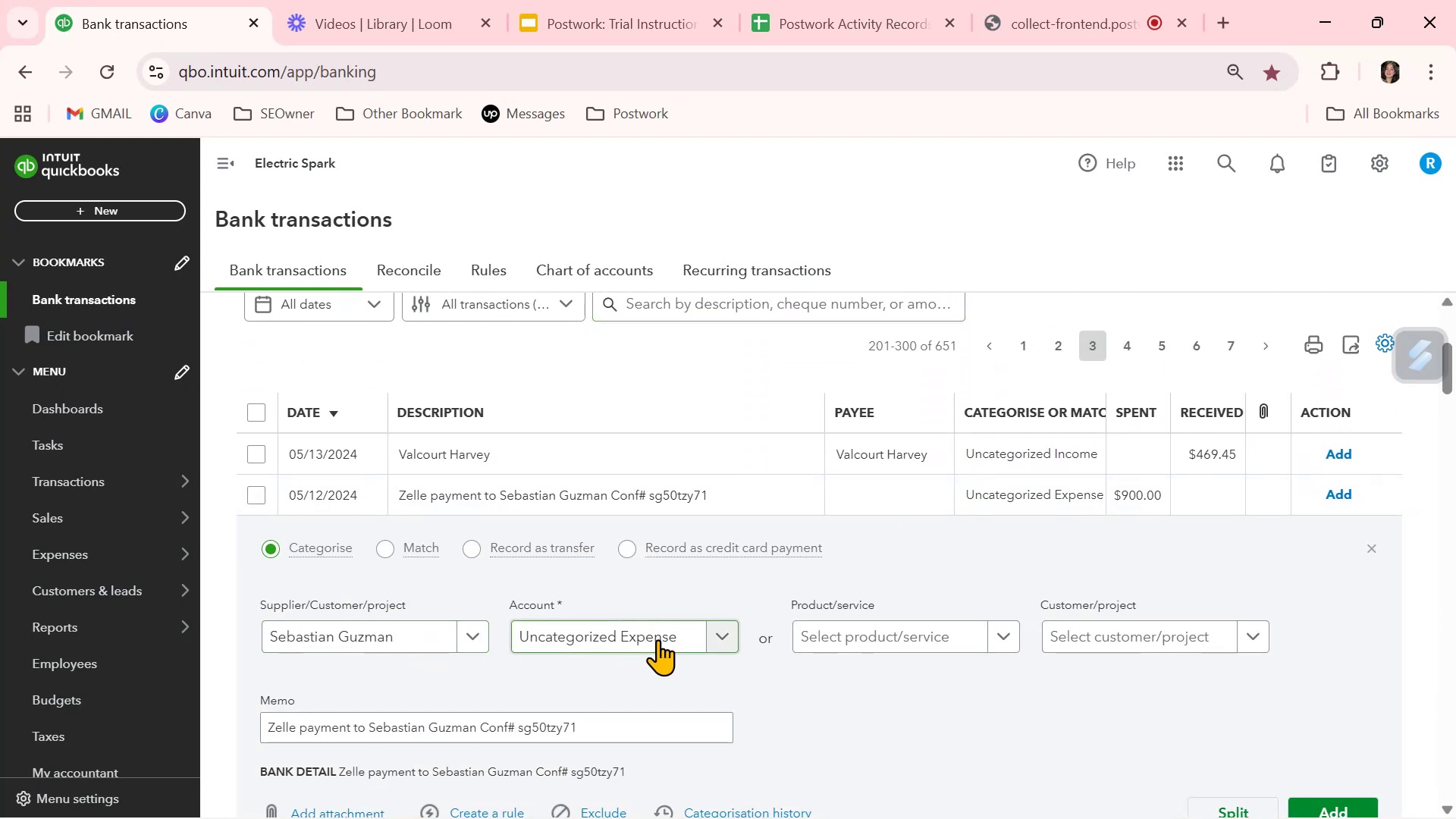 
left_click([722, 636])
 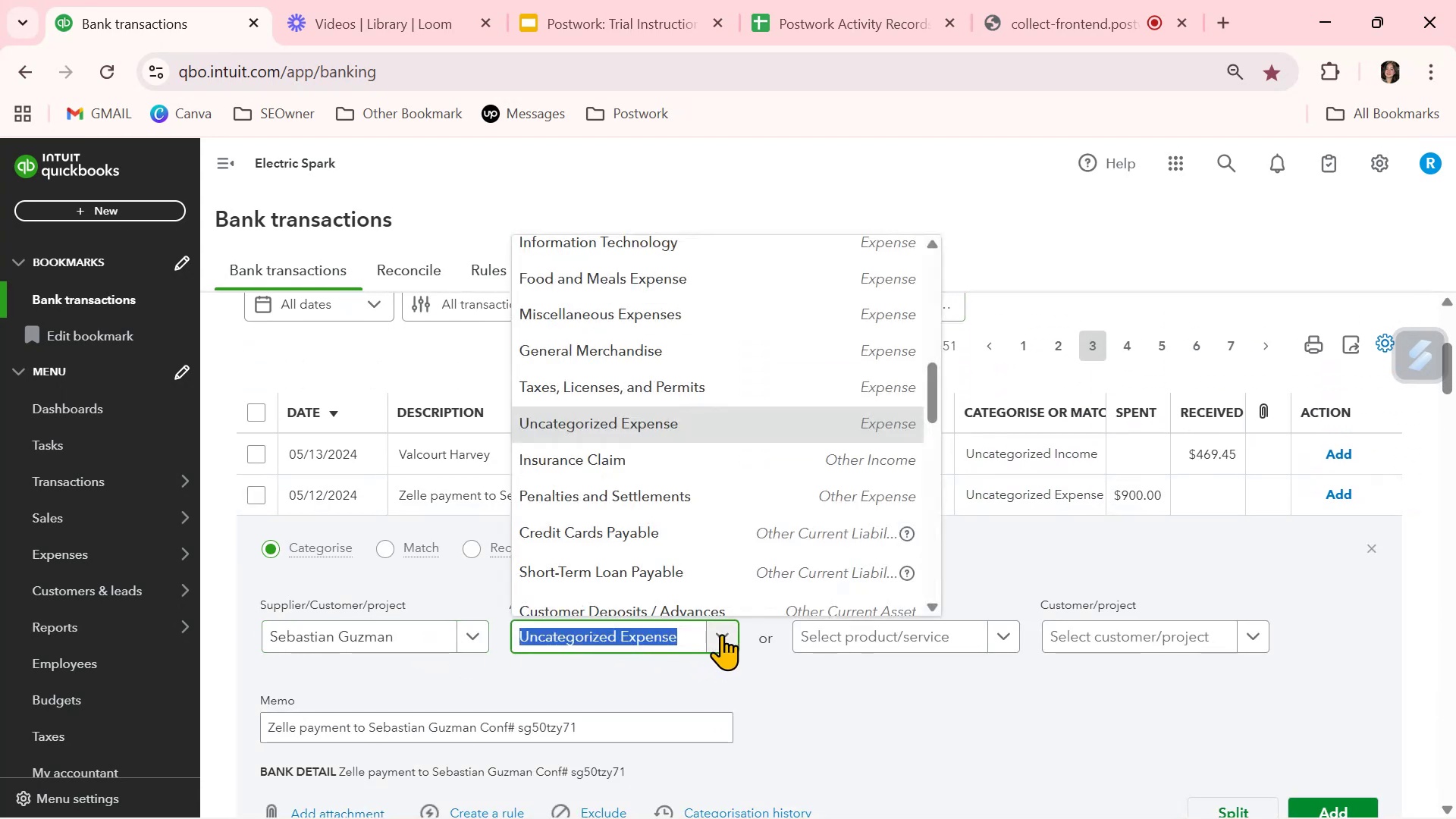 
type(inde)
 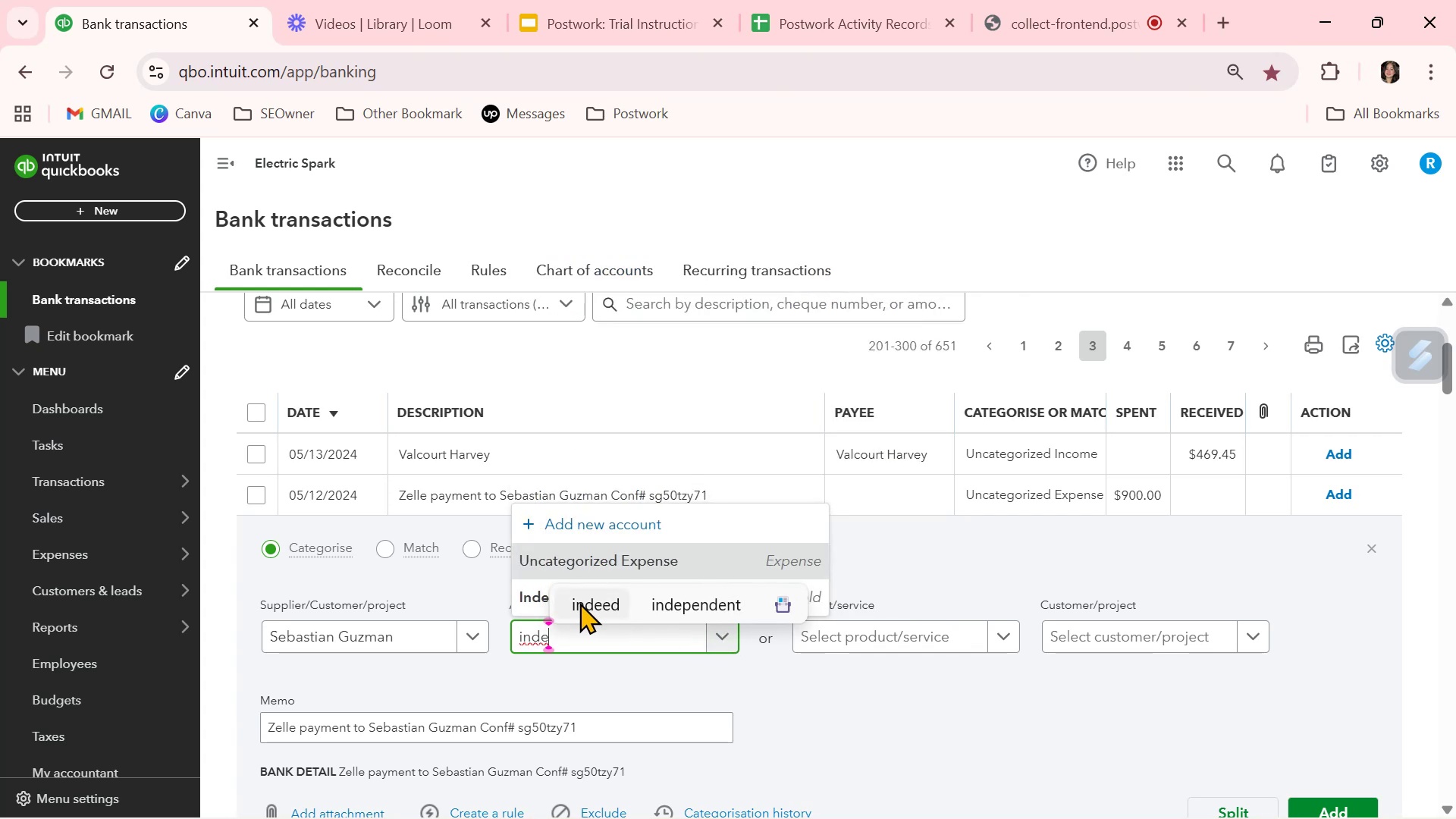 
left_click([526, 607])
 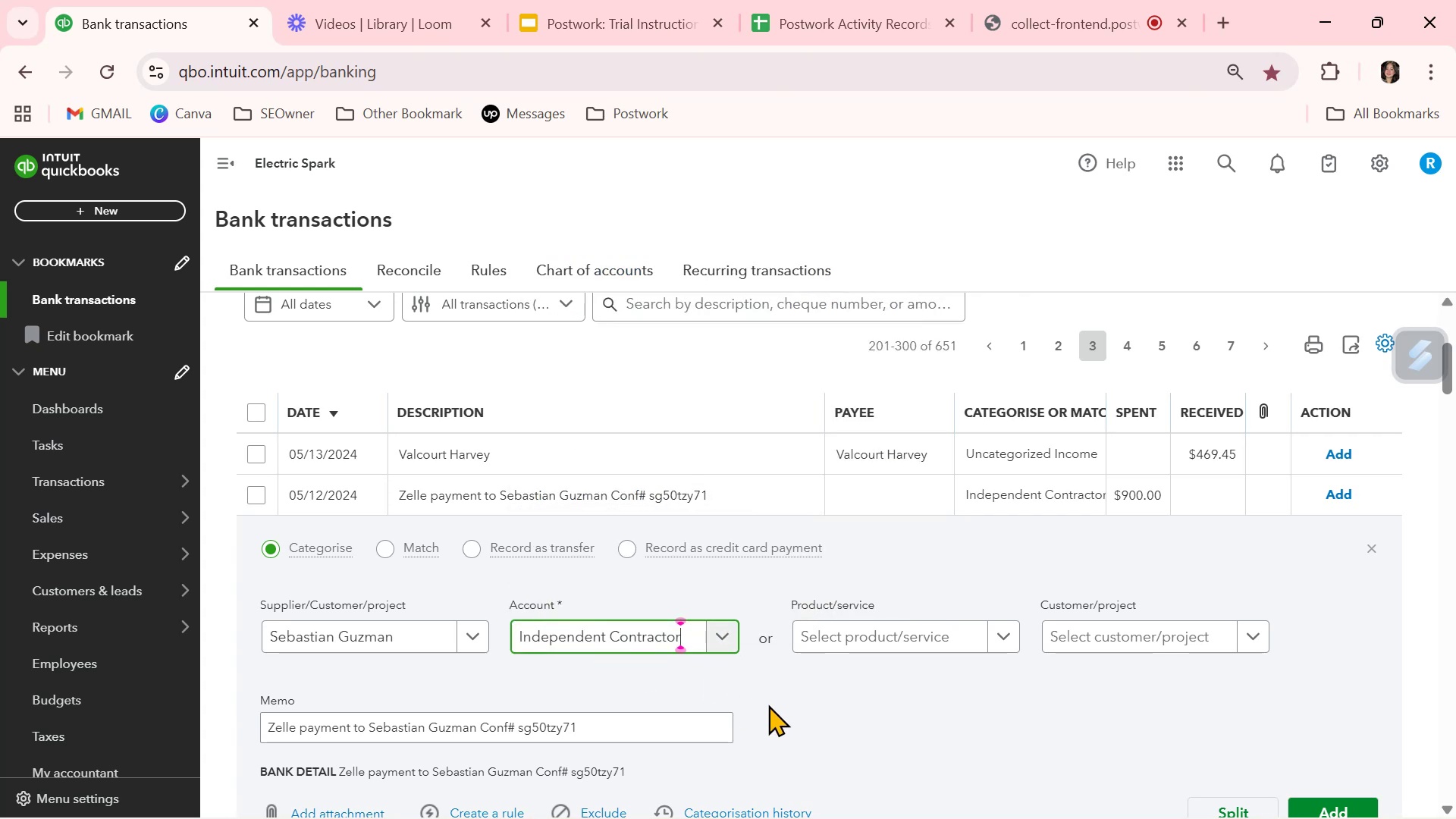 
left_click([808, 714])
 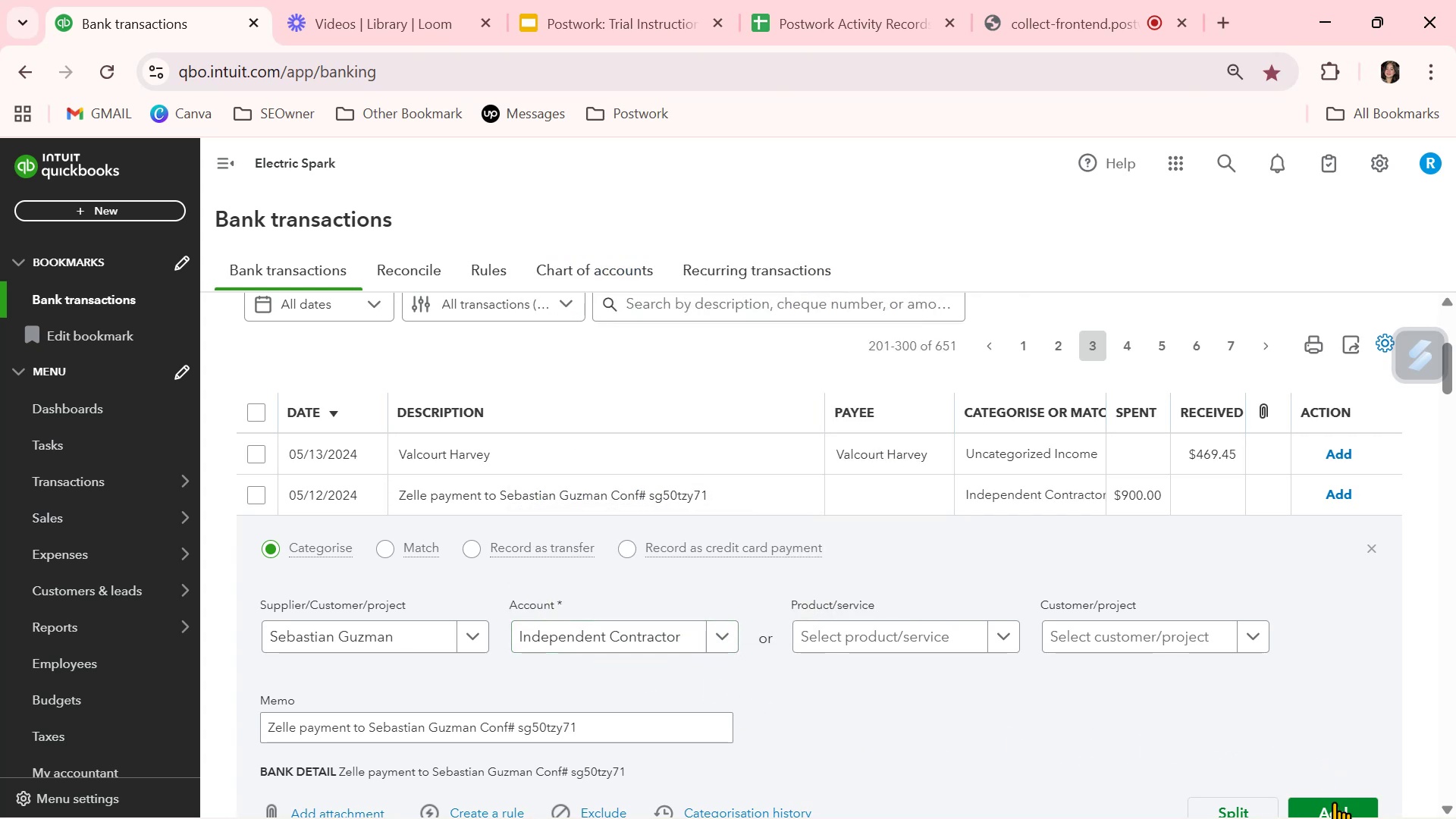 
left_click([1334, 811])
 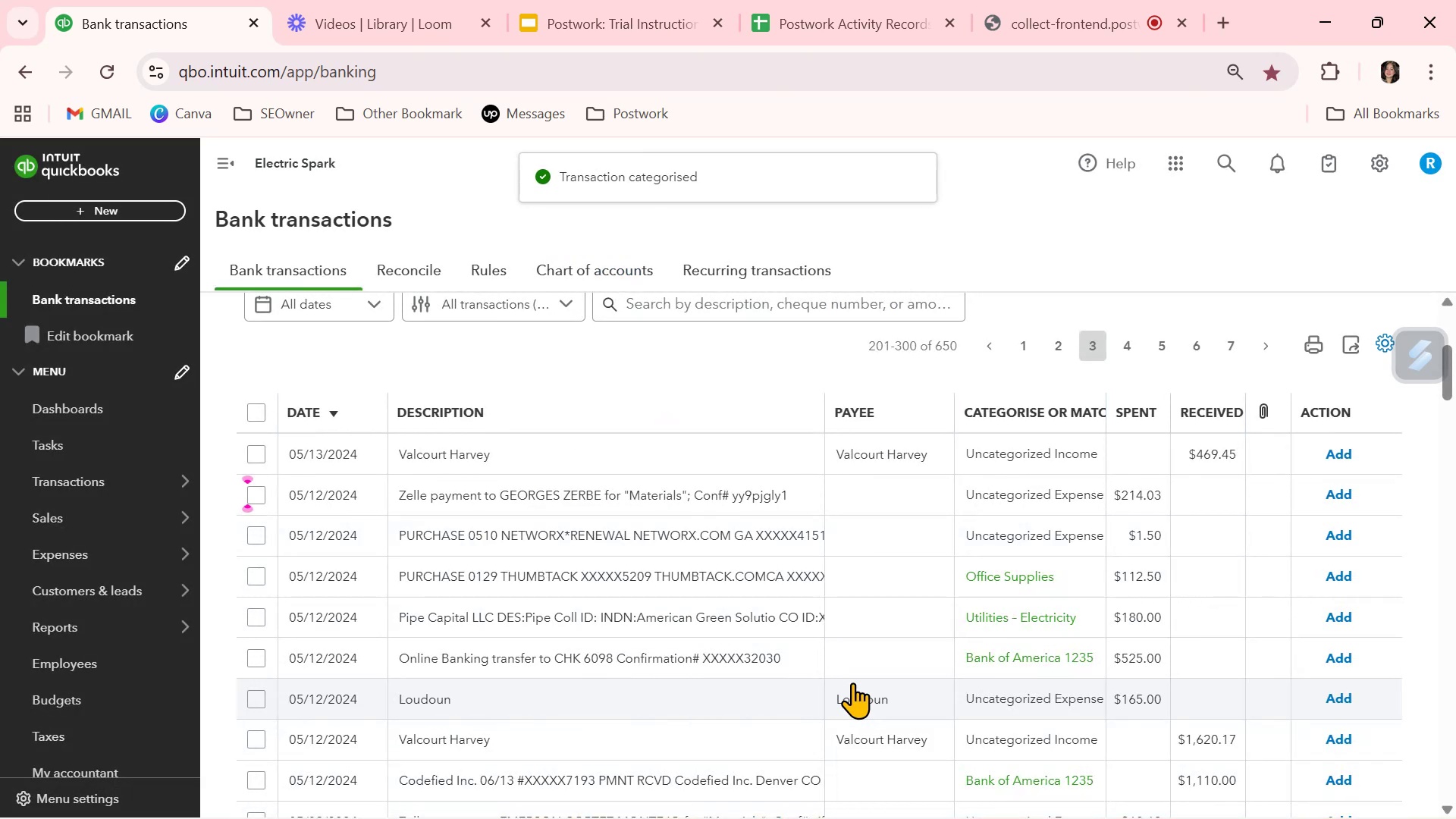 
wait(7.48)
 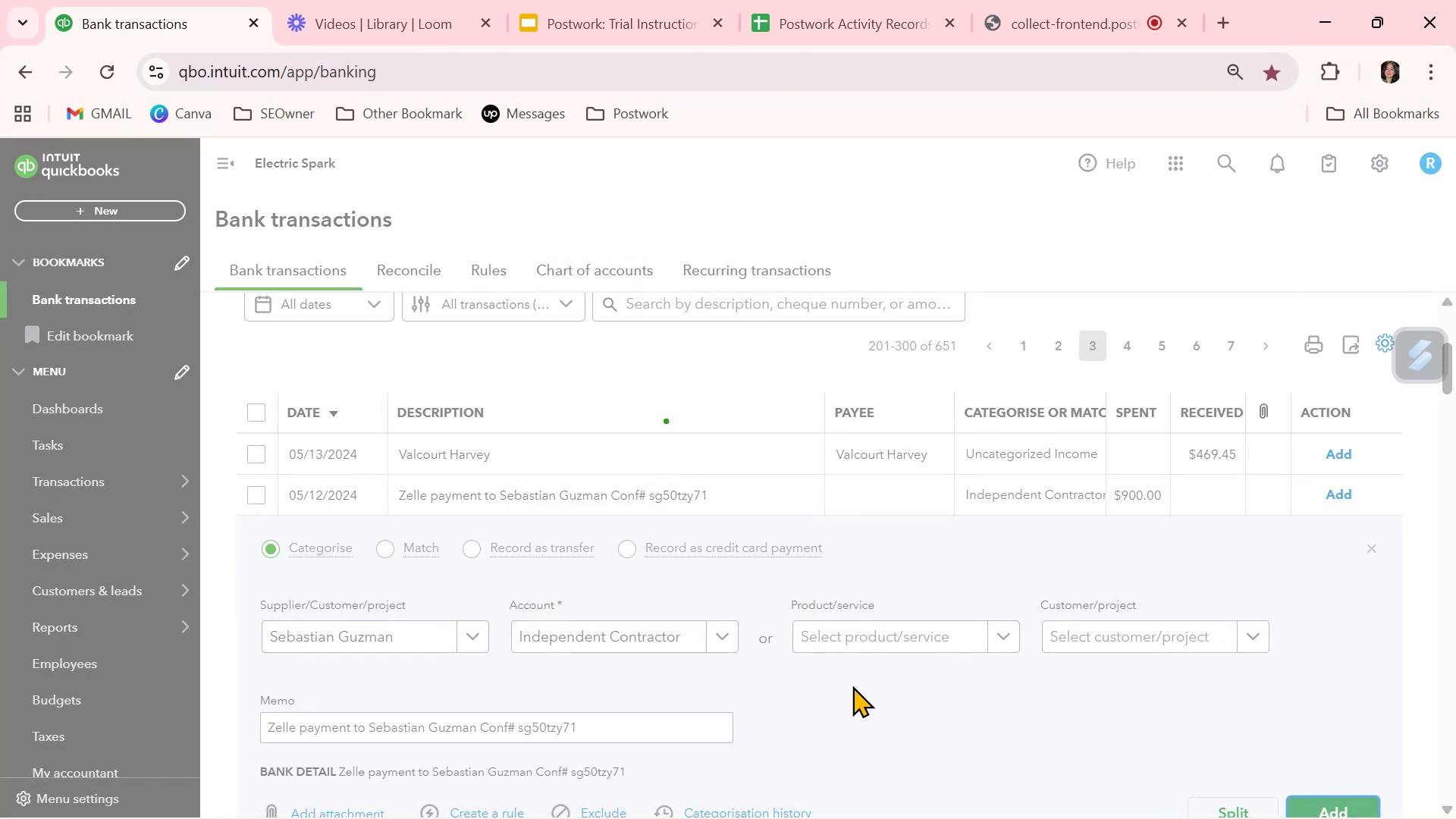 
left_click([869, 481])
 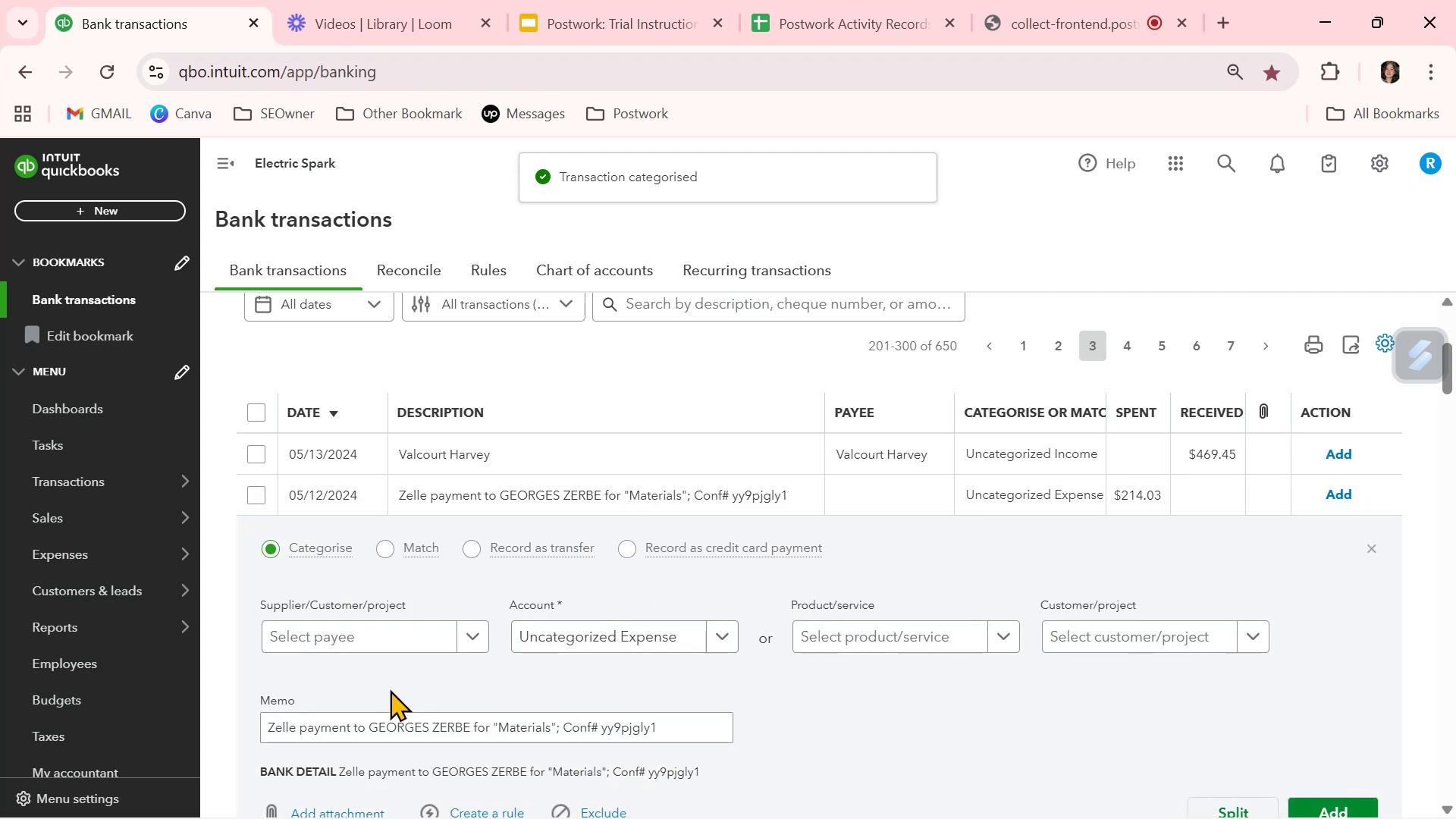 
left_click([403, 642])
 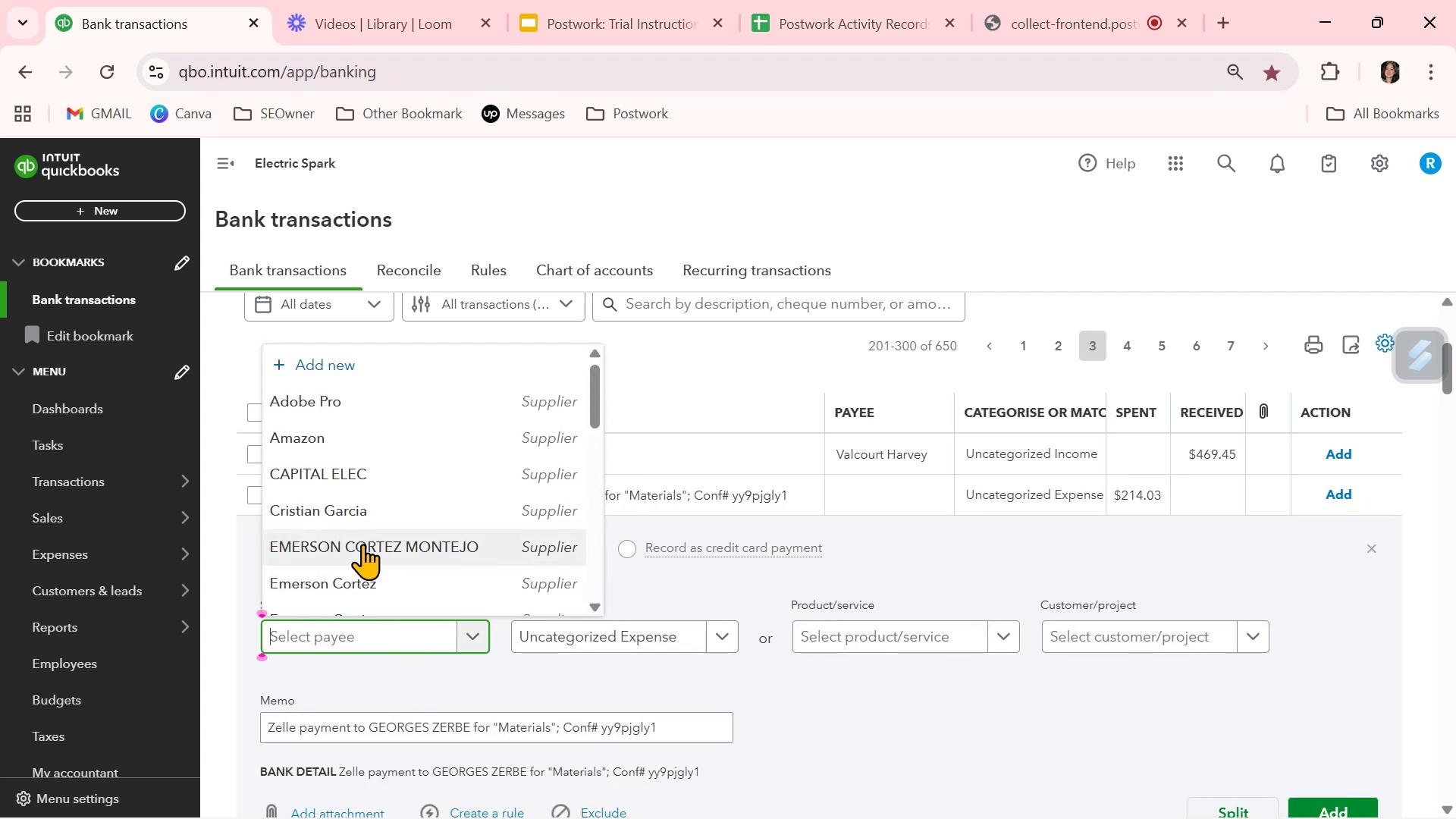 
key(G)
 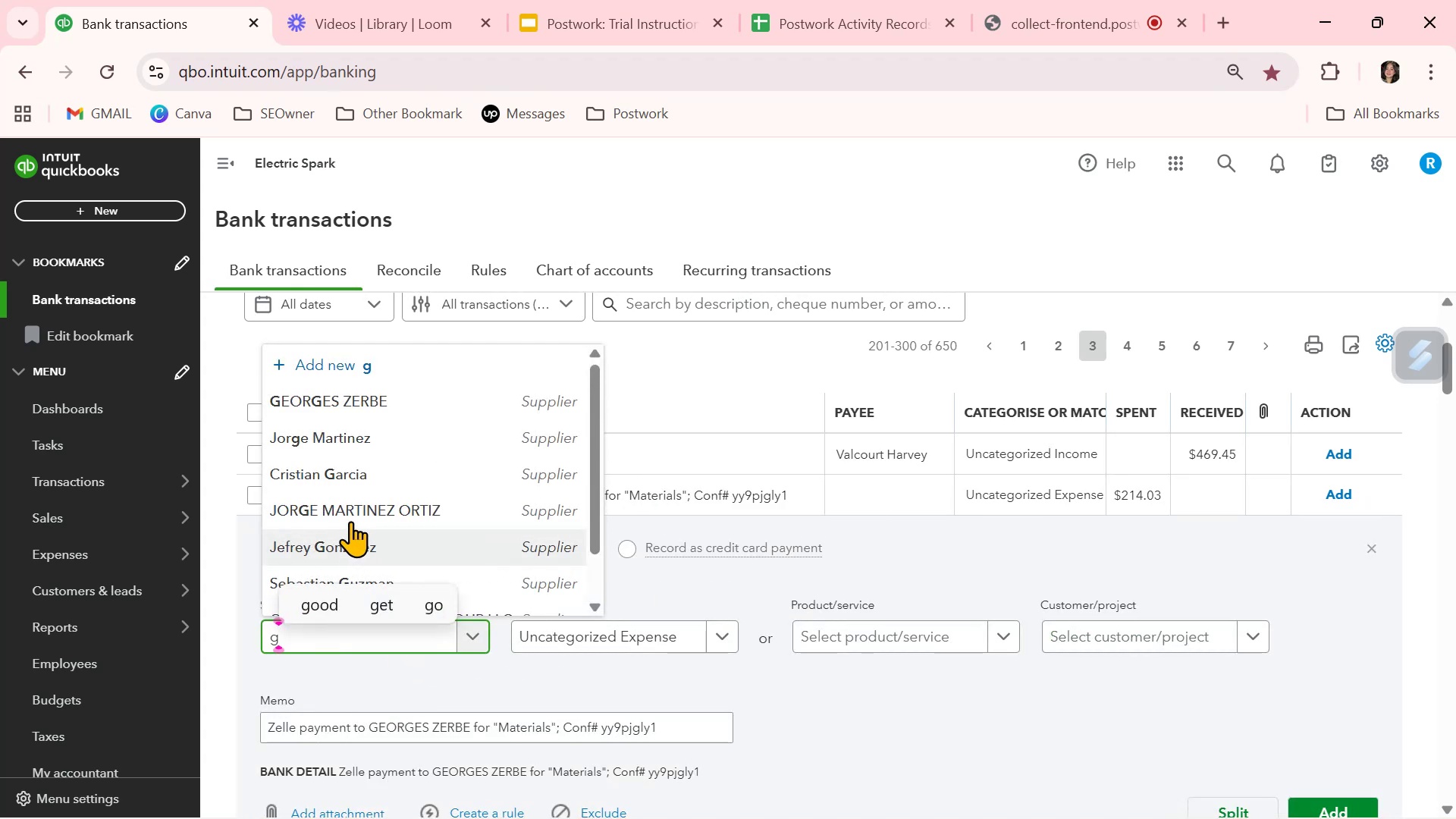 
left_click([336, 413])
 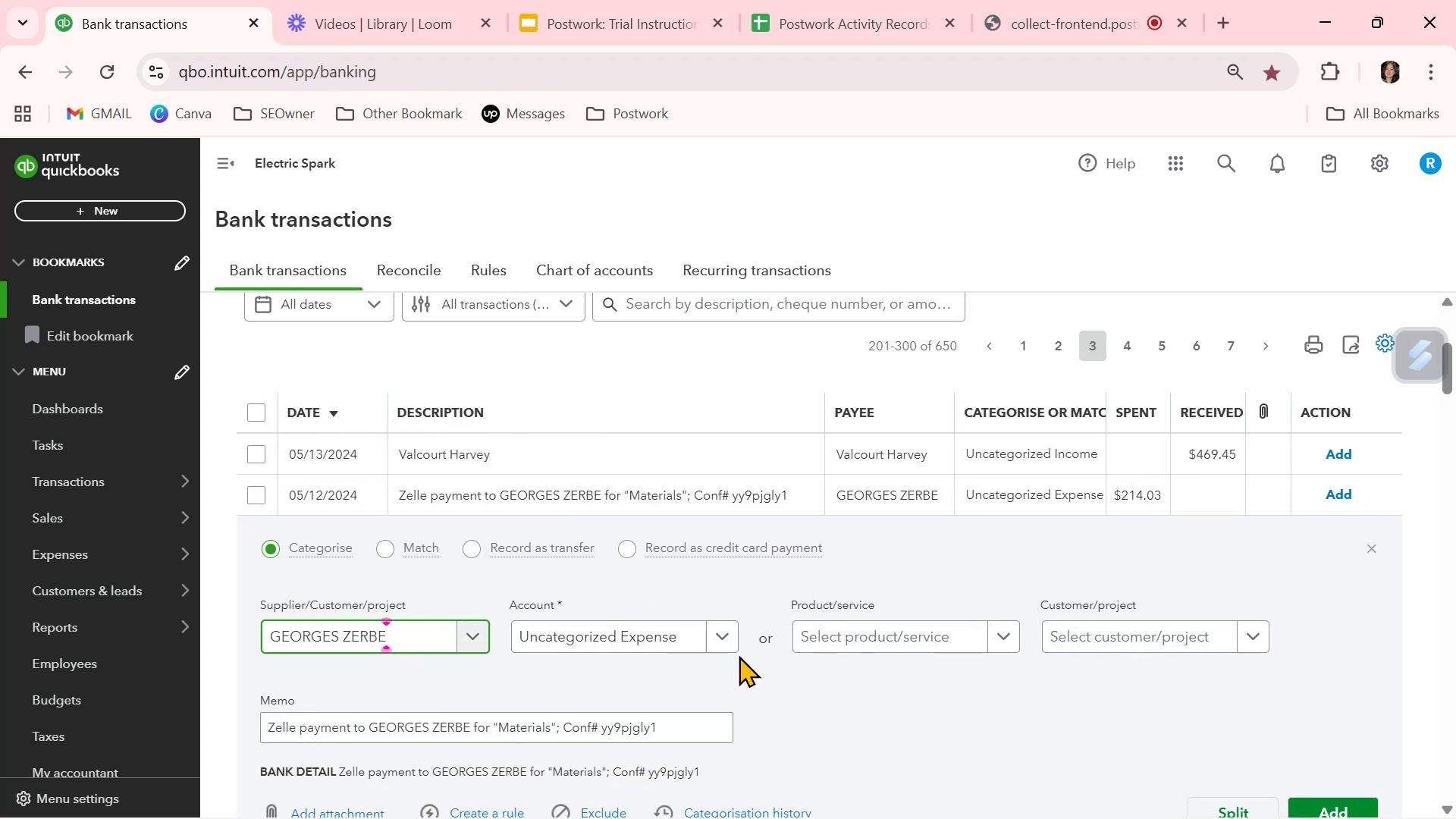 
left_click([735, 647])
 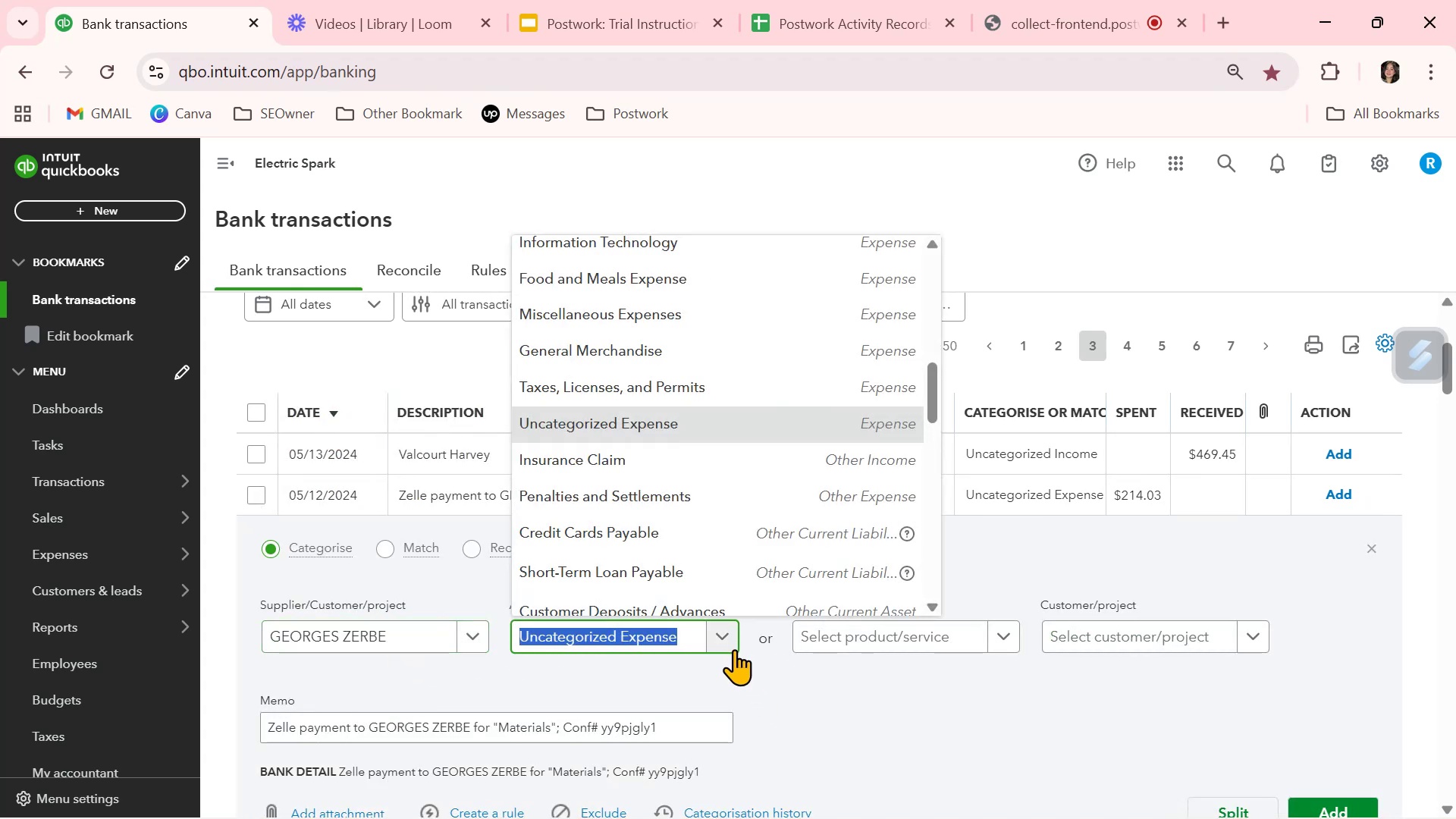 
type(inde)
 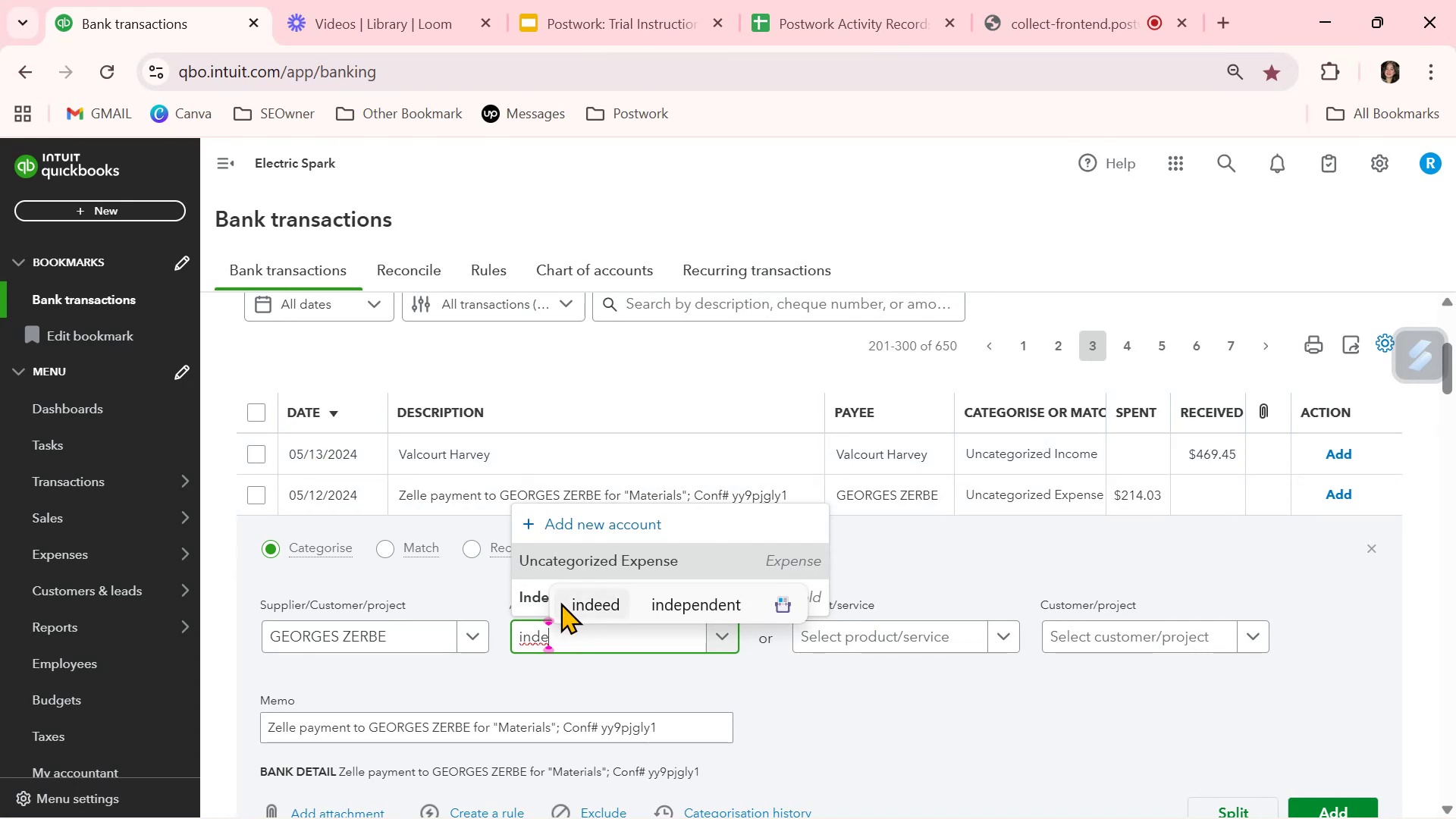 
left_click([524, 603])
 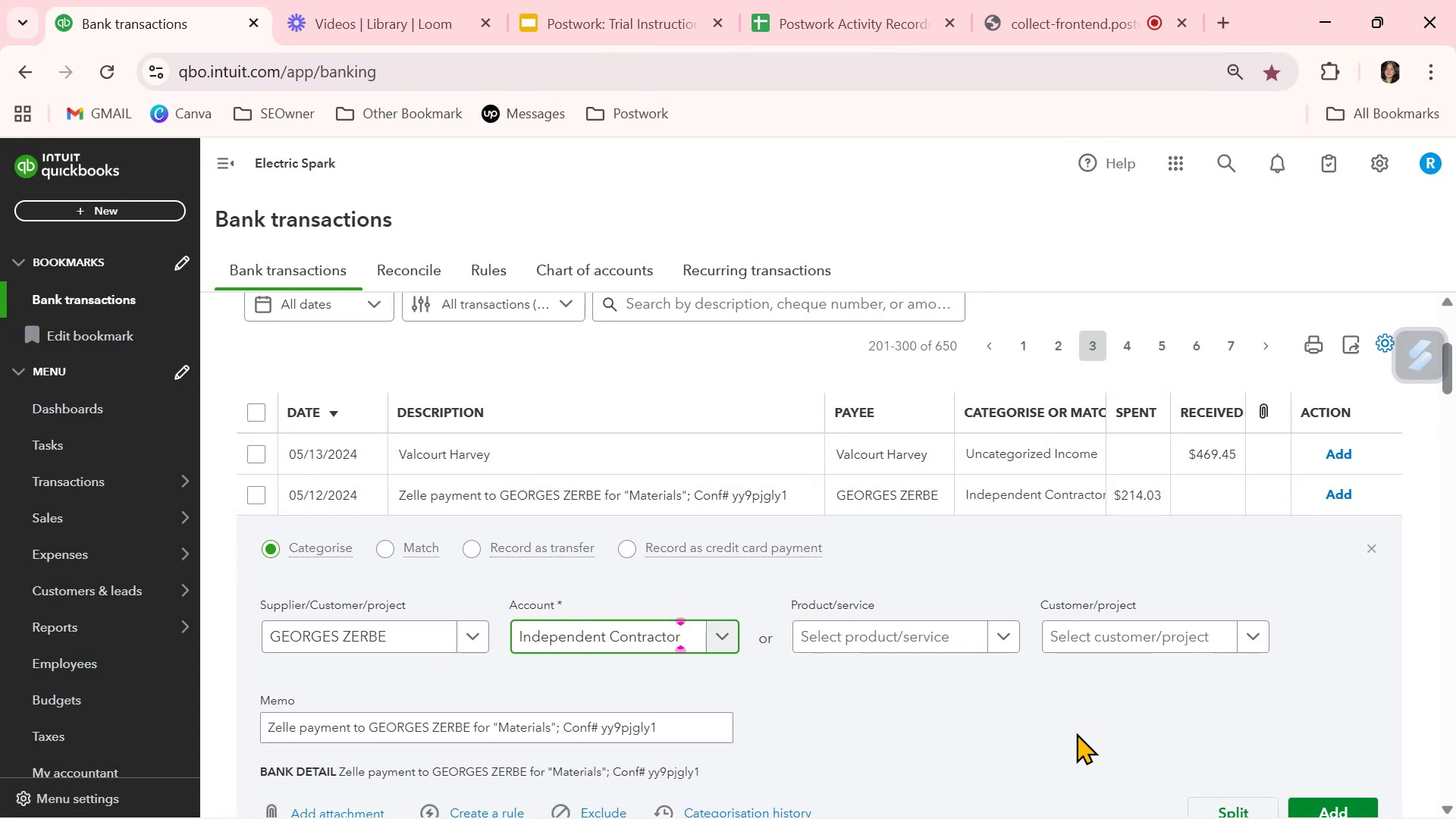 
left_click([1076, 733])
 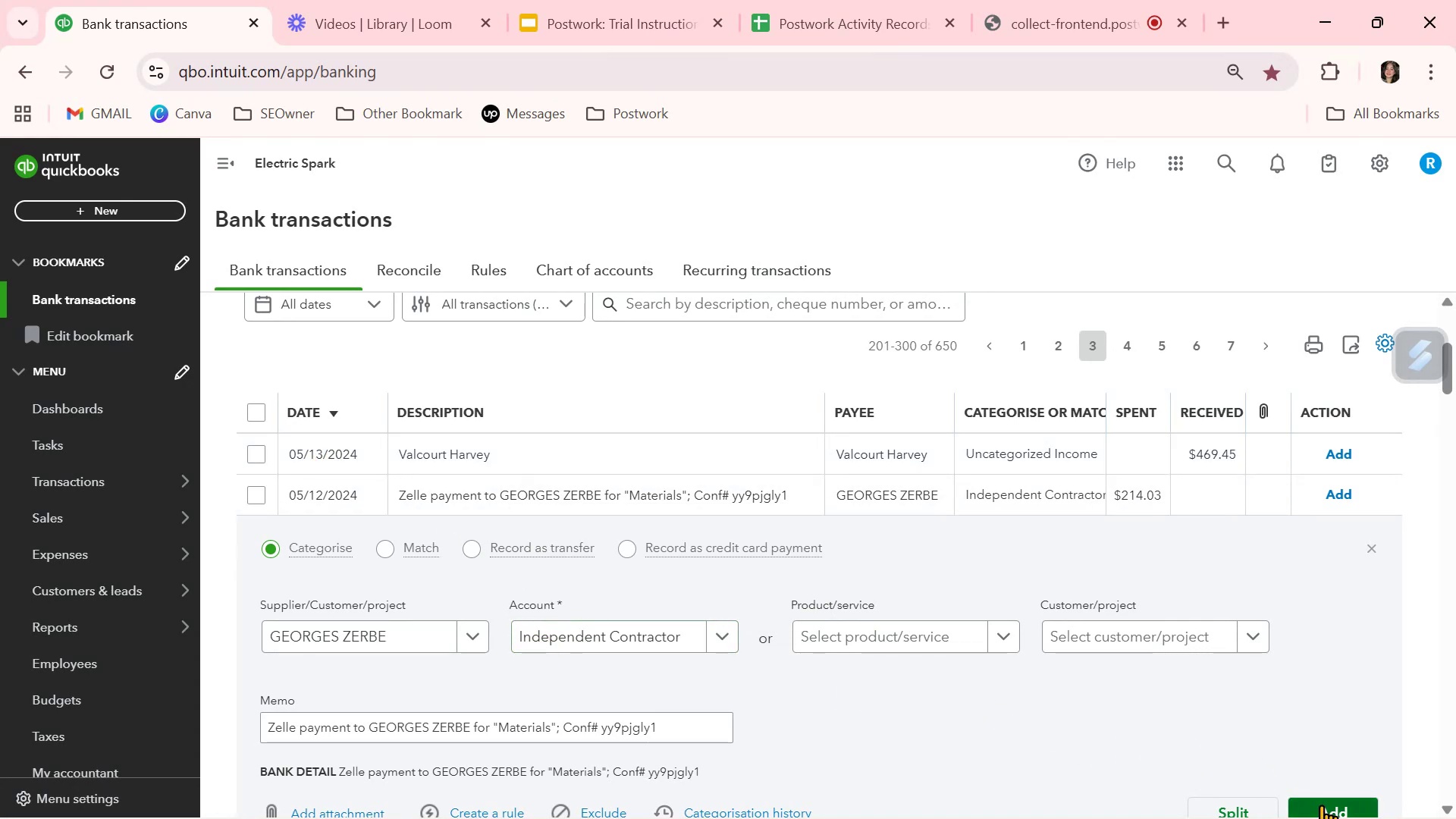 
left_click([1321, 807])
 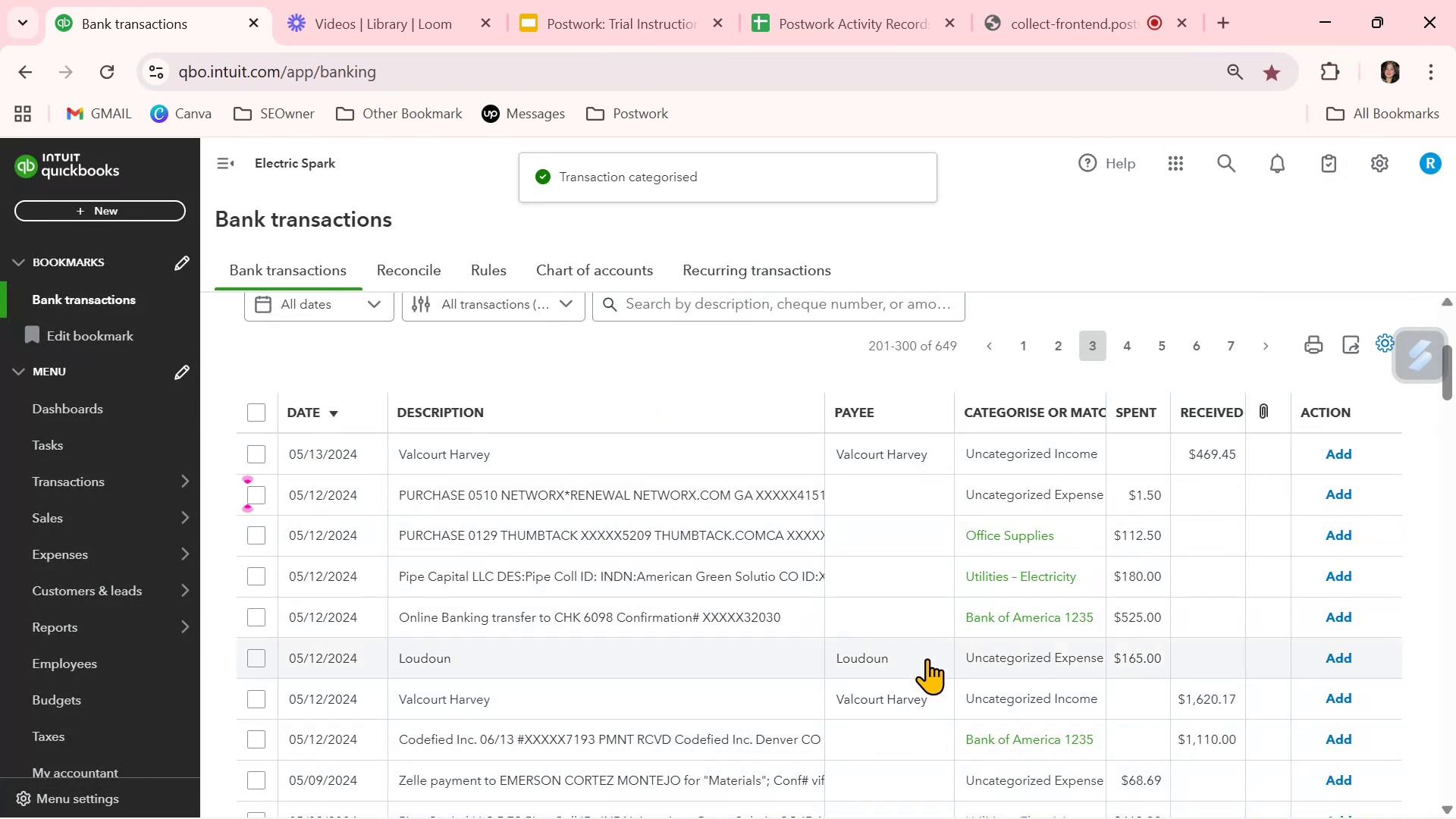 
scroll: coordinate [925, 659], scroll_direction: down, amount: 1.0
 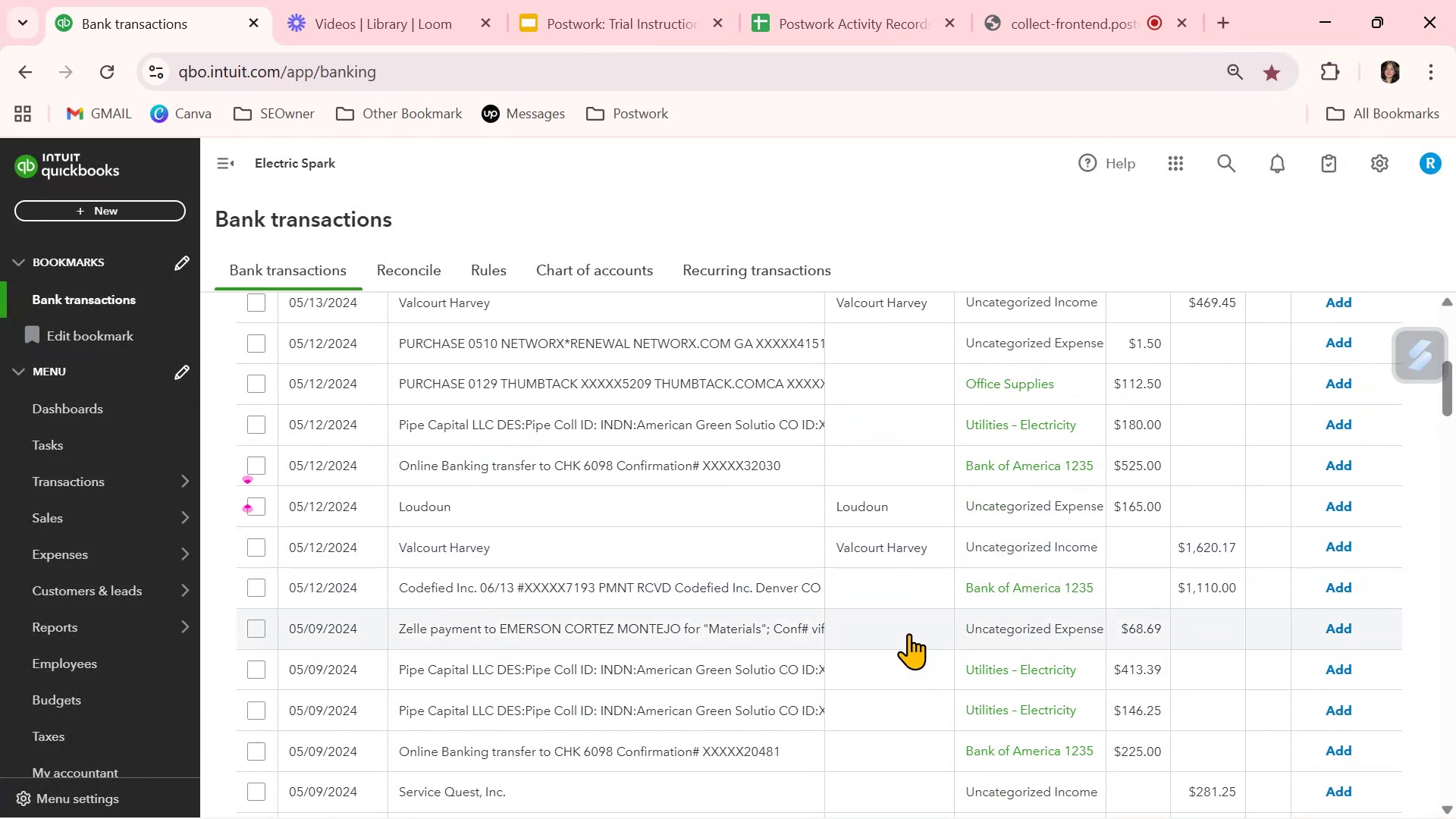 
wait(5.03)
 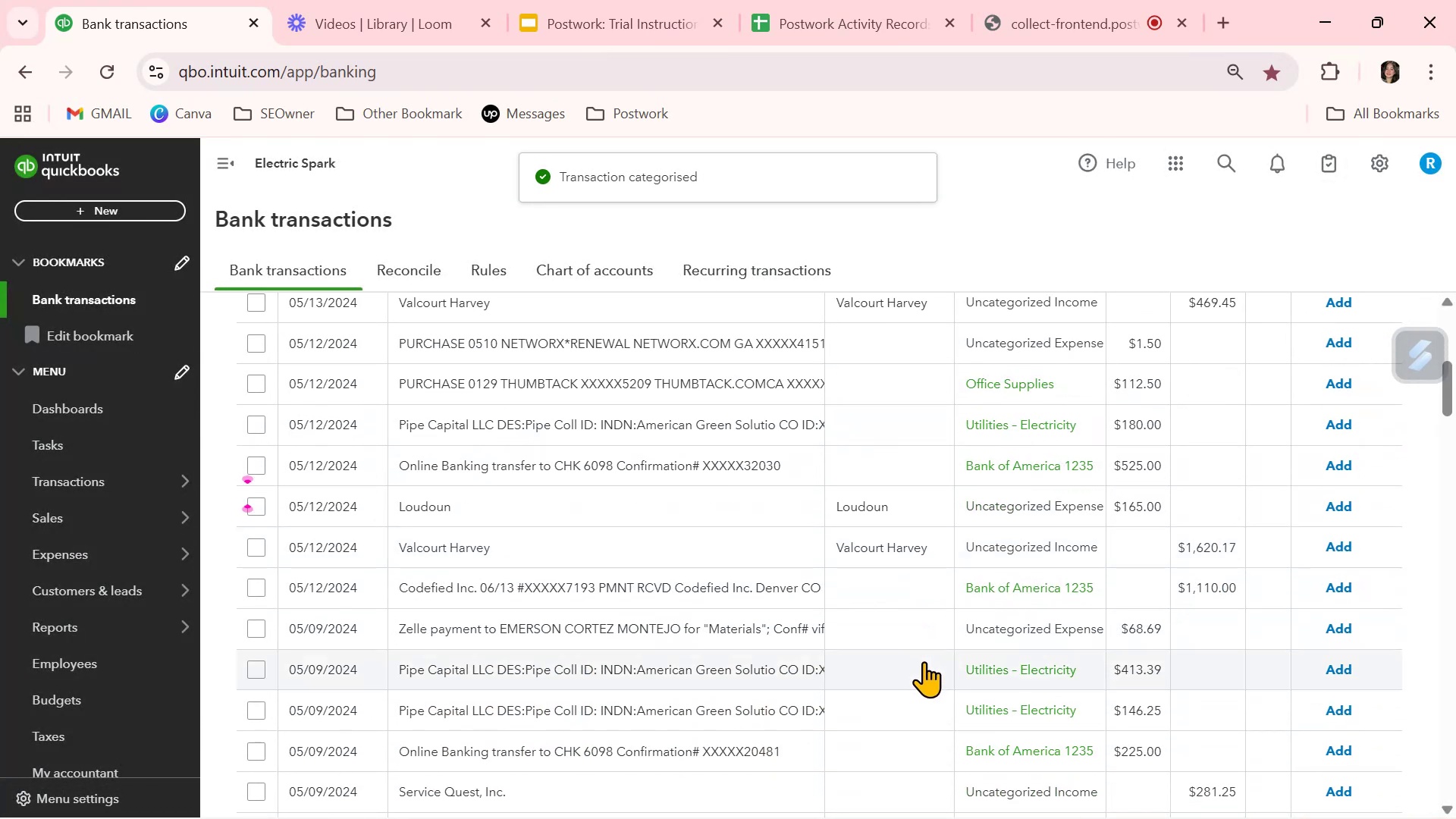 
left_click([908, 633])
 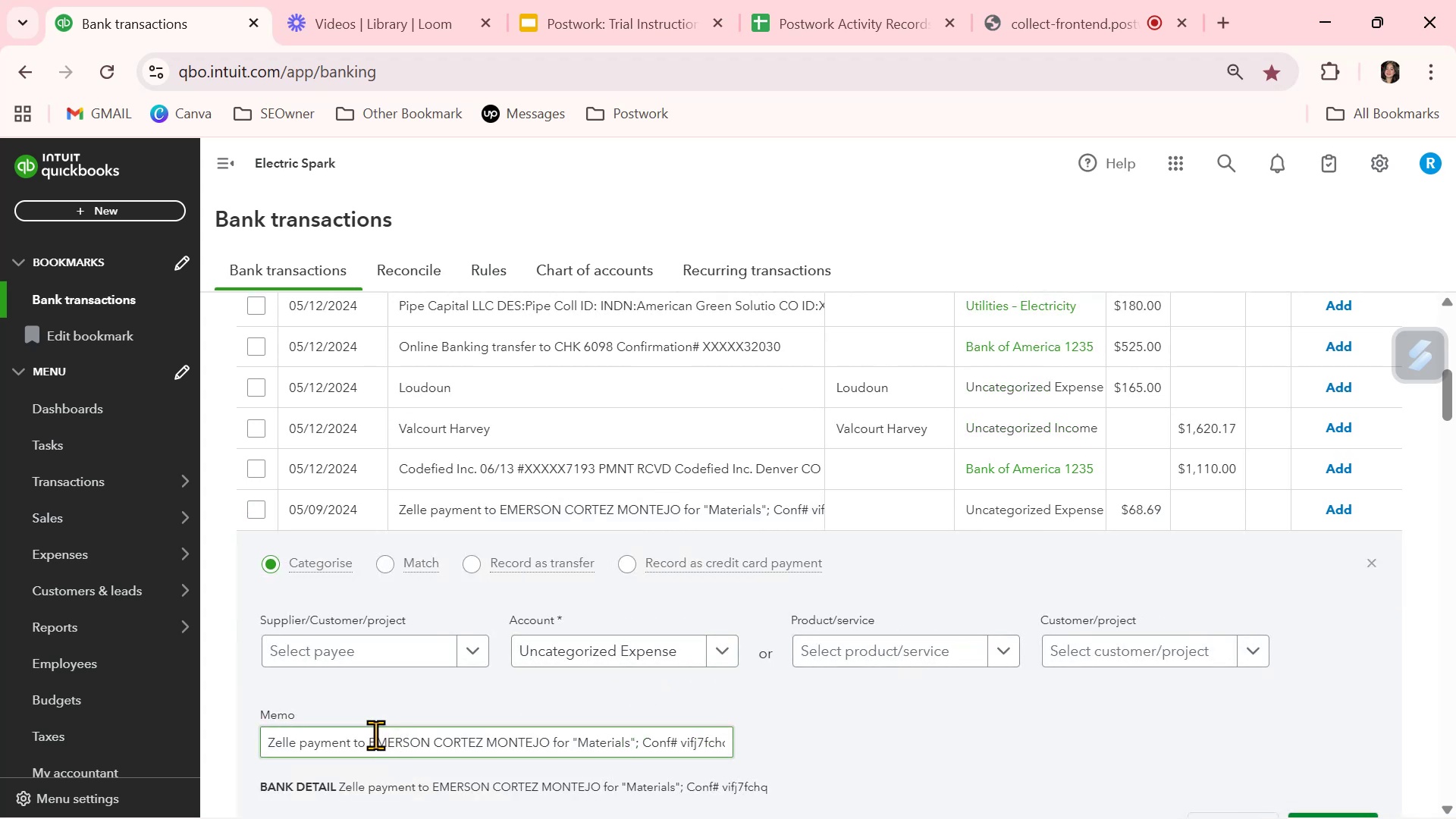 
left_click_drag(start_coordinate=[373, 733], to_coordinate=[546, 743])
 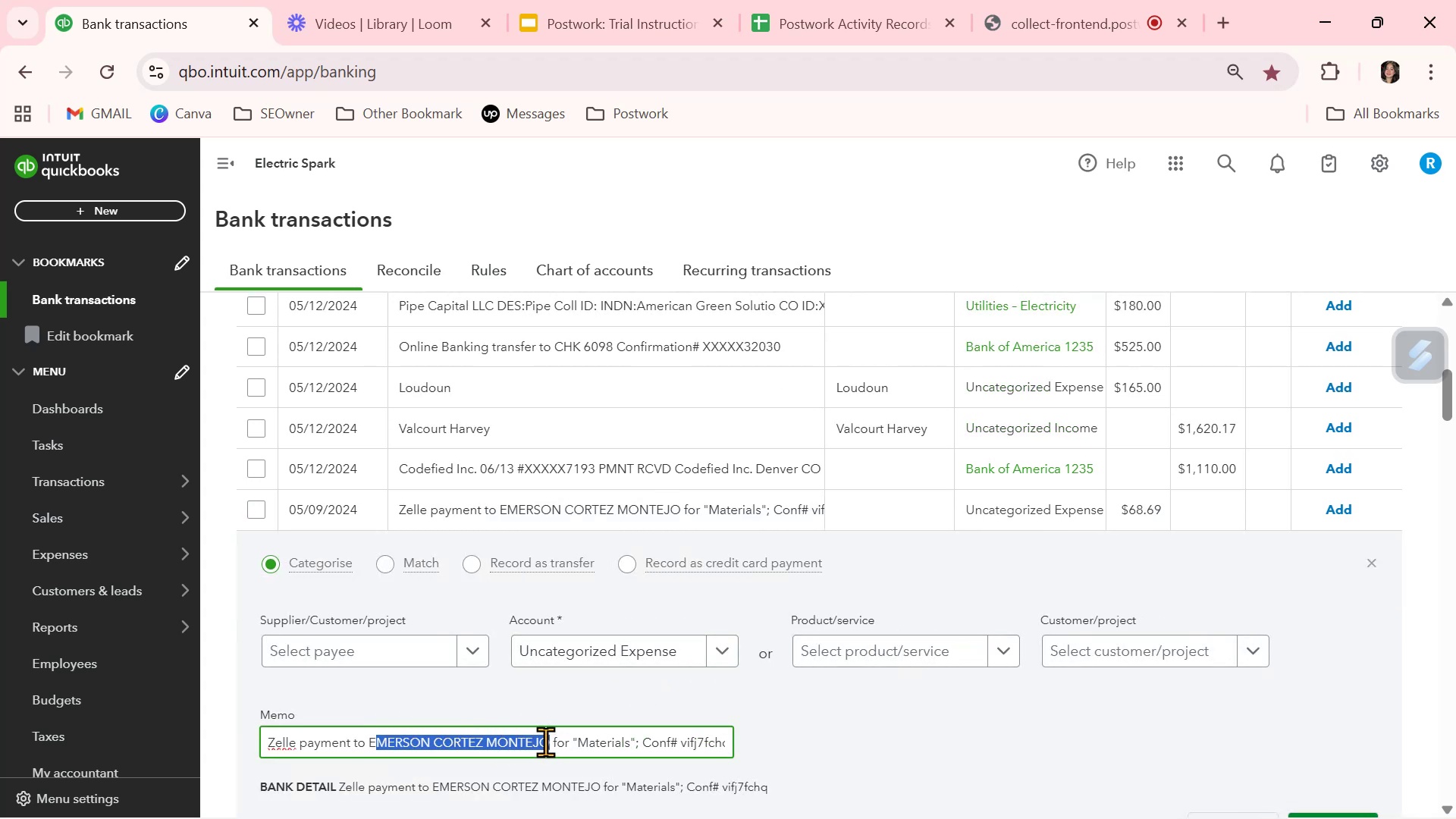 
key(Control+ControlLeft)
 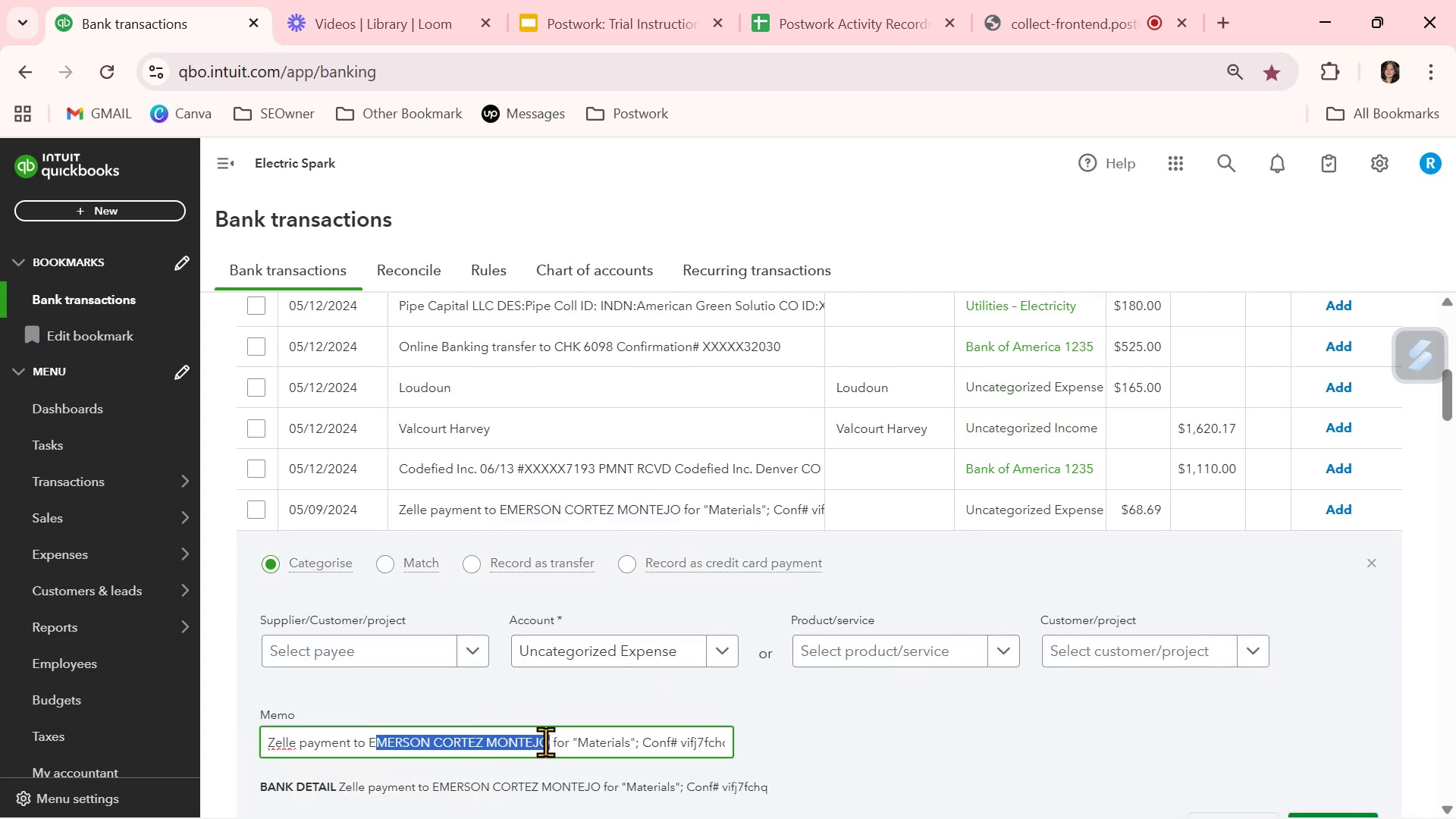 
key(Control+C)
 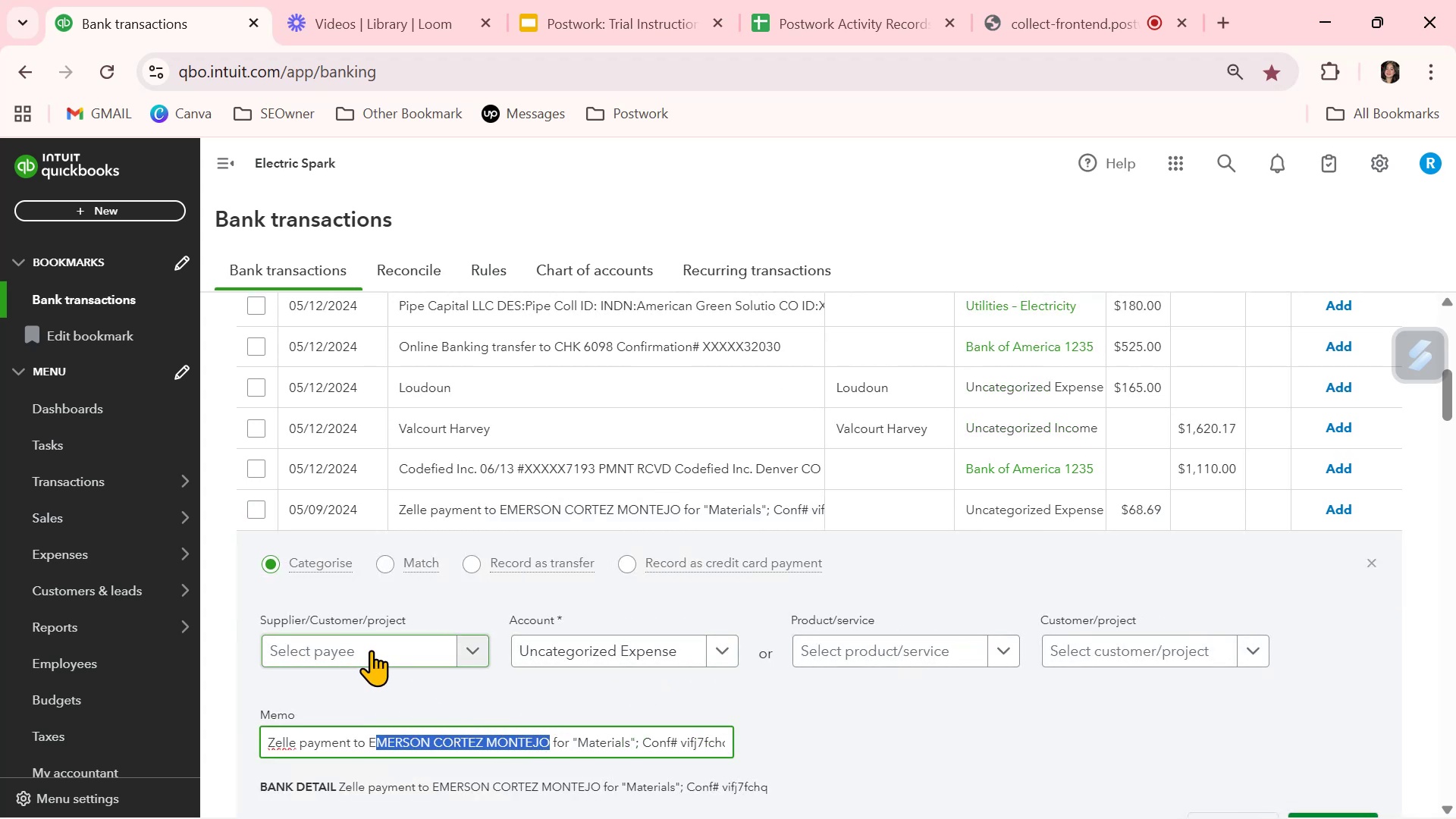 
left_click([371, 650])
 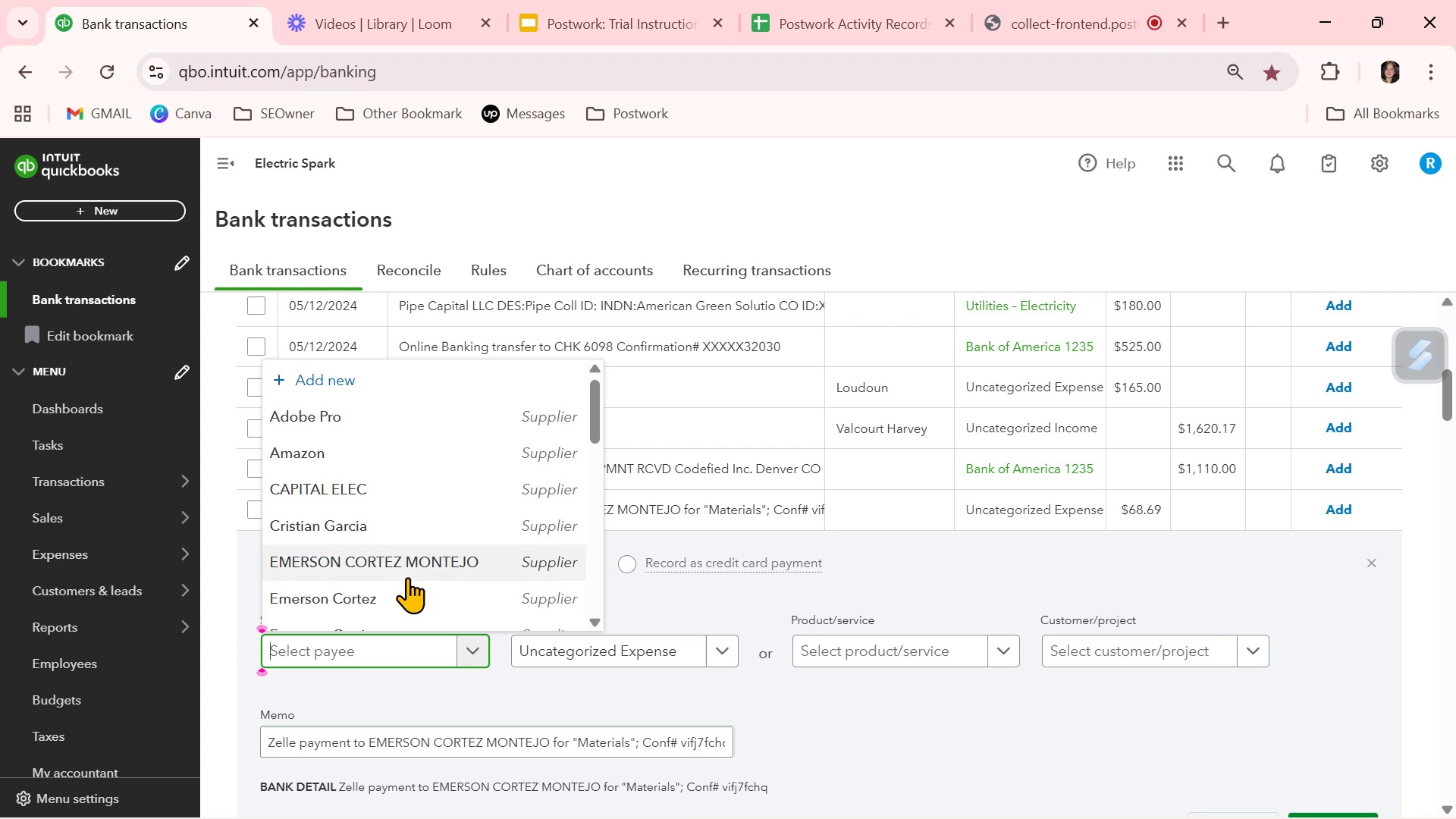 
left_click([416, 560])
 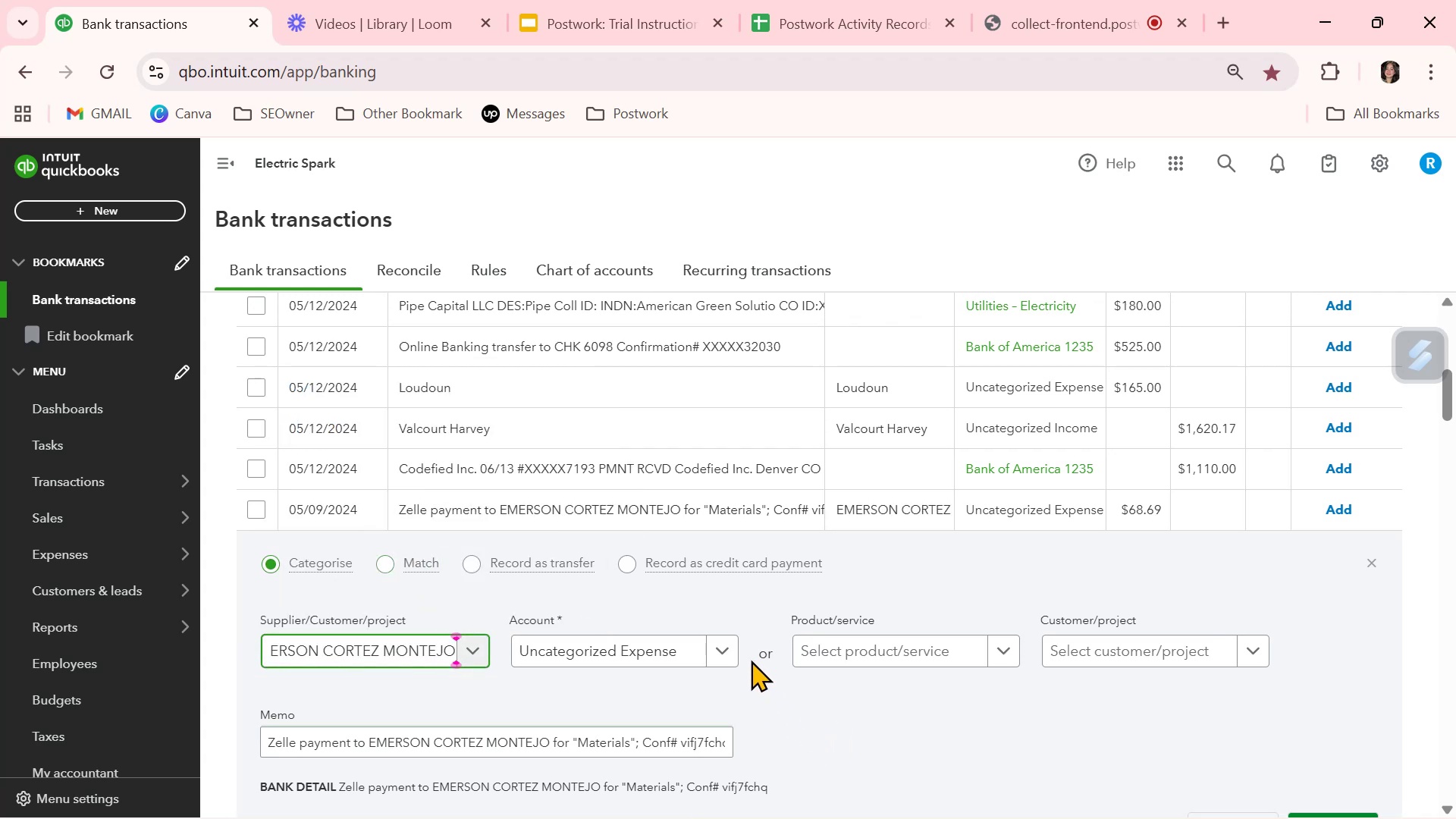 
left_click([723, 648])
 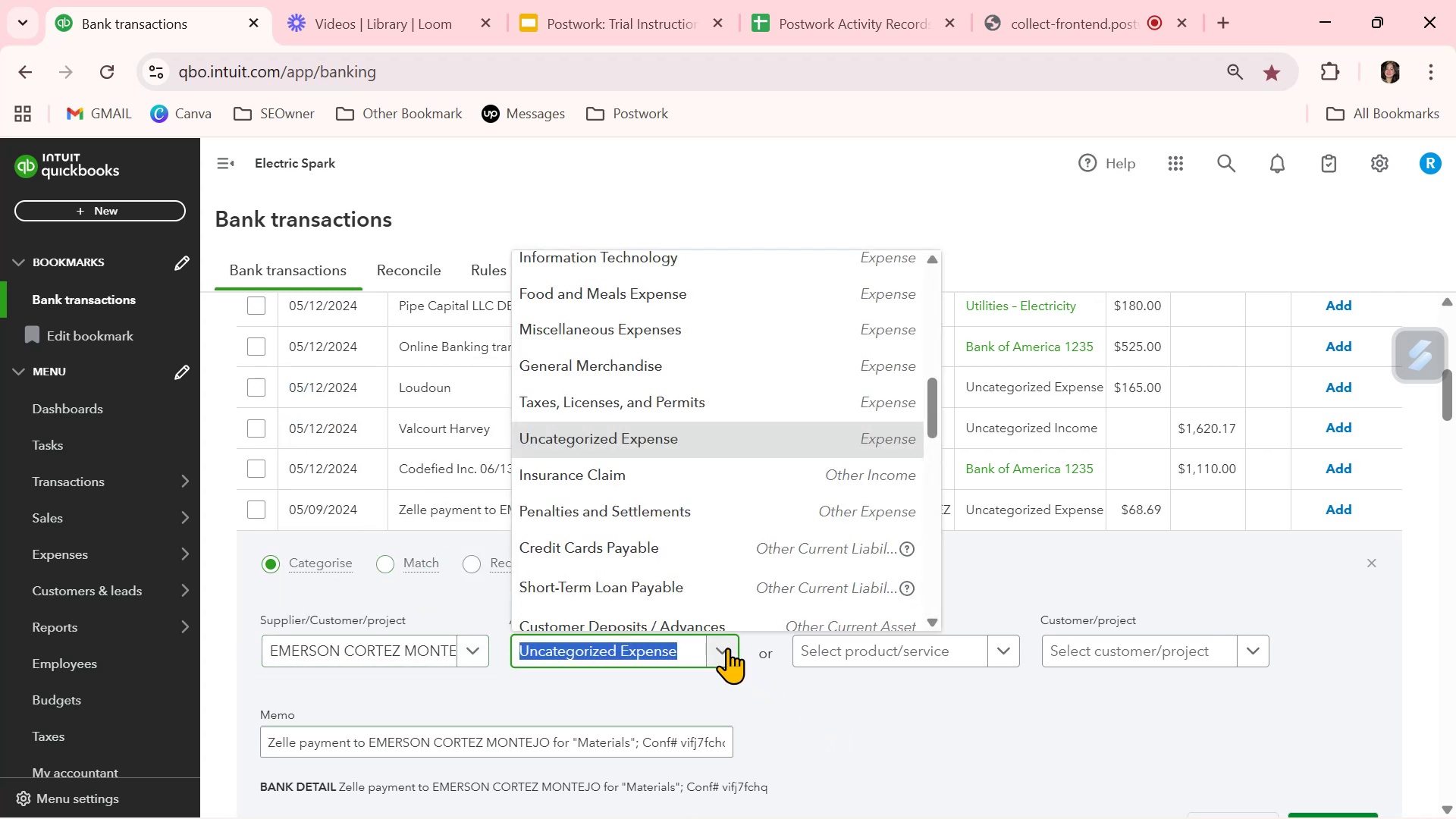 
type(inde)
 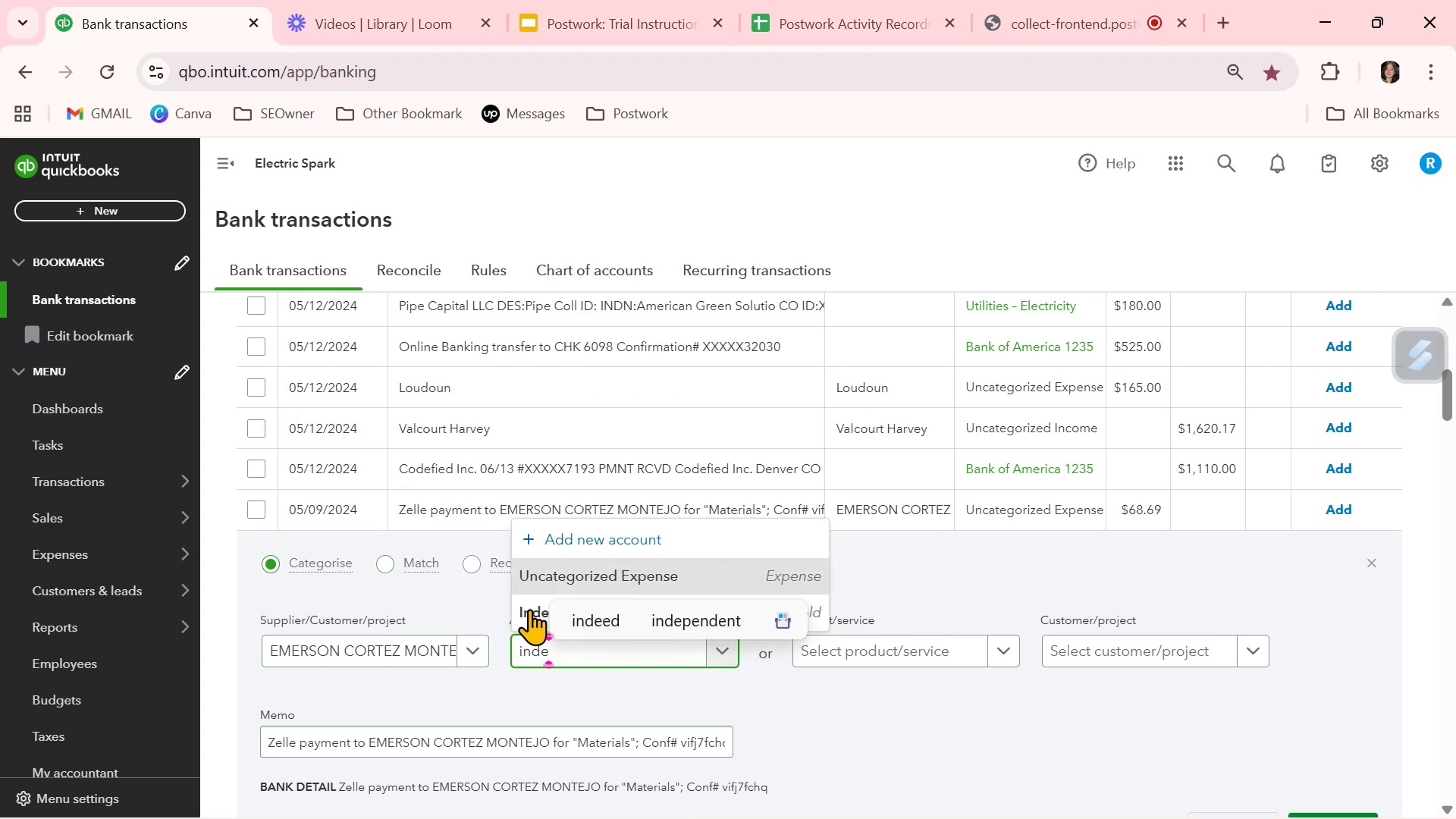 
left_click([526, 609])
 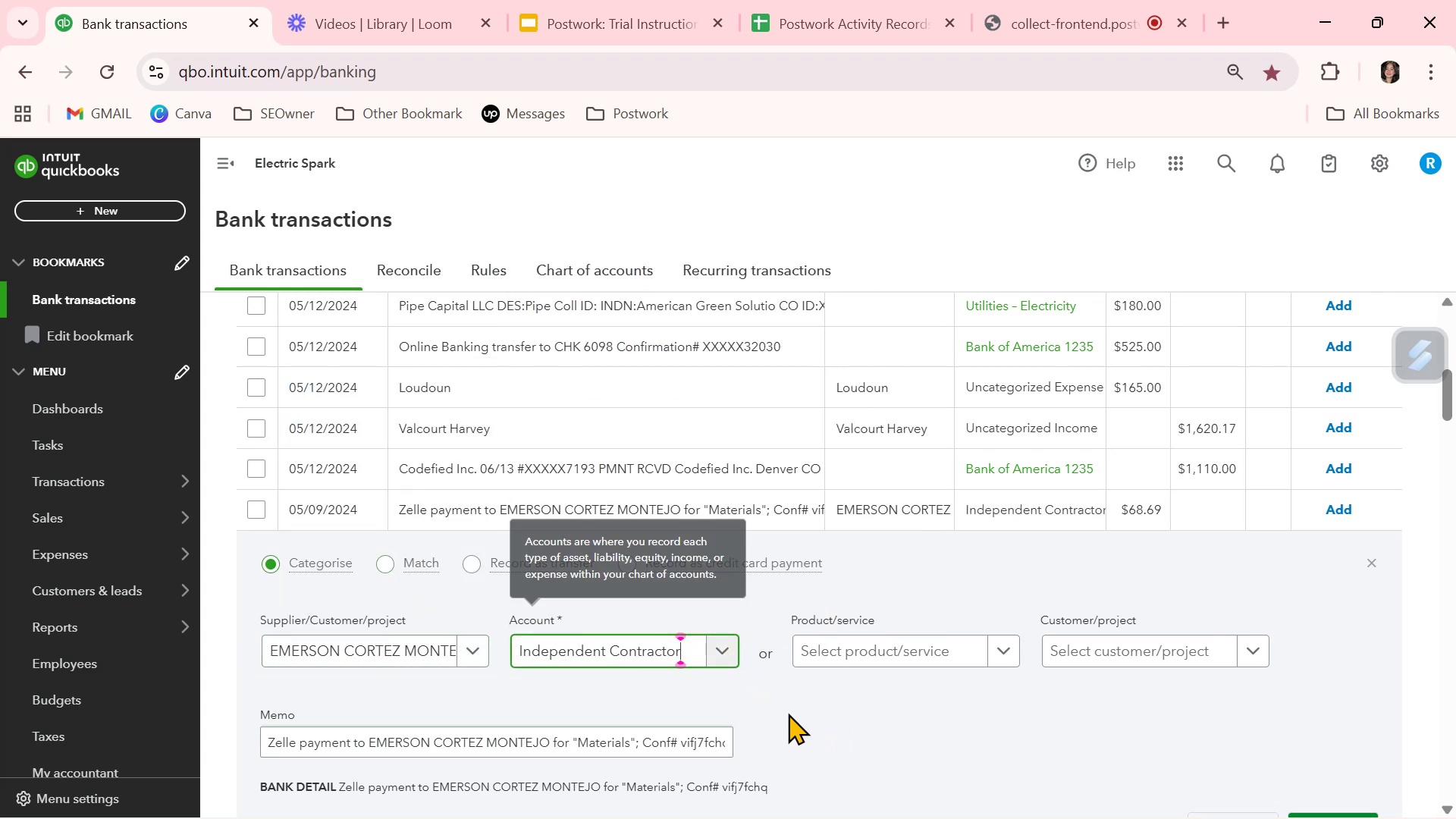 
left_click([805, 723])
 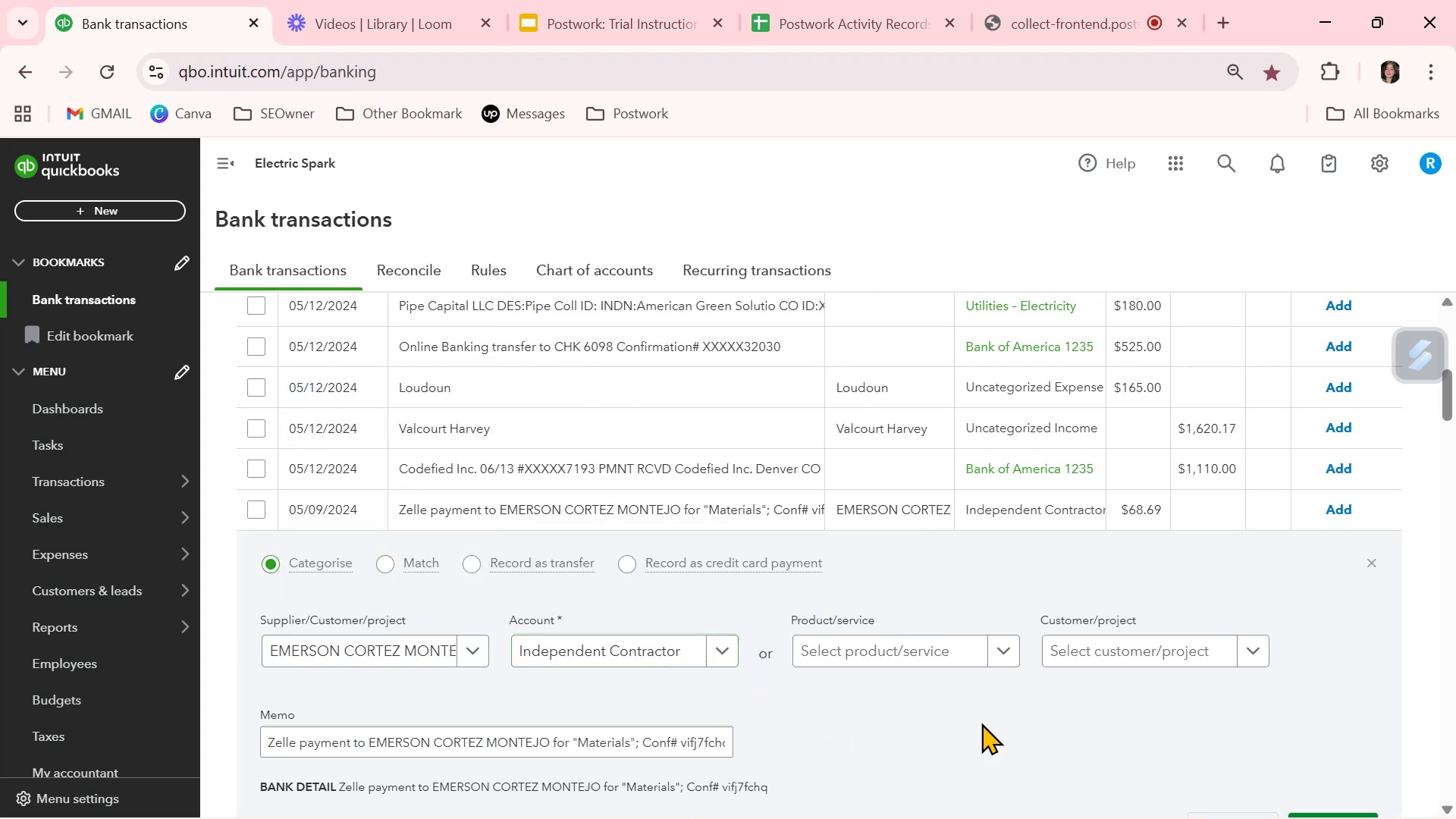 
scroll: coordinate [992, 723], scroll_direction: down, amount: 1.0
 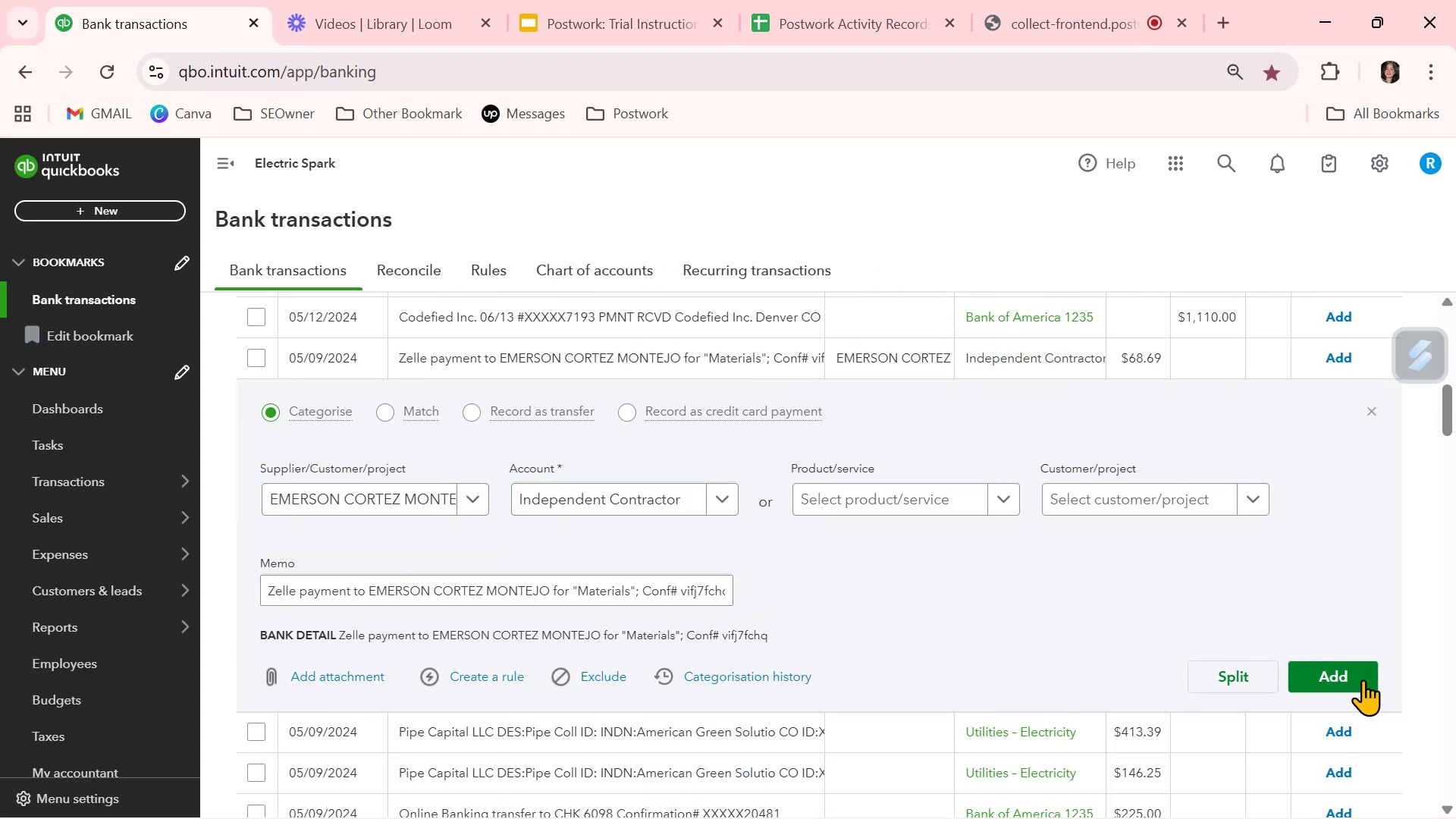 
left_click([1363, 679])
 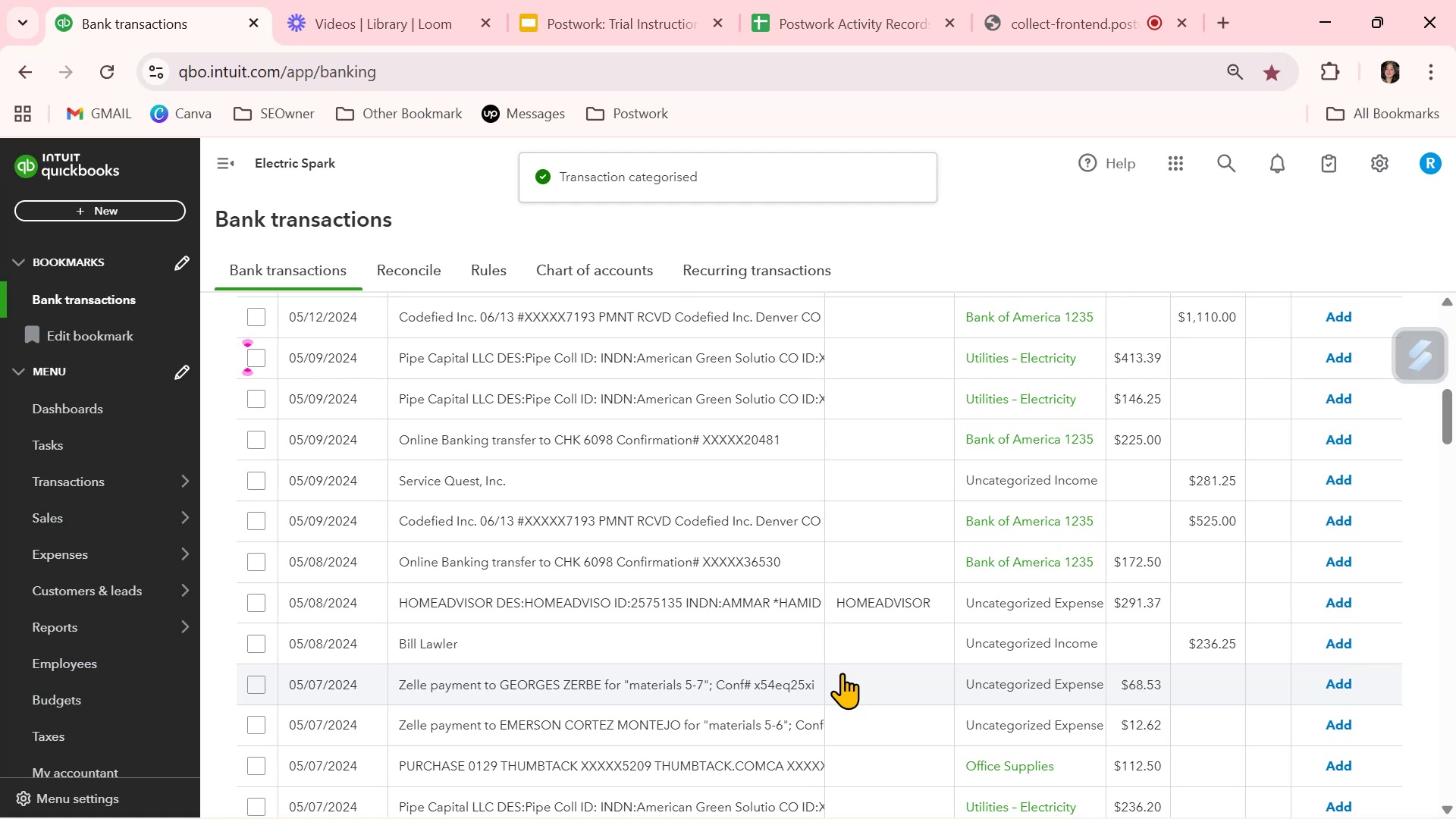 
wait(7.25)
 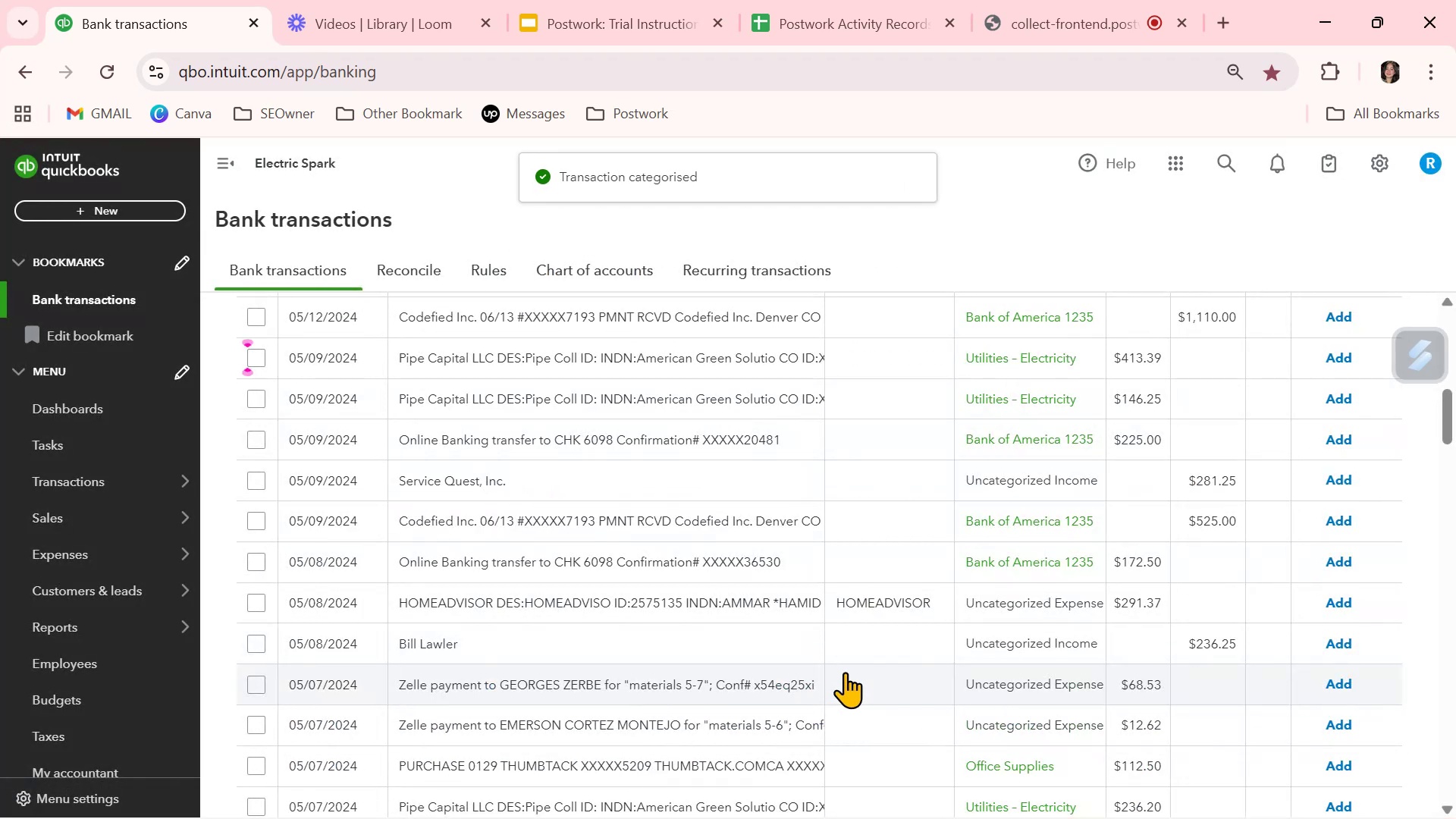 
scroll: coordinate [839, 670], scroll_direction: up, amount: 3.0
 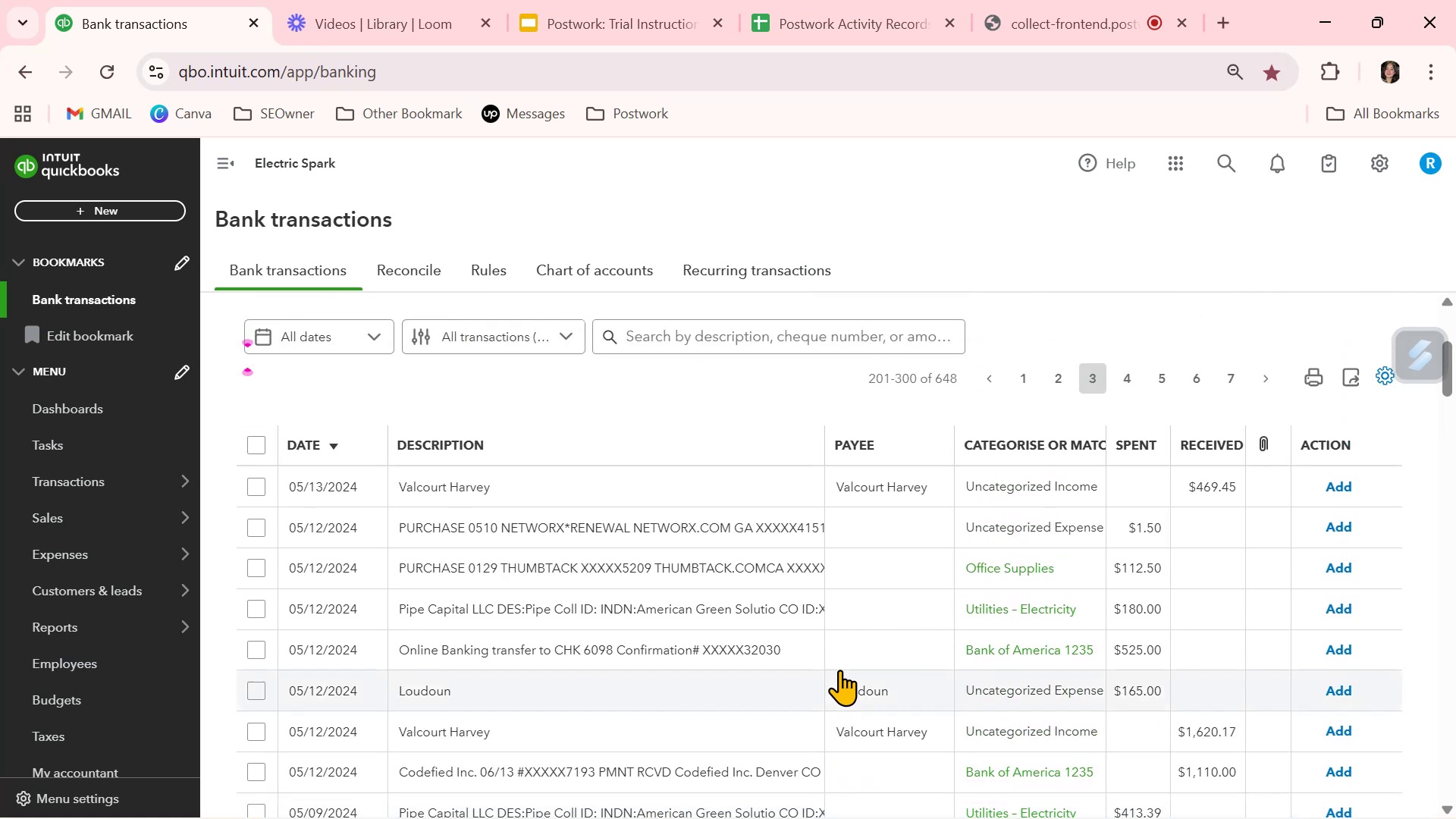 
scroll: coordinate [839, 670], scroll_direction: down, amount: 4.0
 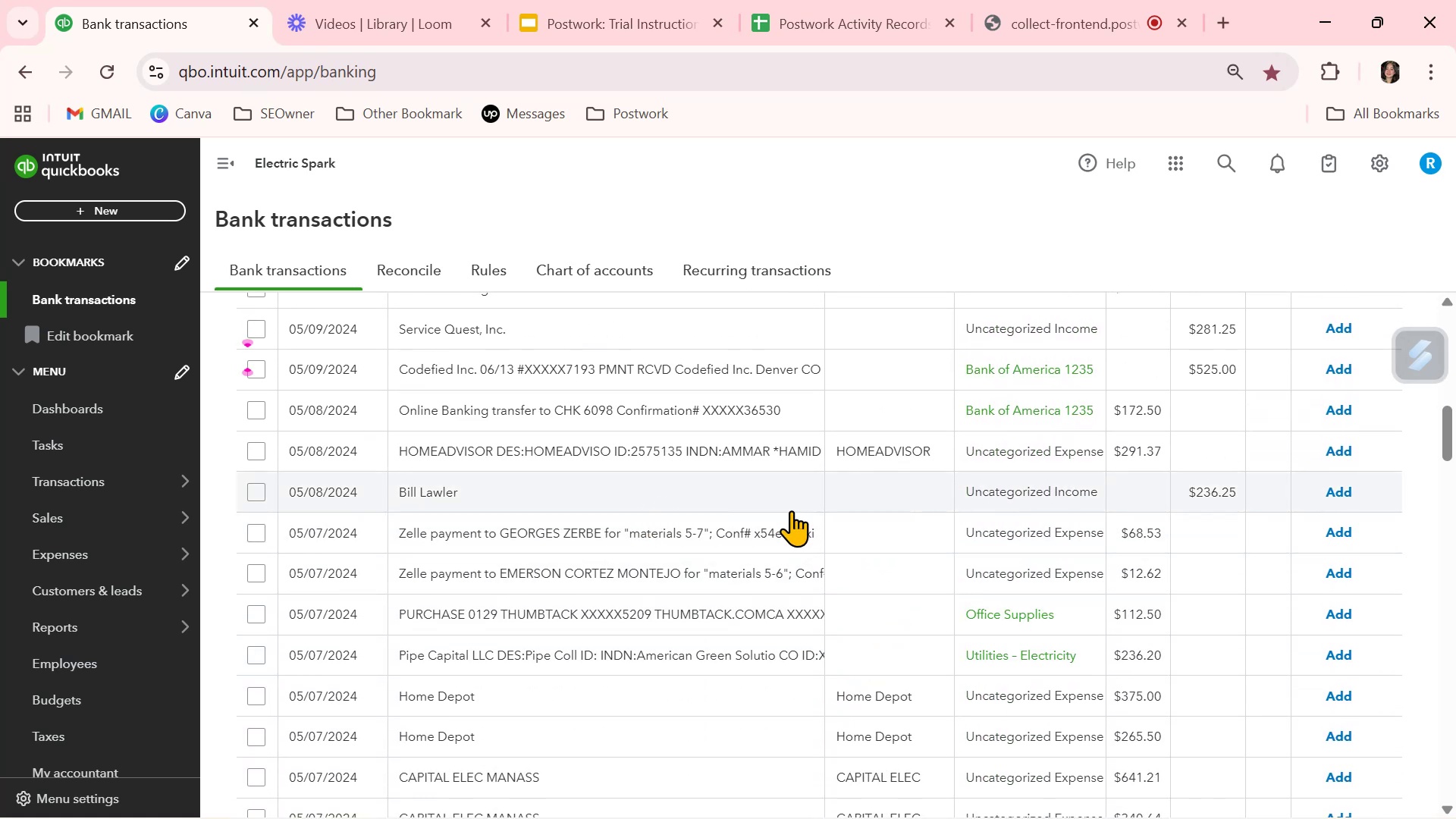 
left_click([1010, 531])
 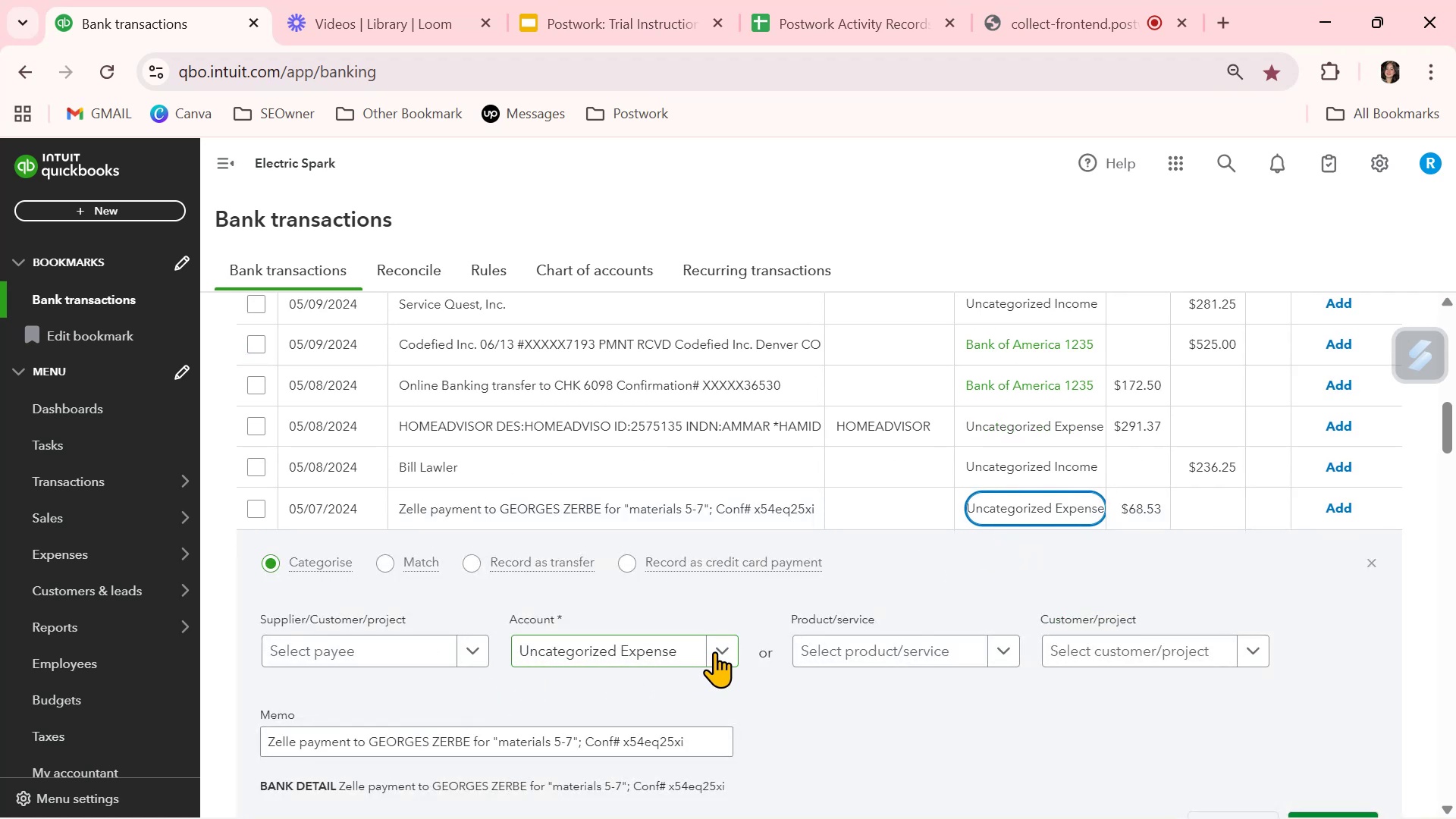 
left_click([717, 650])
 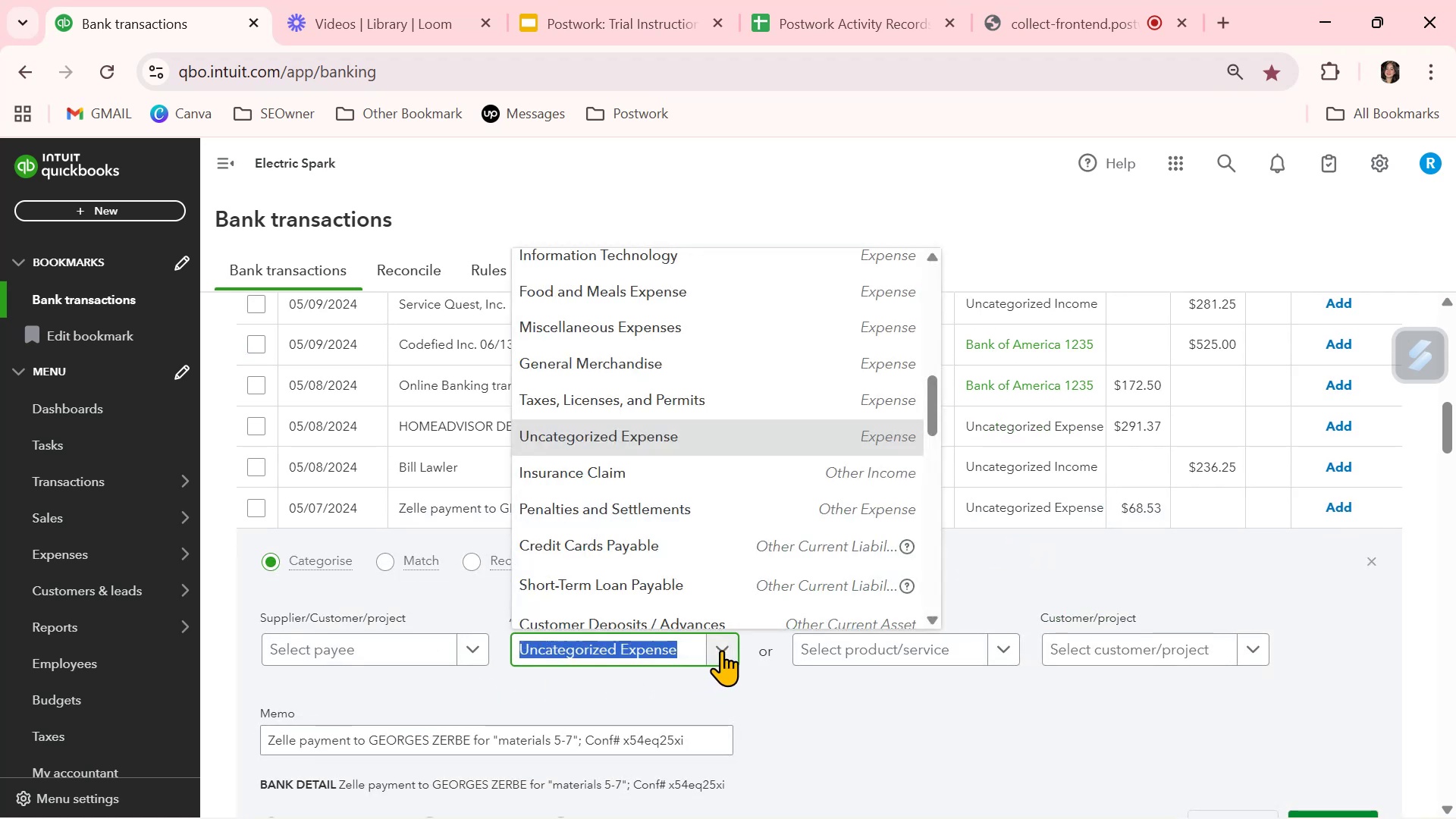 
type(inde)
 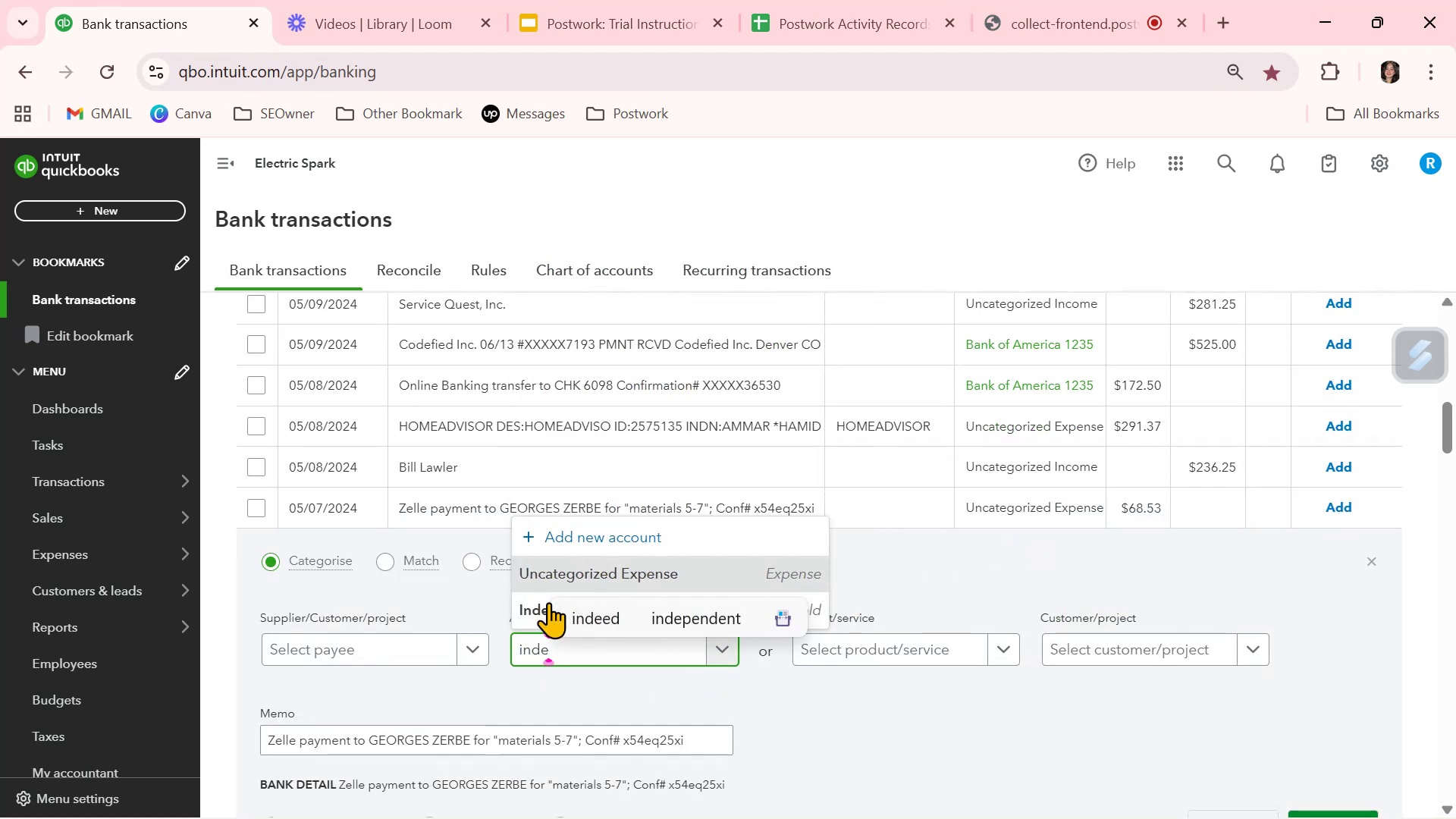 
left_click([522, 607])
 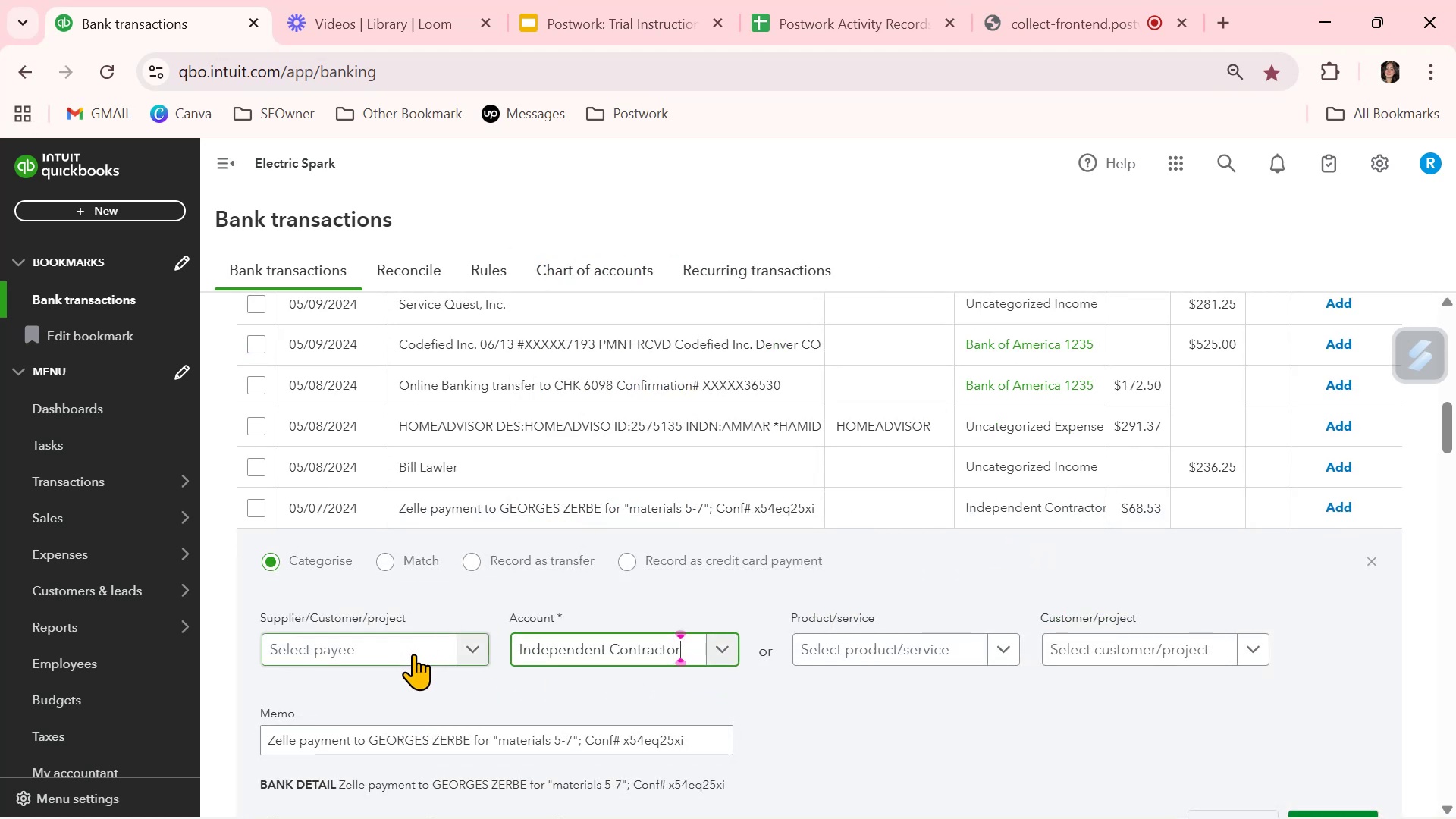 
left_click([413, 654])
 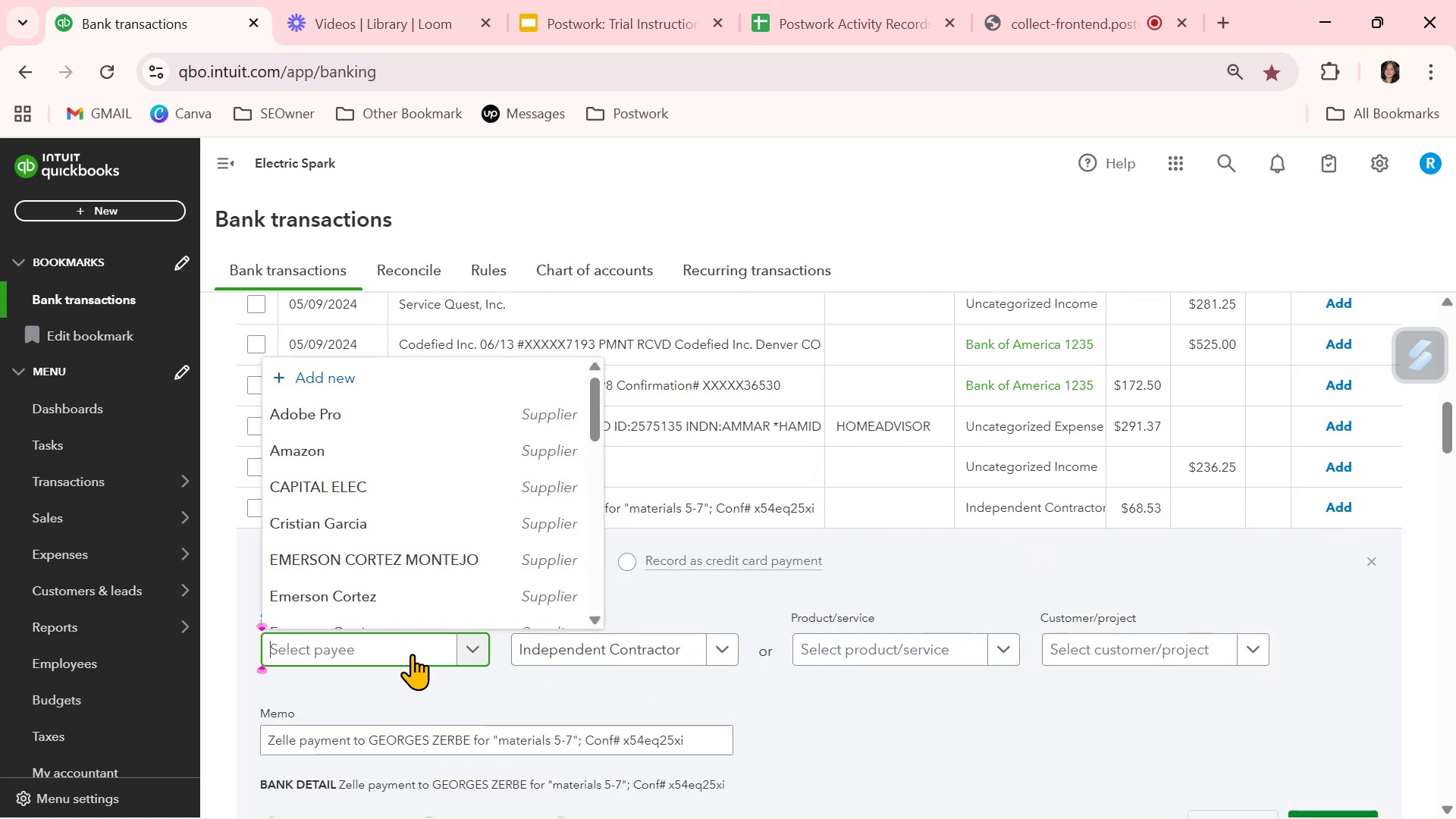 
type(geo)
 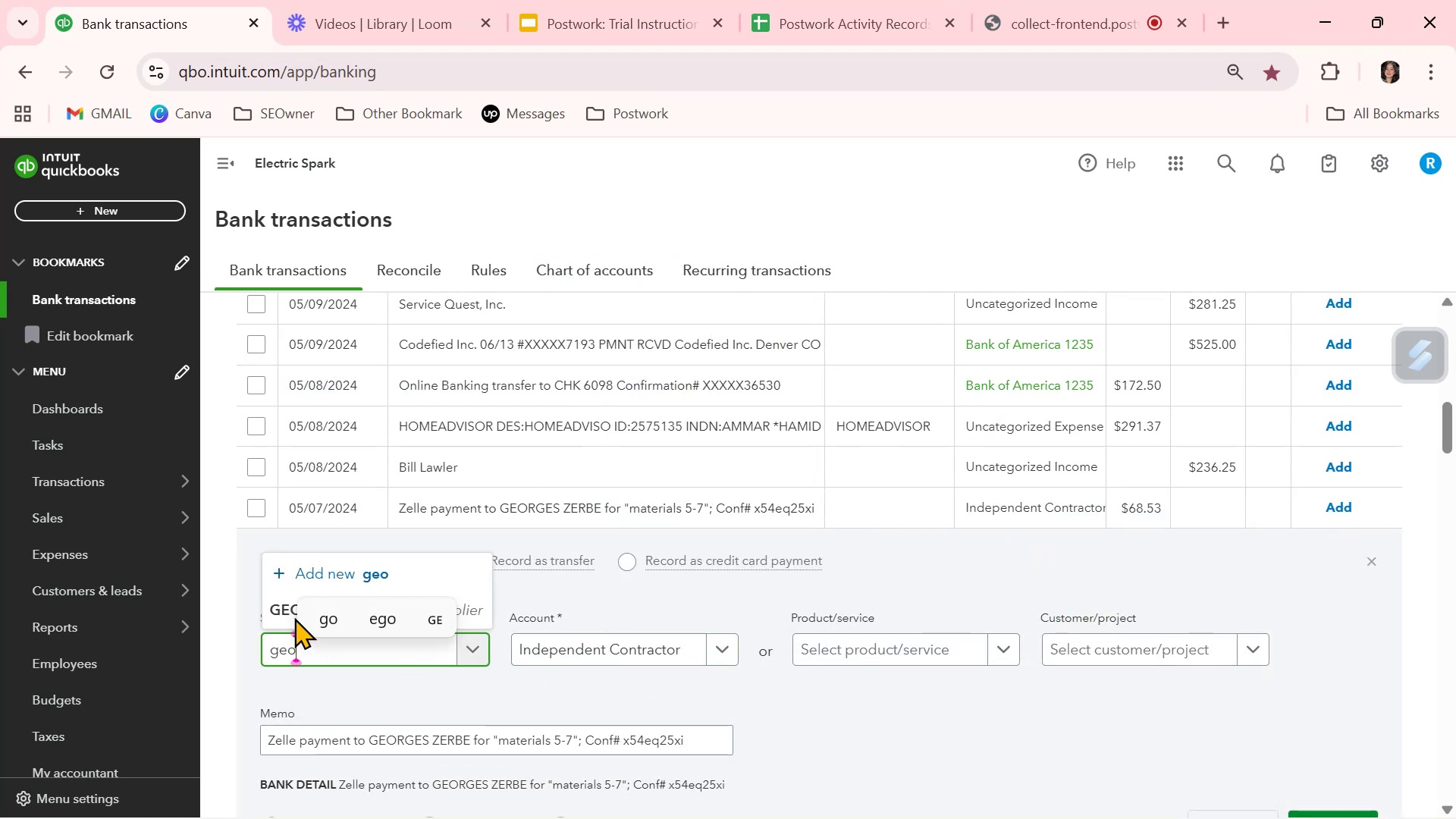 
left_click([281, 610])
 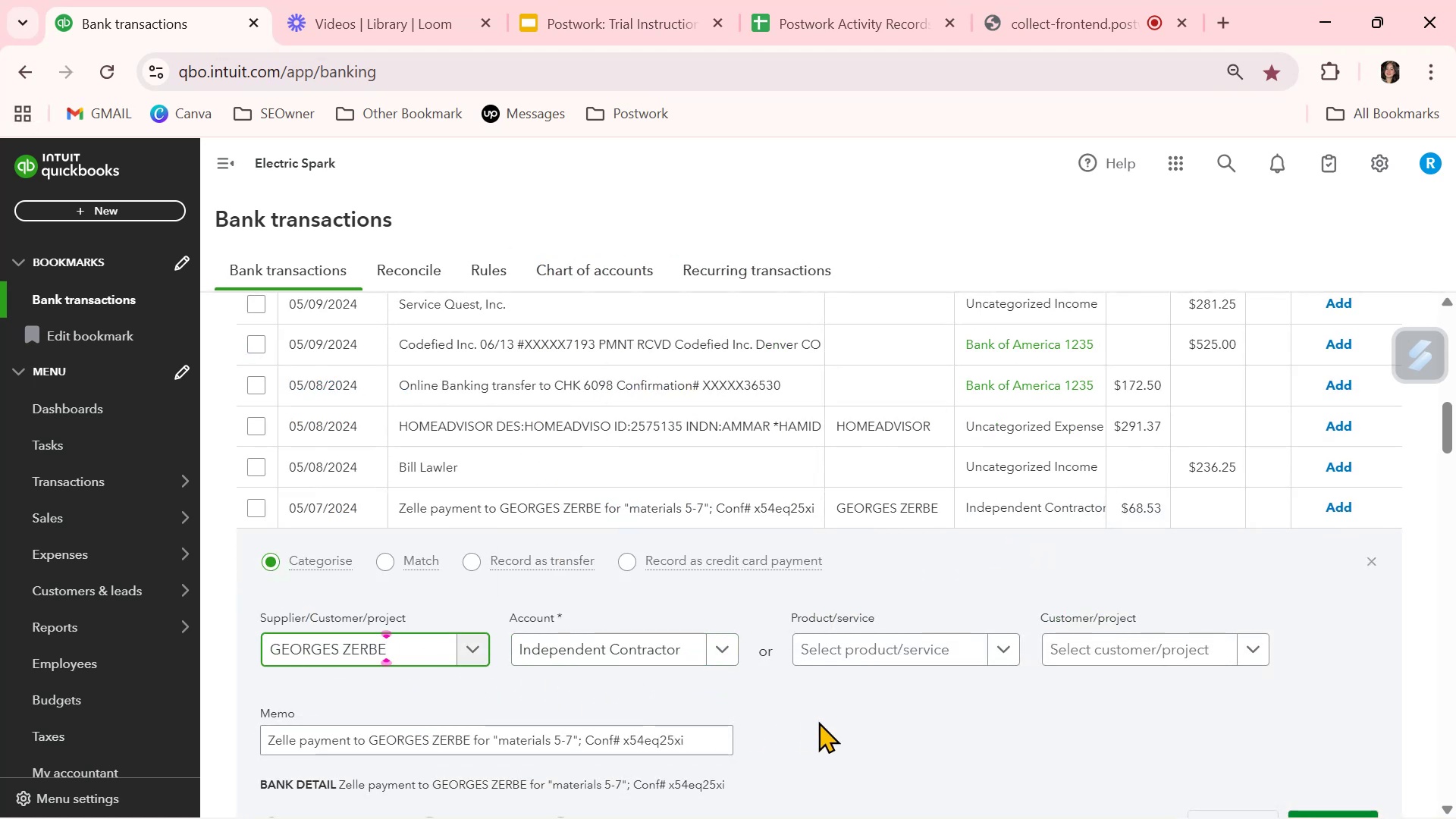 
left_click([818, 721])
 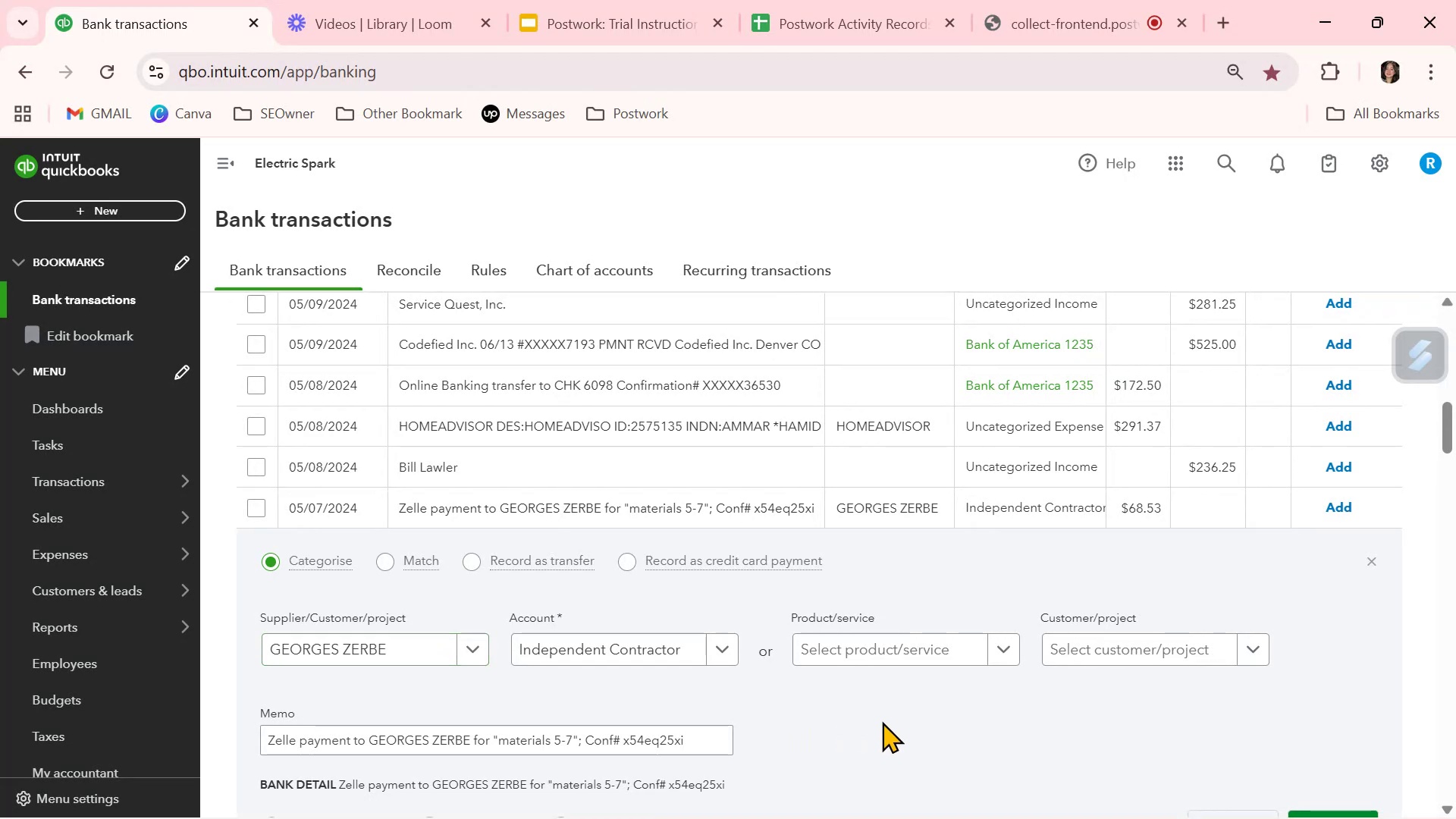 
scroll: coordinate [949, 731], scroll_direction: down, amount: 1.0
 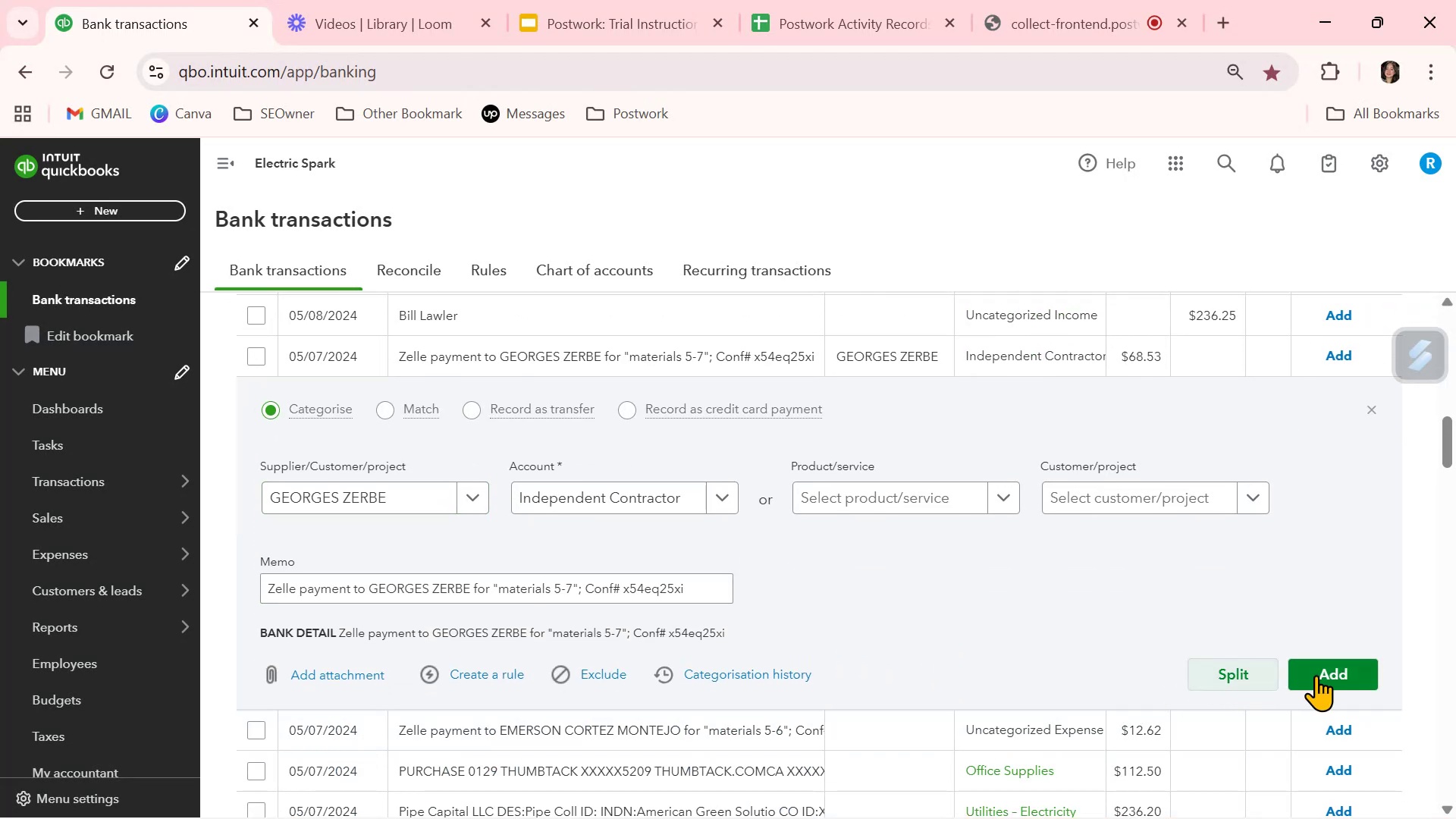 
left_click([1330, 674])
 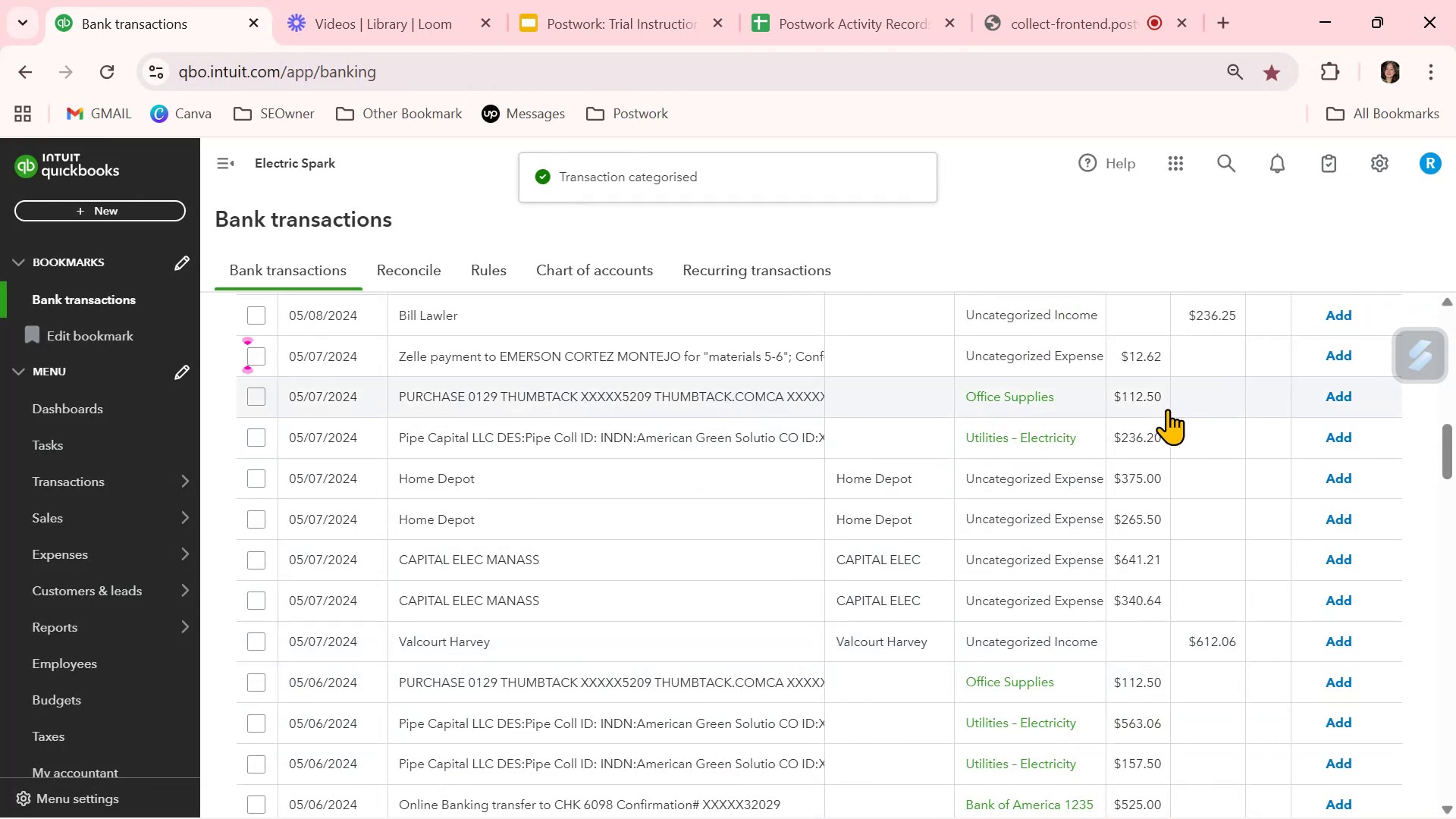 
left_click([1038, 358])
 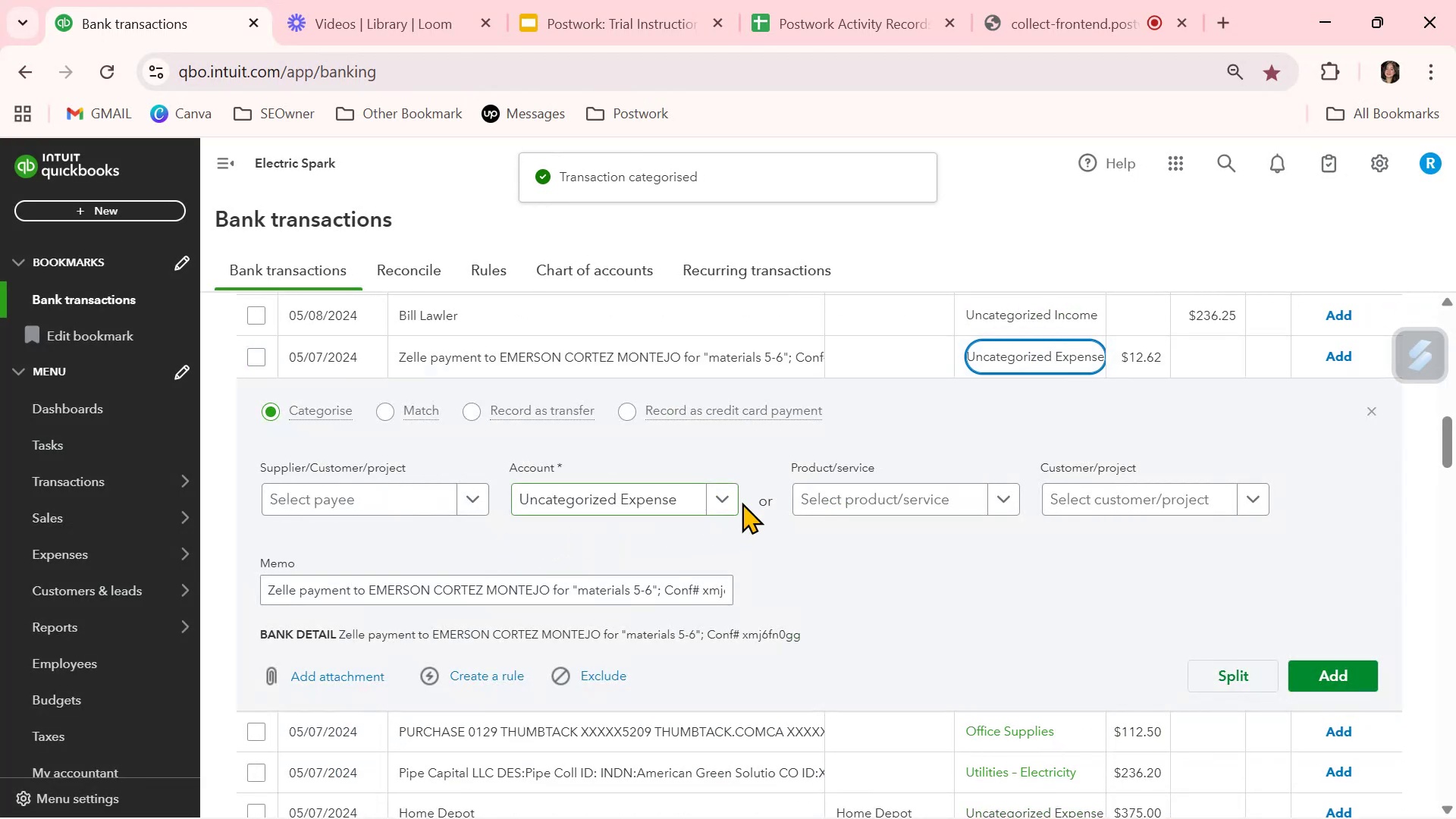 
left_click([728, 499])
 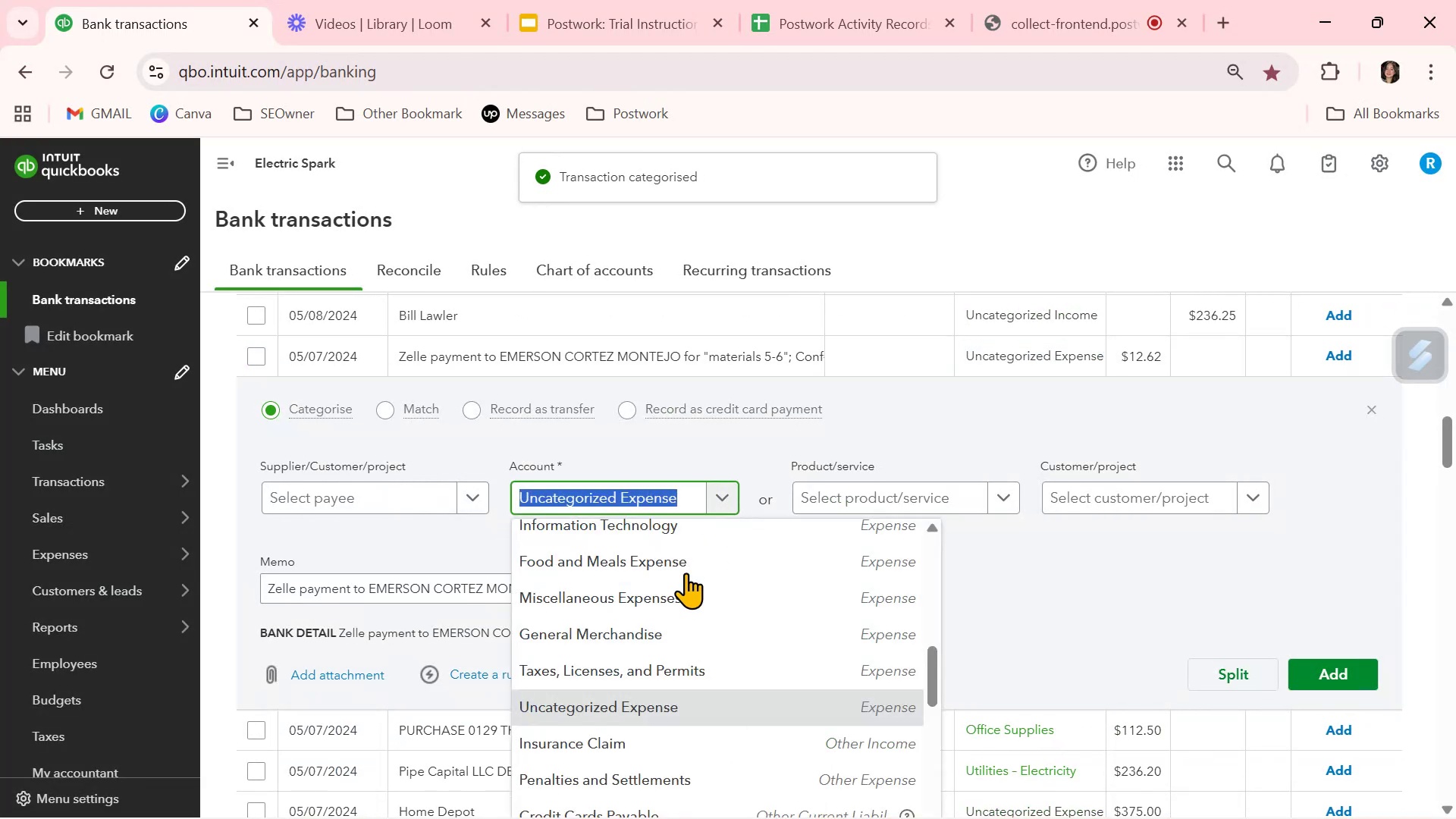 
mouse_move([619, 670])
 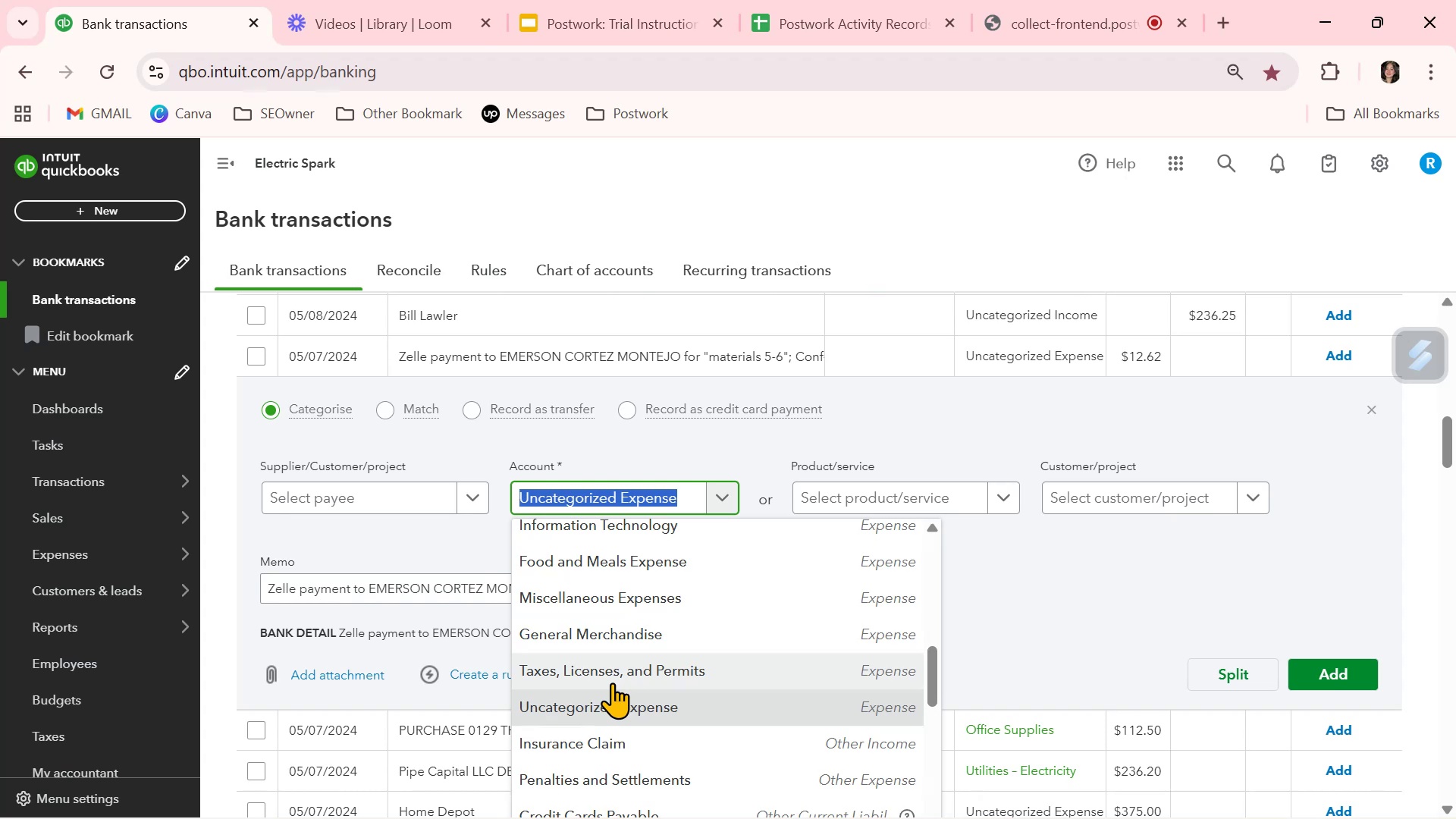 
wait(8.59)
 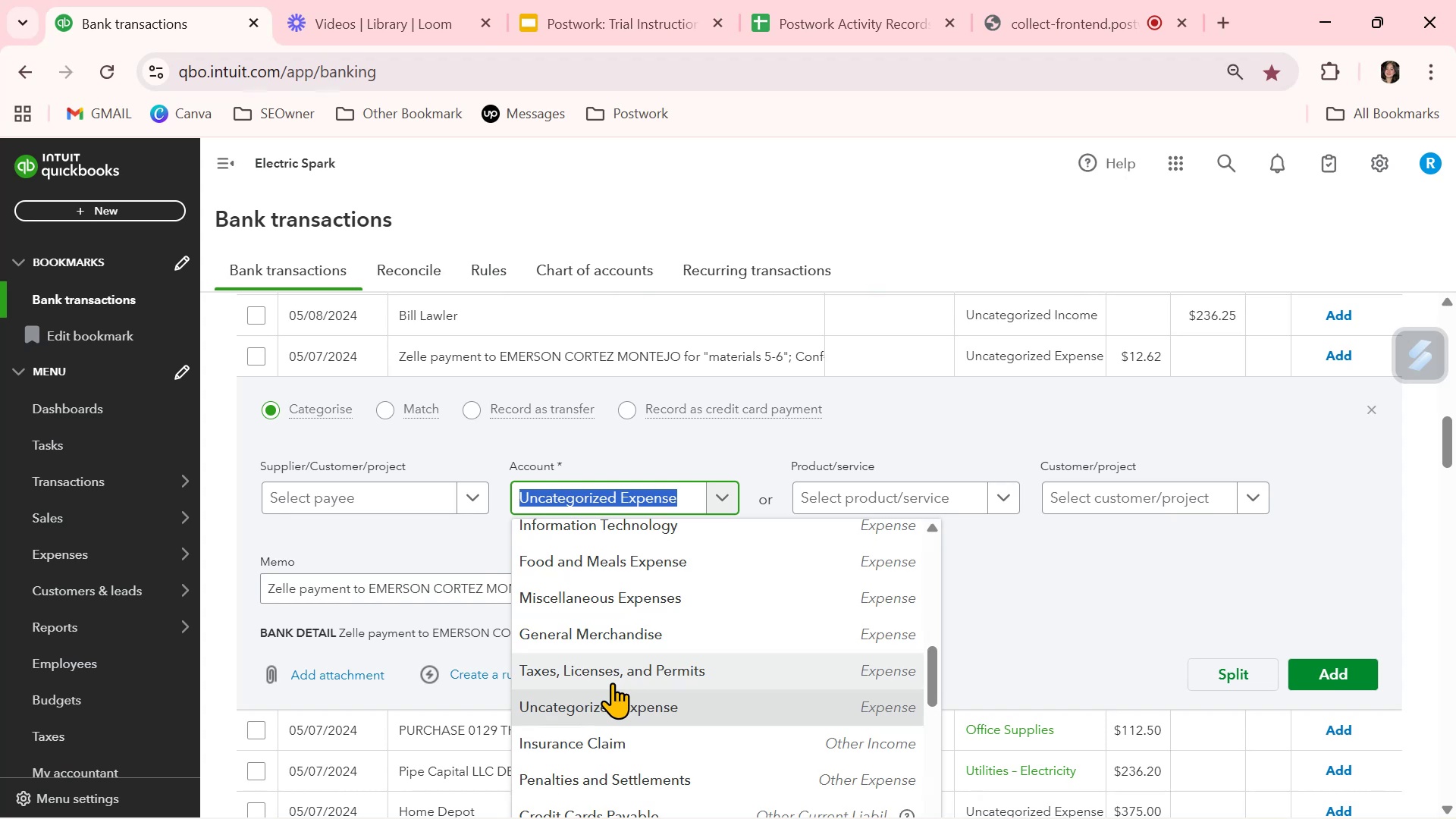 
type(ind)
 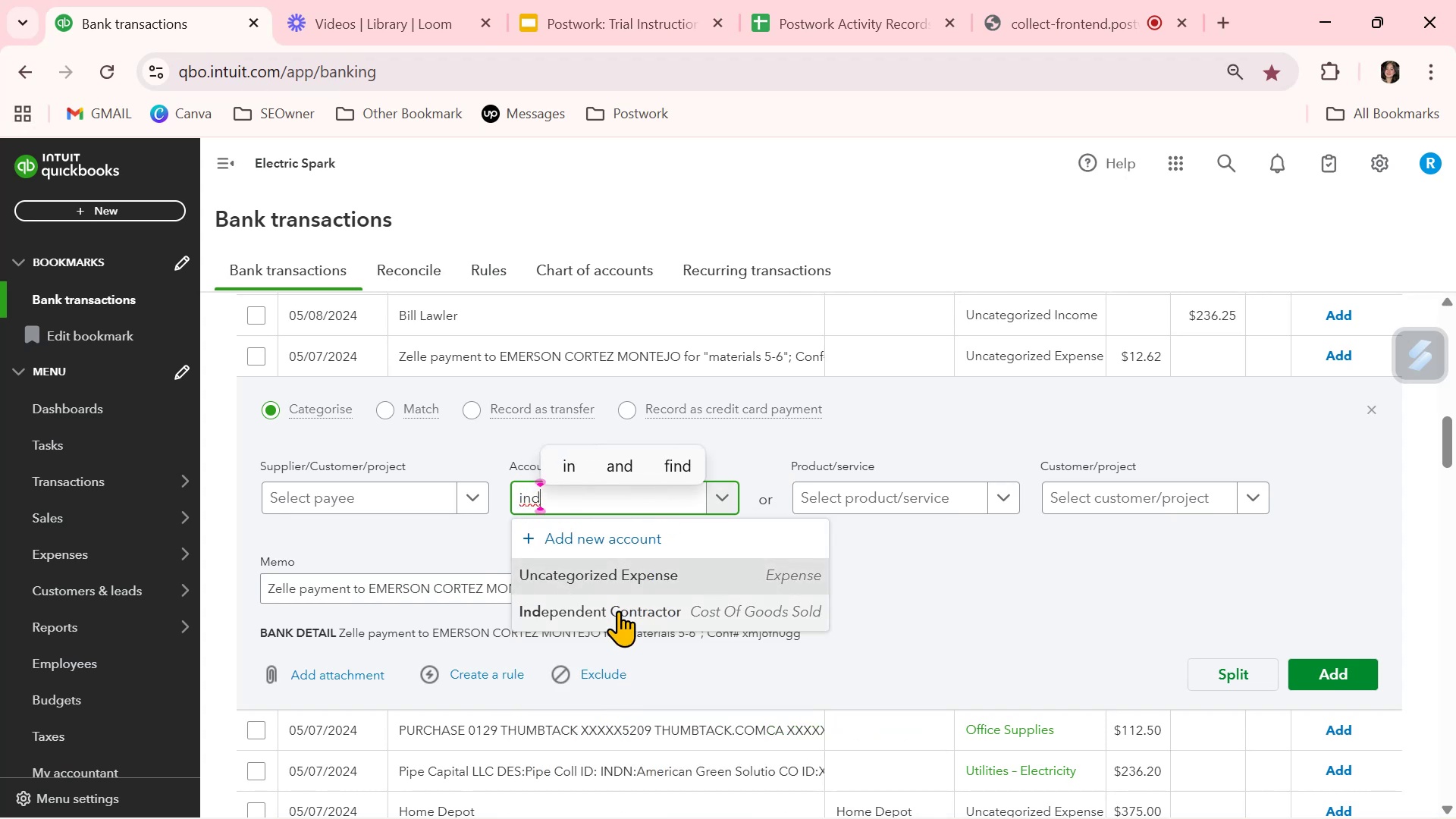 
left_click([617, 610])
 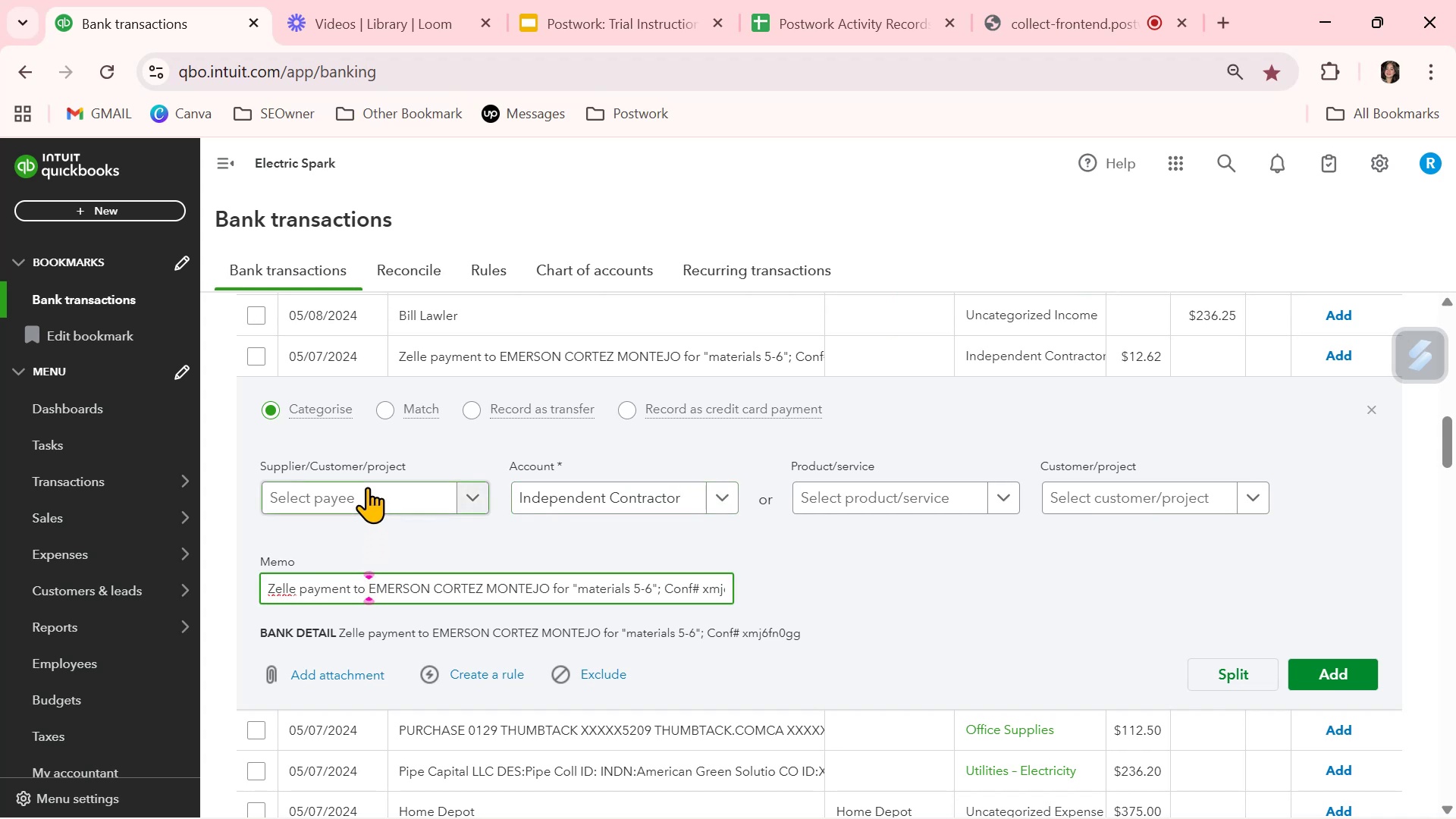 
left_click_drag(start_coordinate=[368, 589], to_coordinate=[547, 593])
 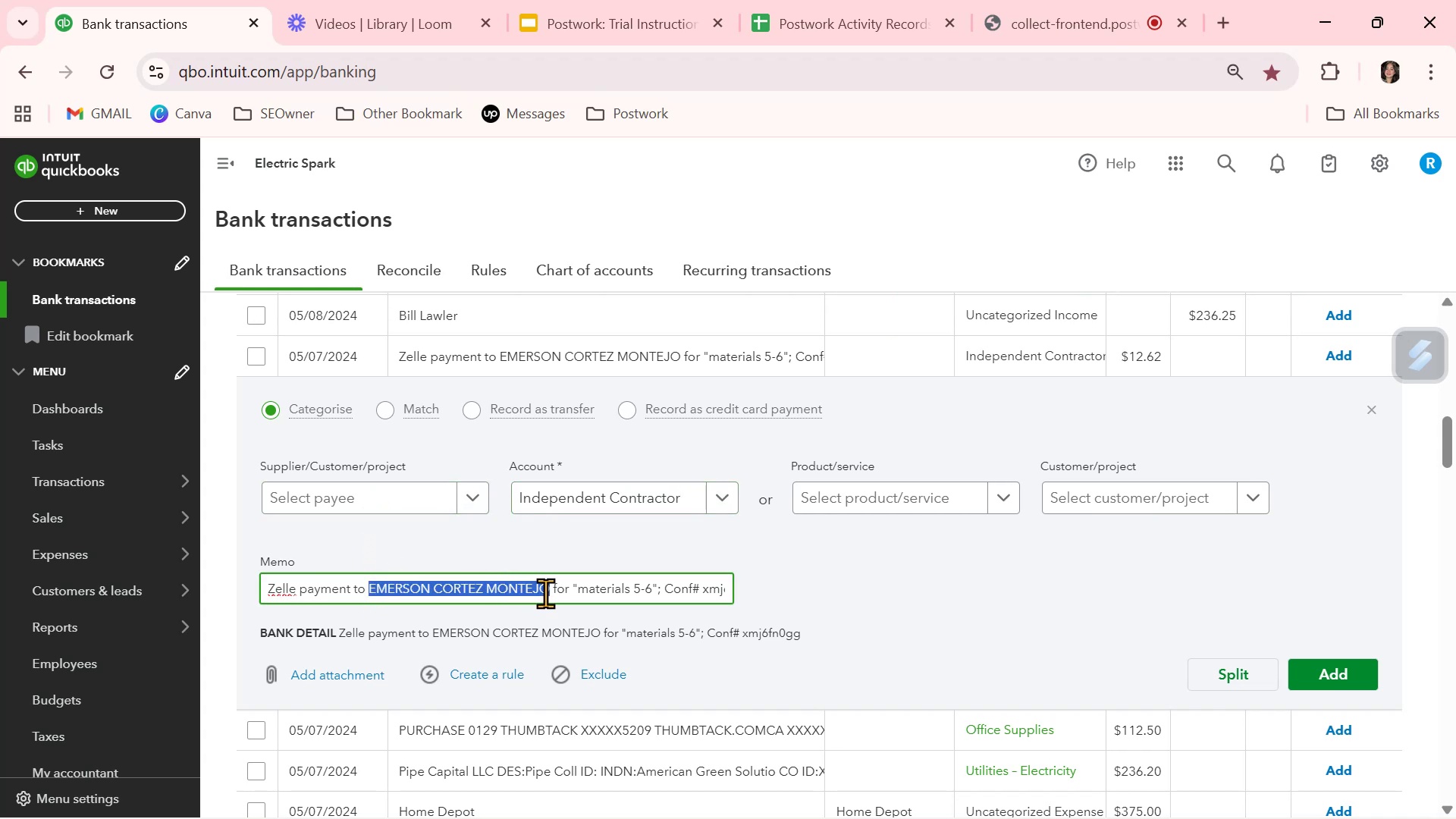 
key(Control+ControlLeft)
 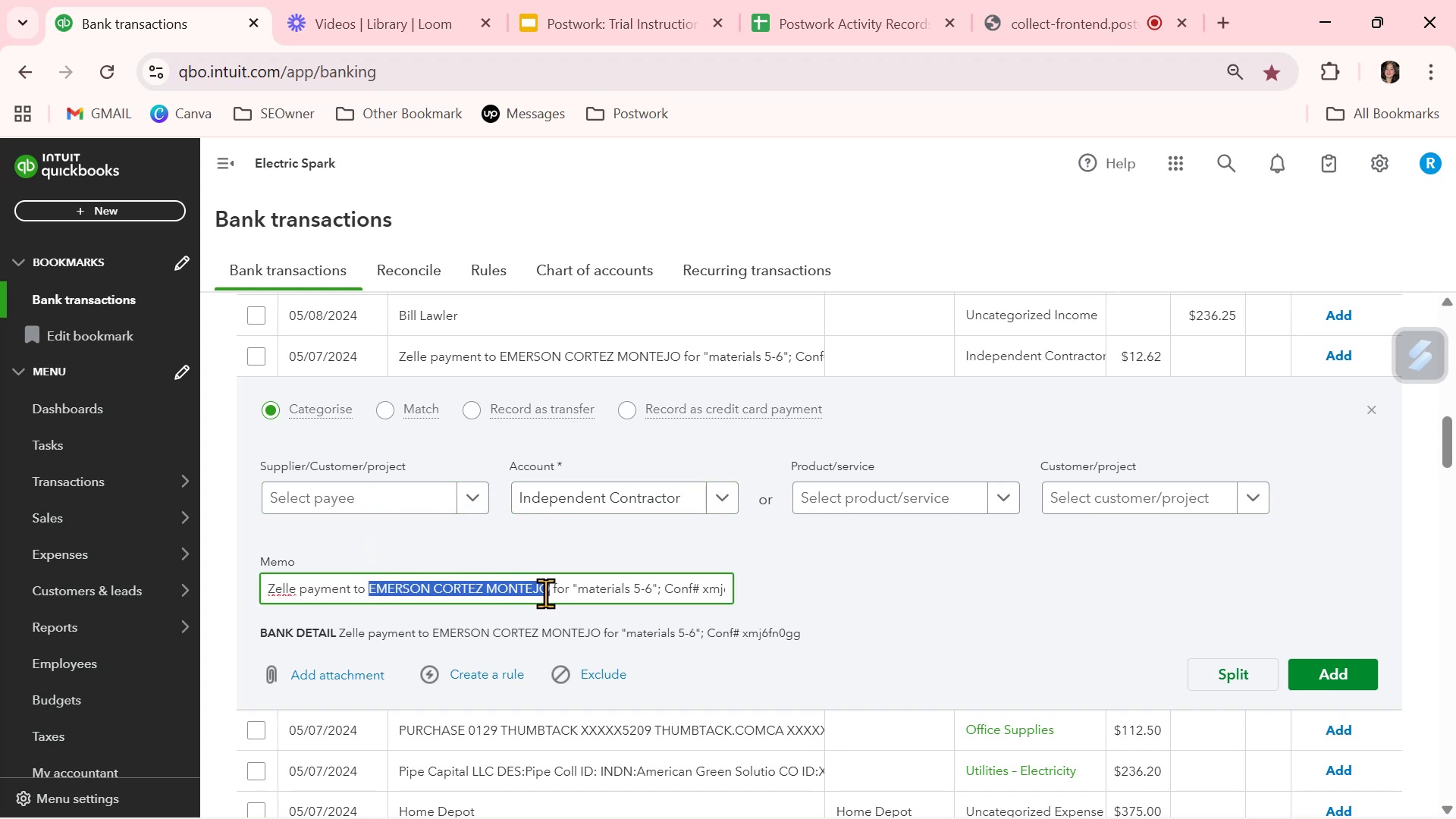 
key(Control+C)
 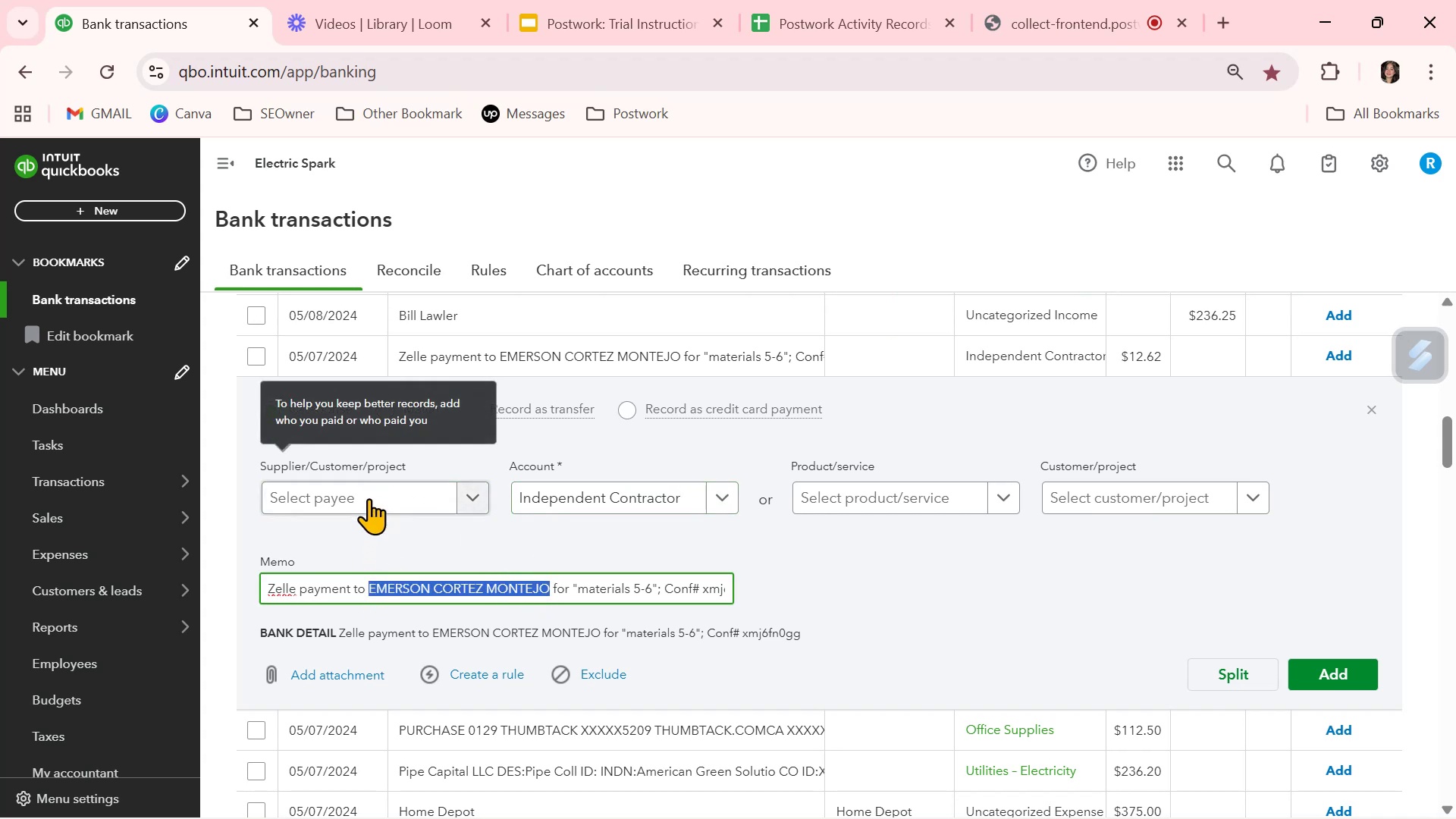 
left_click([370, 500])
 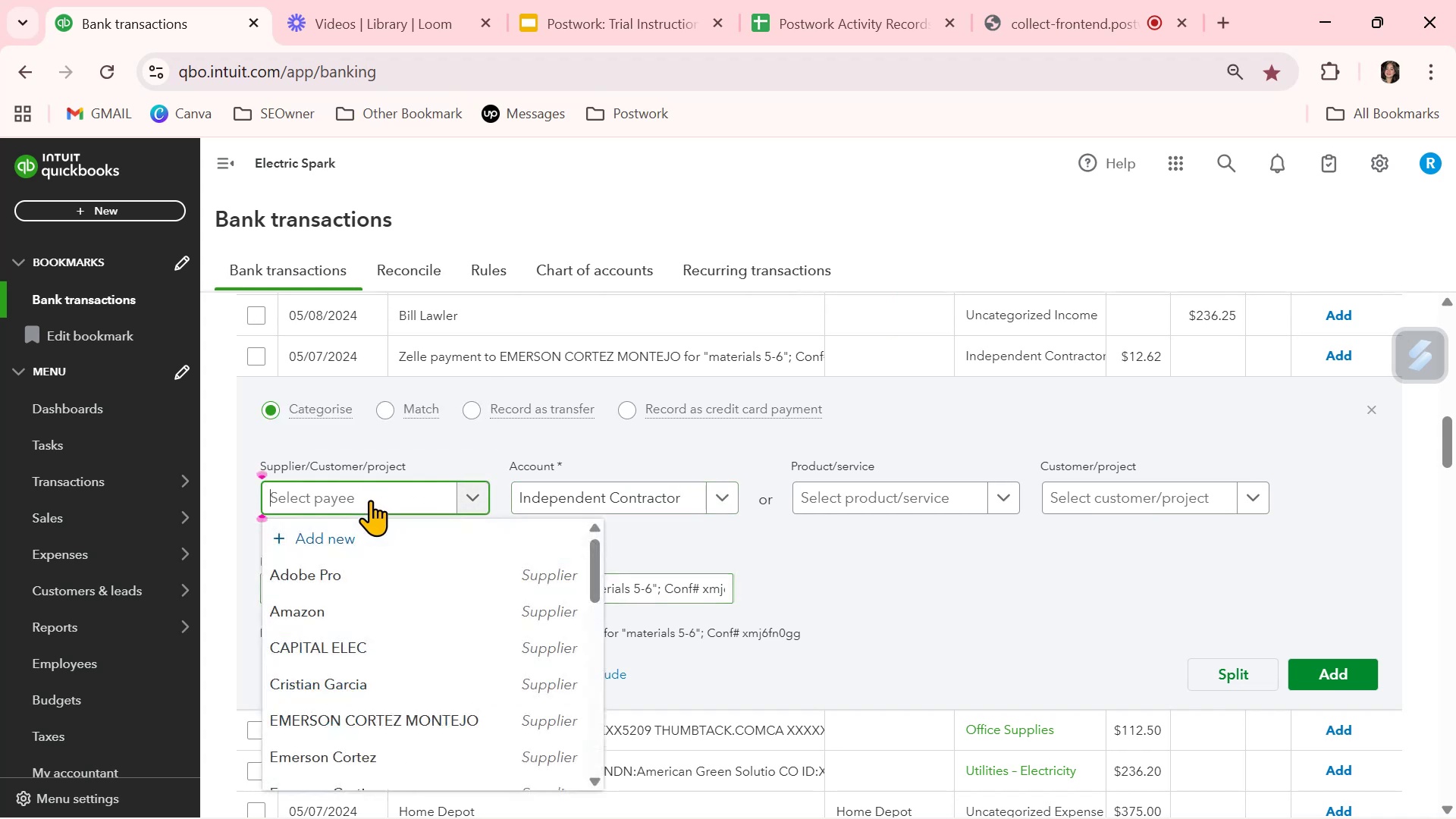 
key(Control+ControlLeft)
 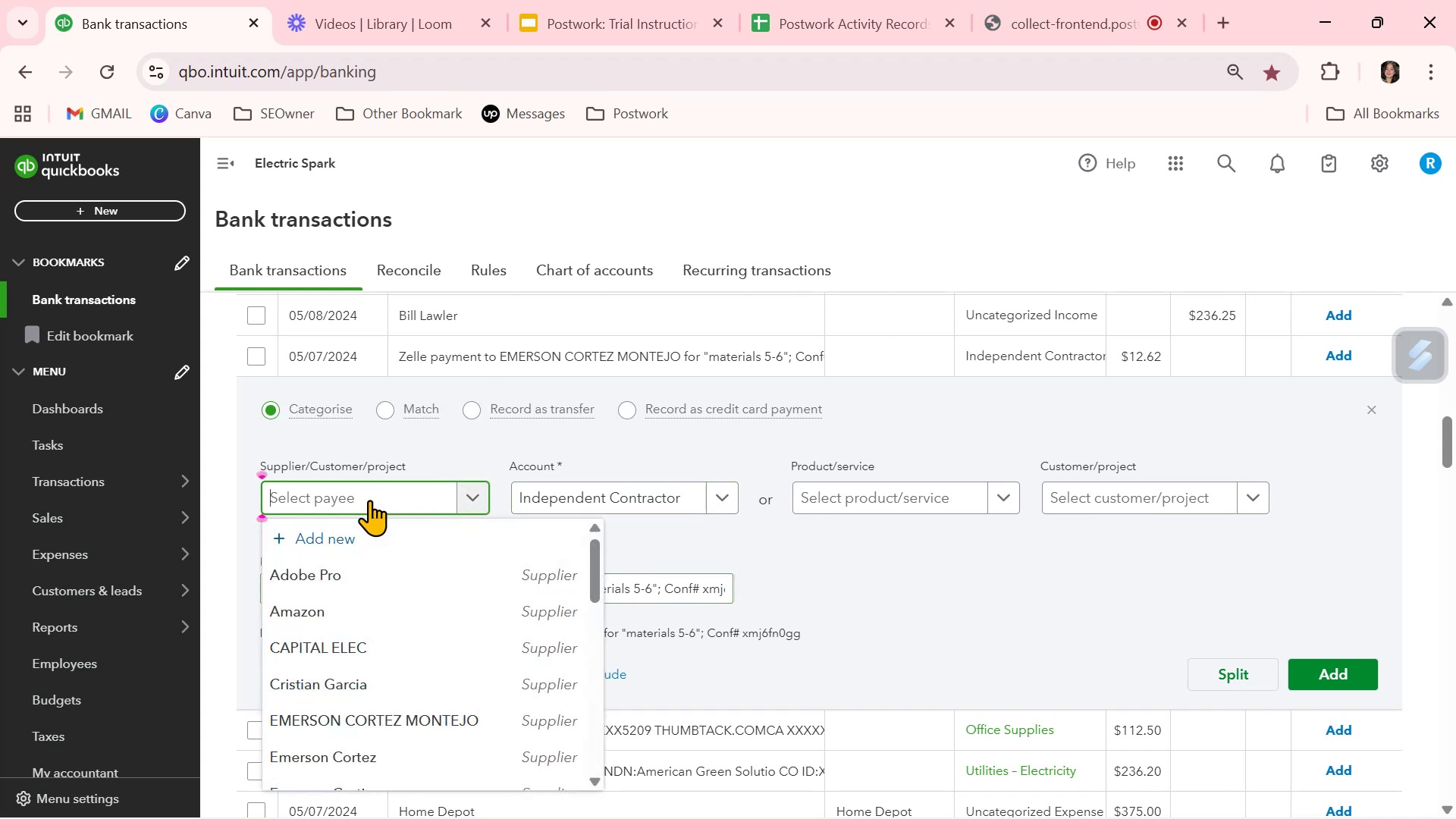 
key(Control+V)
 